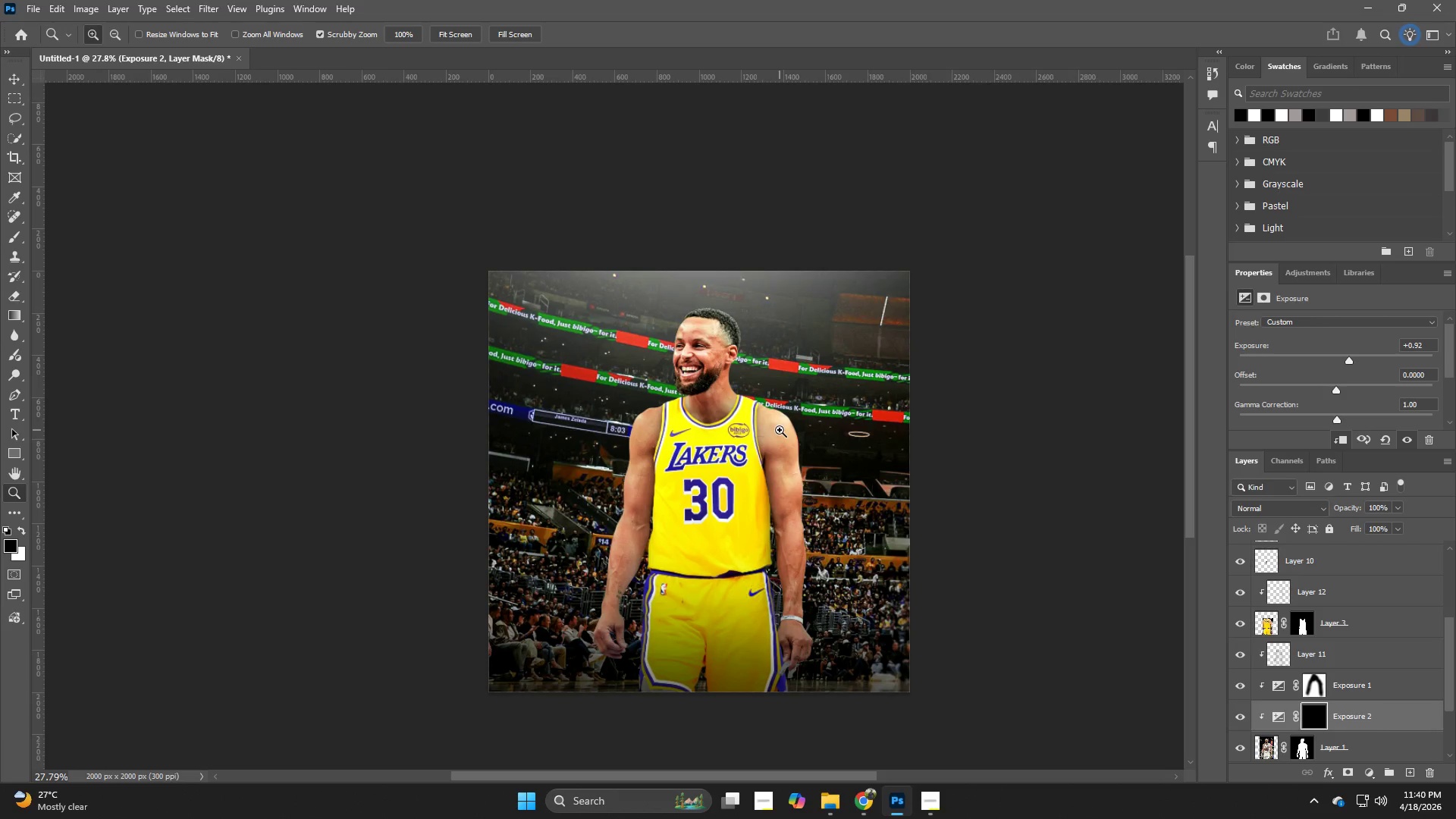 
hold_key(key=Z, duration=1.16)
 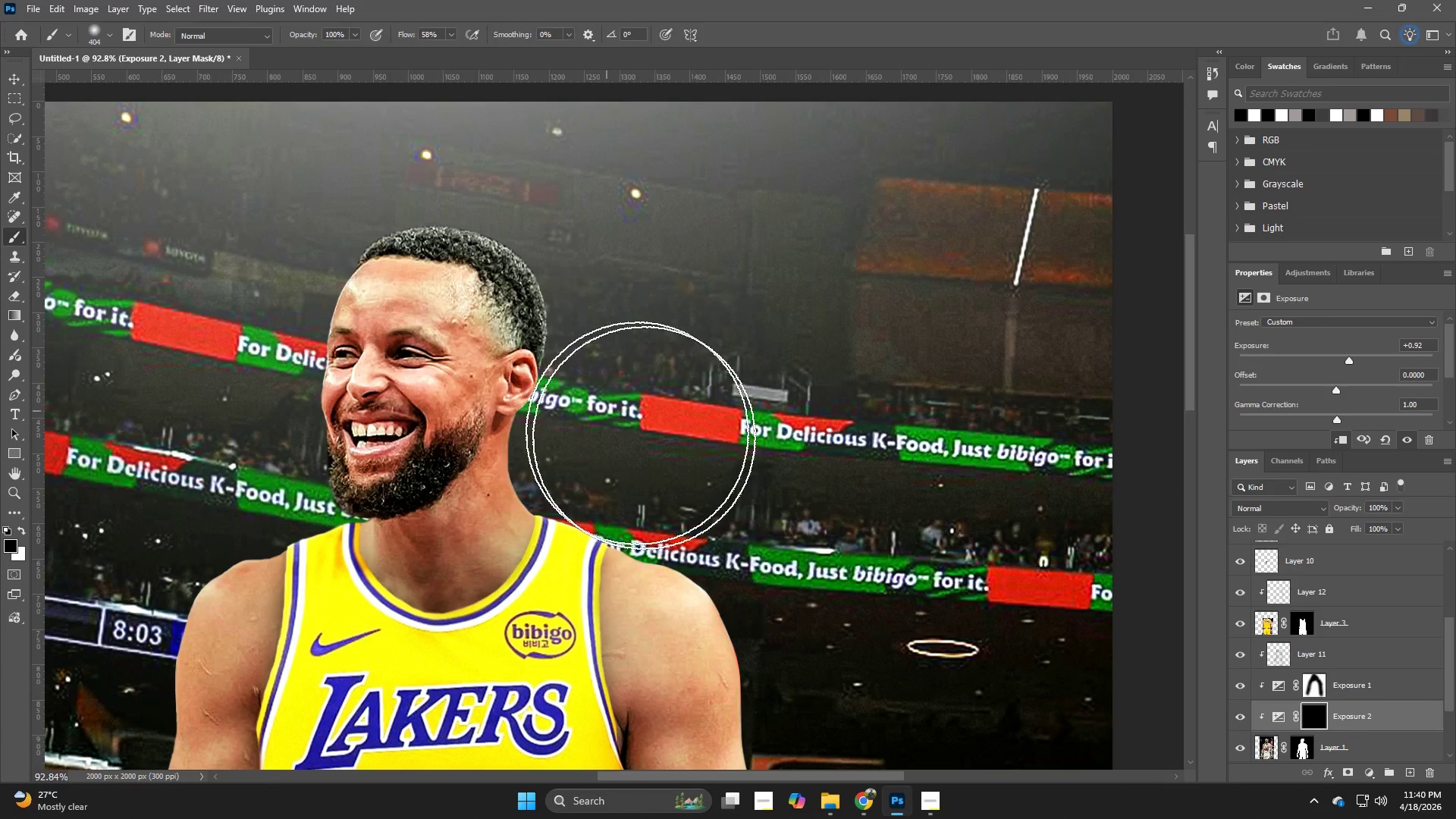 
left_click_drag(start_coordinate=[824, 344], to_coordinate=[890, 400])
 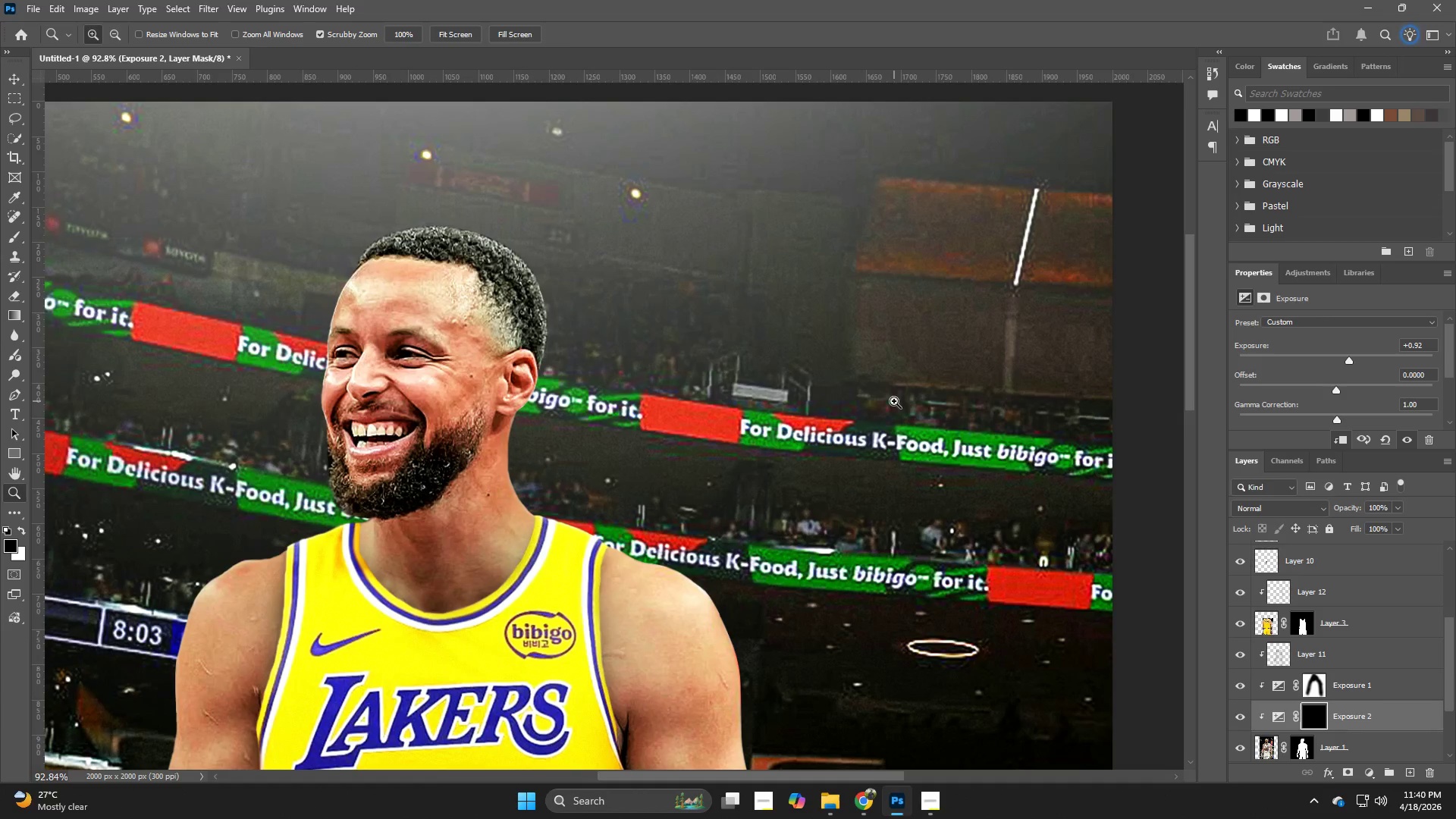 
type(bx)
 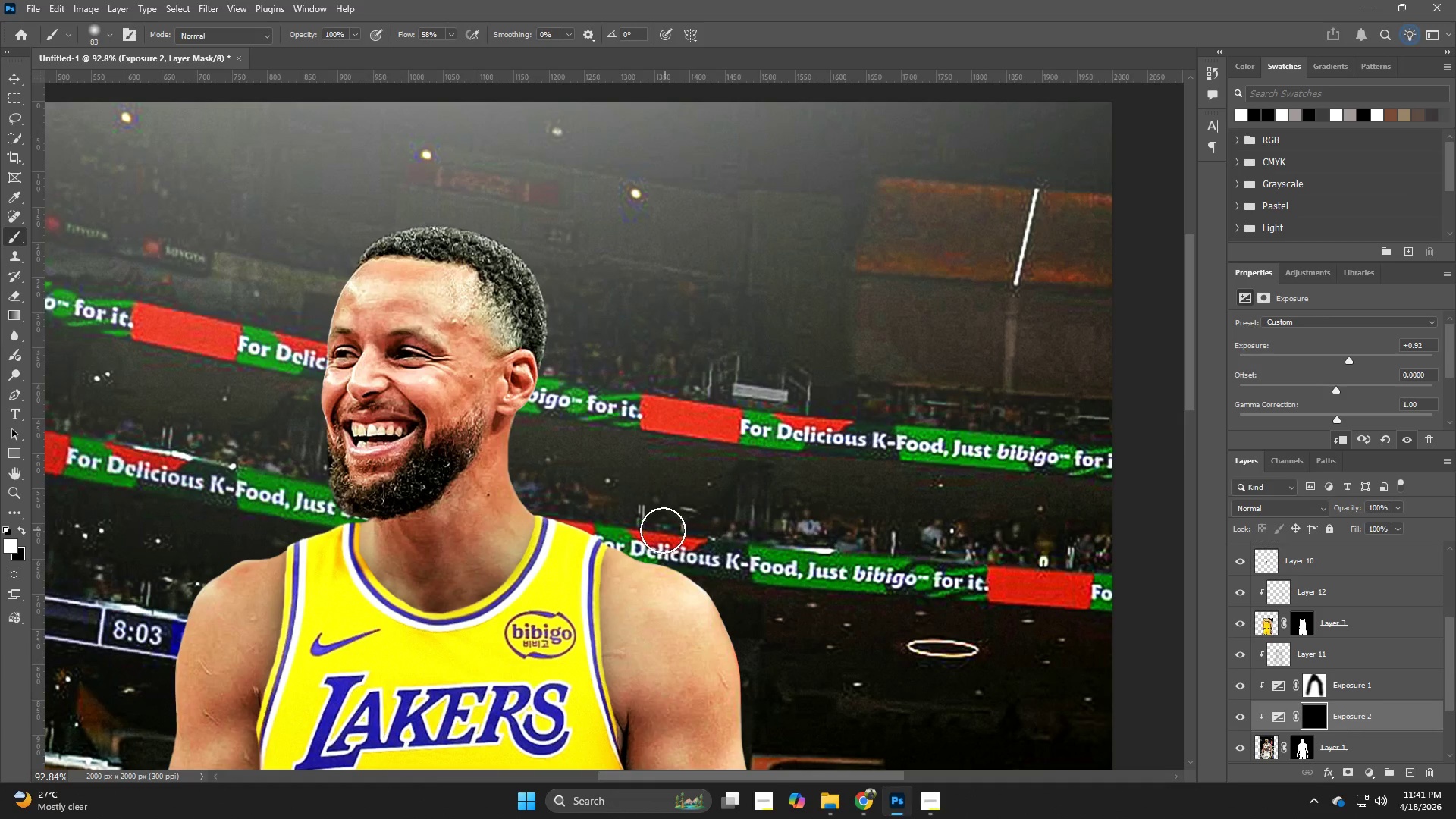 
hold_key(key=AltLeft, duration=0.59)
 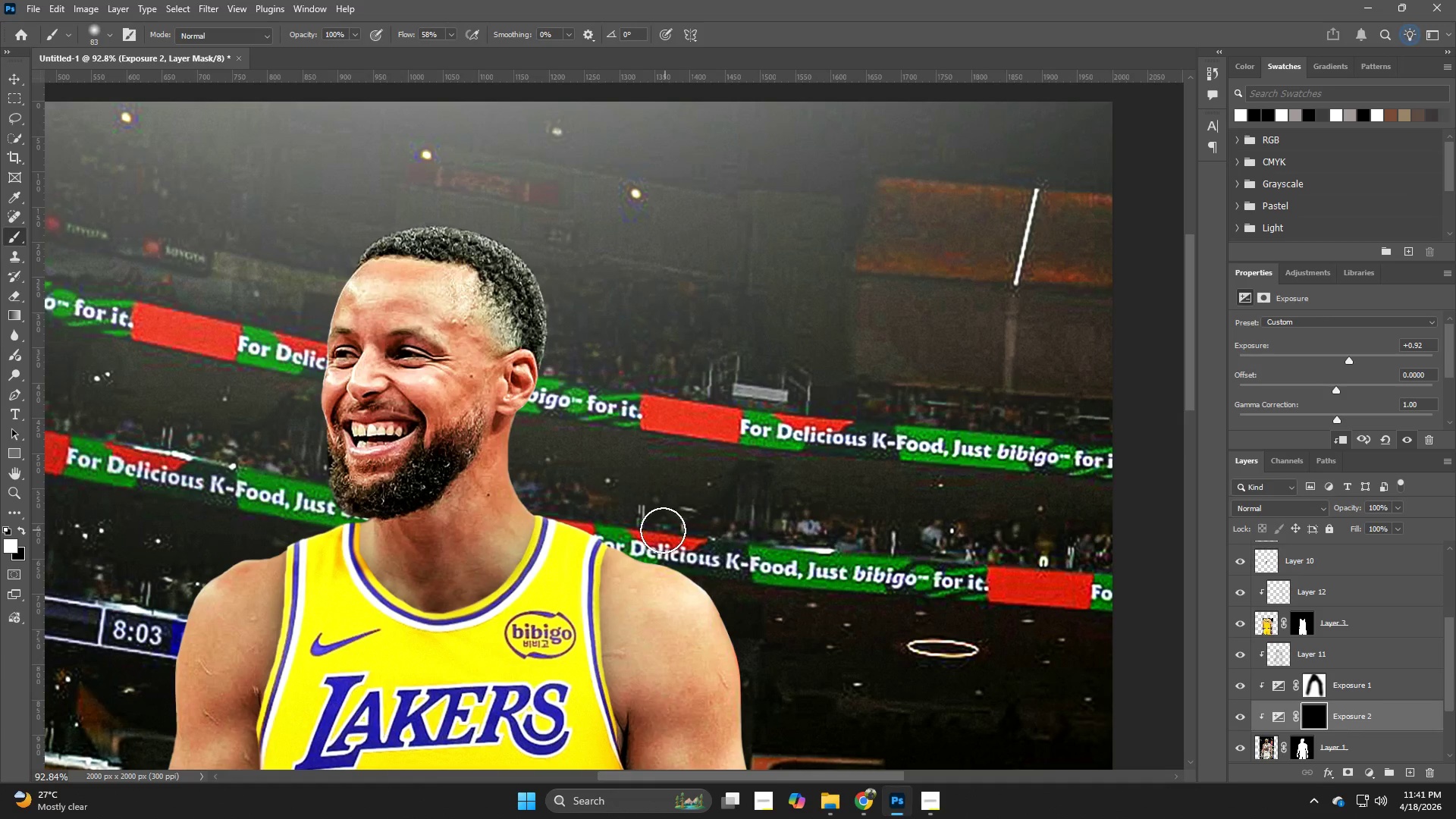 
left_click_drag(start_coordinate=[604, 532], to_coordinate=[814, 597])
 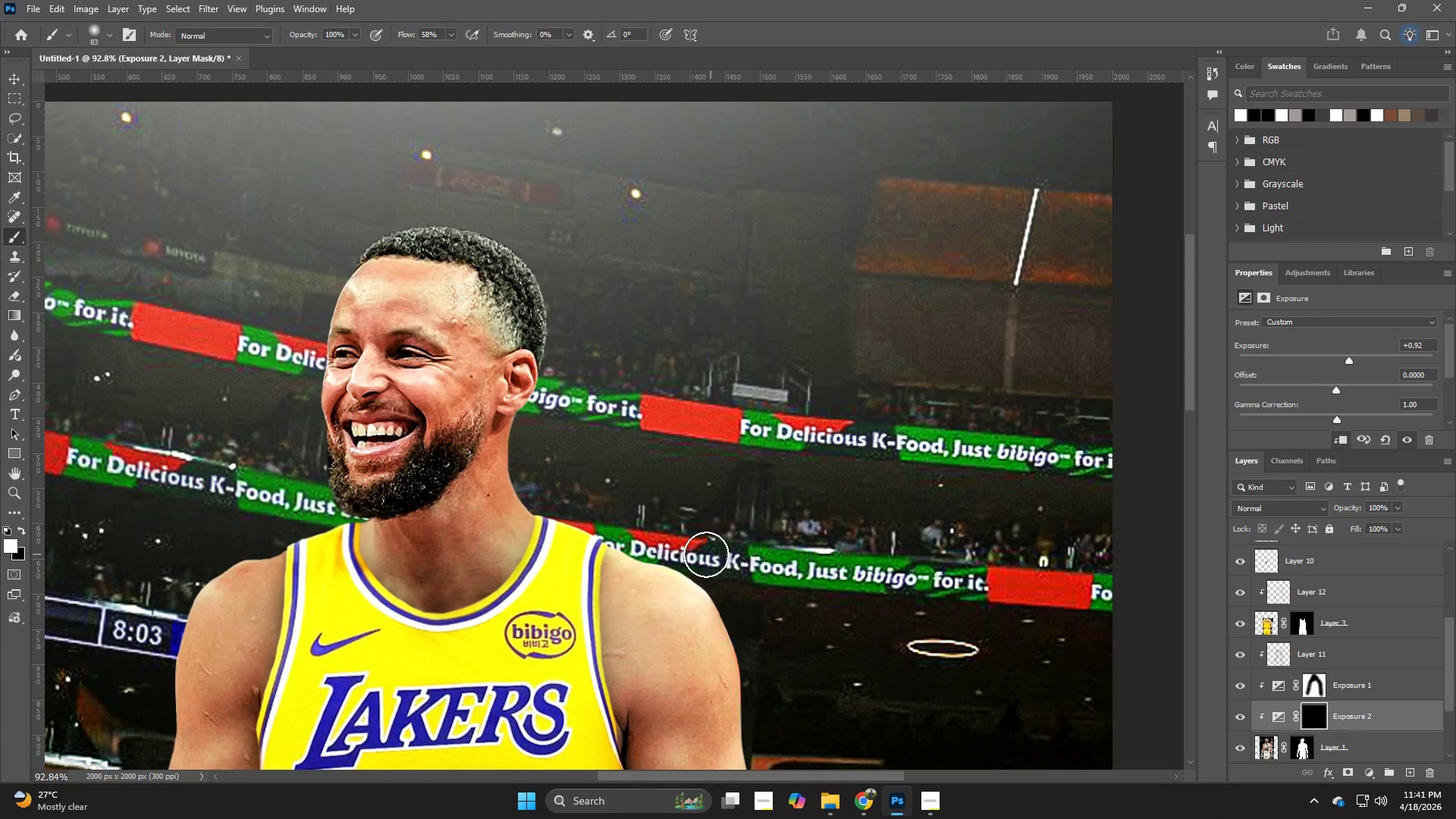 
left_click_drag(start_coordinate=[716, 576], to_coordinate=[808, 681])
 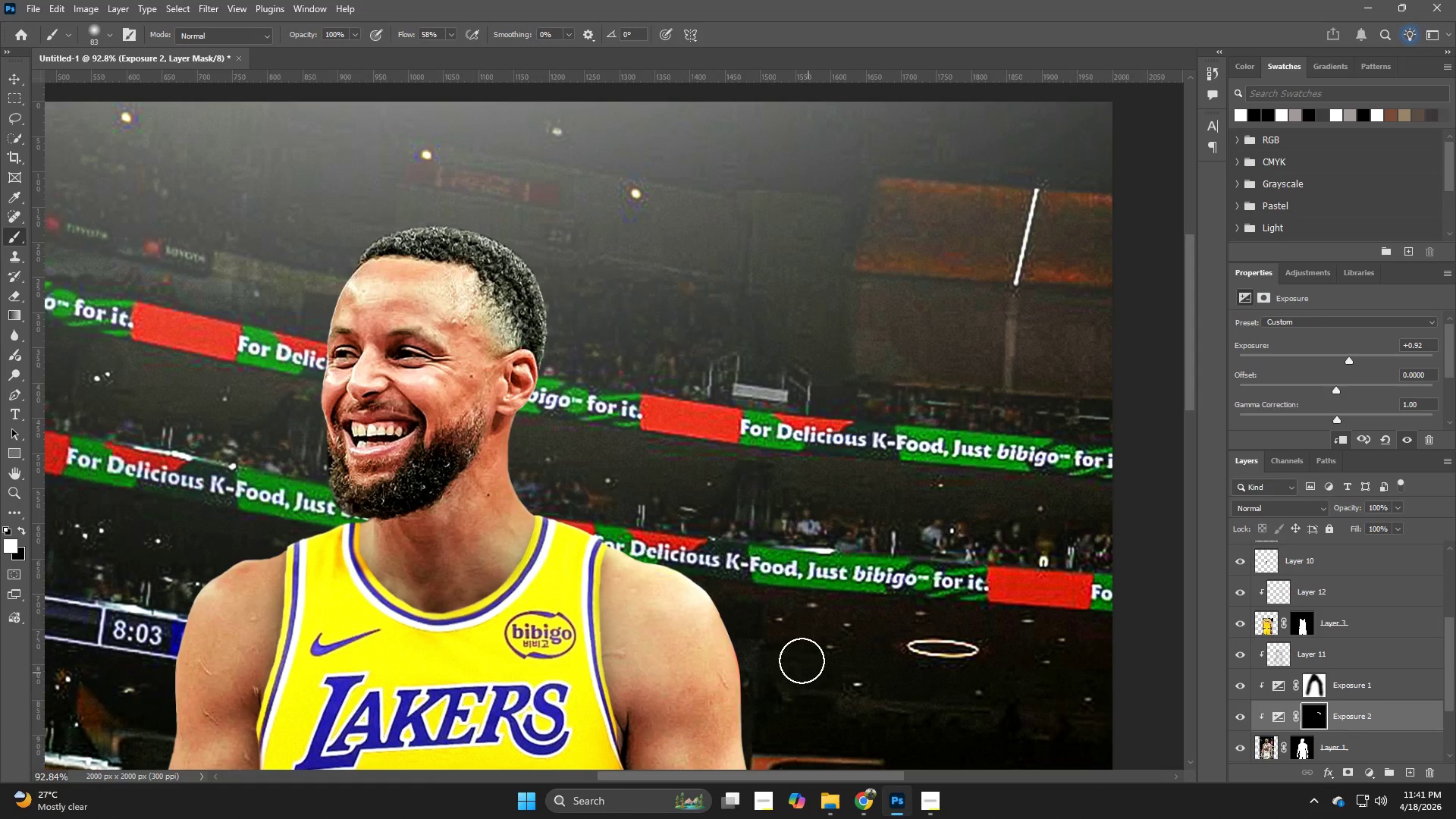 
hold_key(key=Space, duration=0.53)
 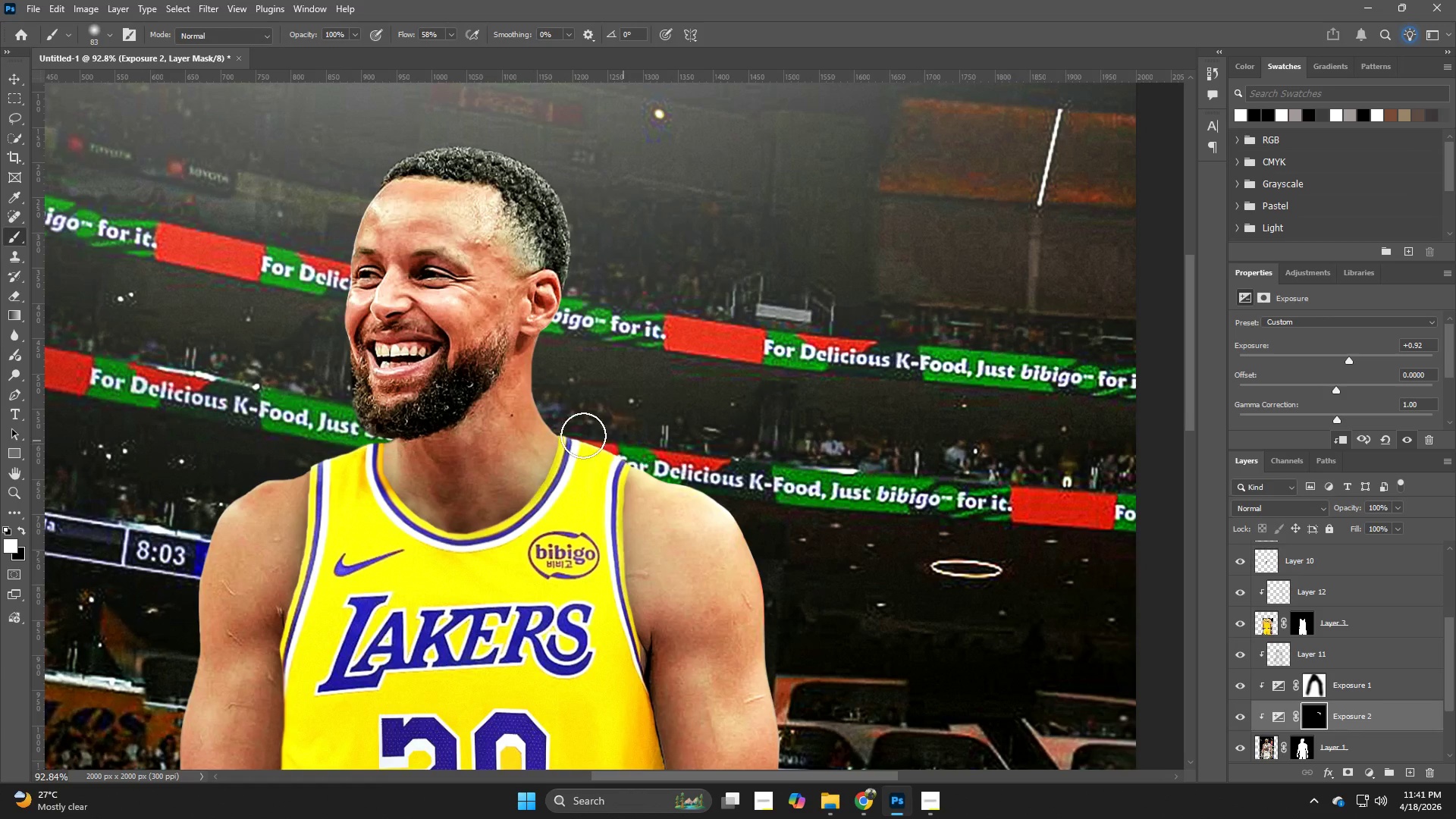 
left_click_drag(start_coordinate=[792, 625], to_coordinate=[815, 545])
 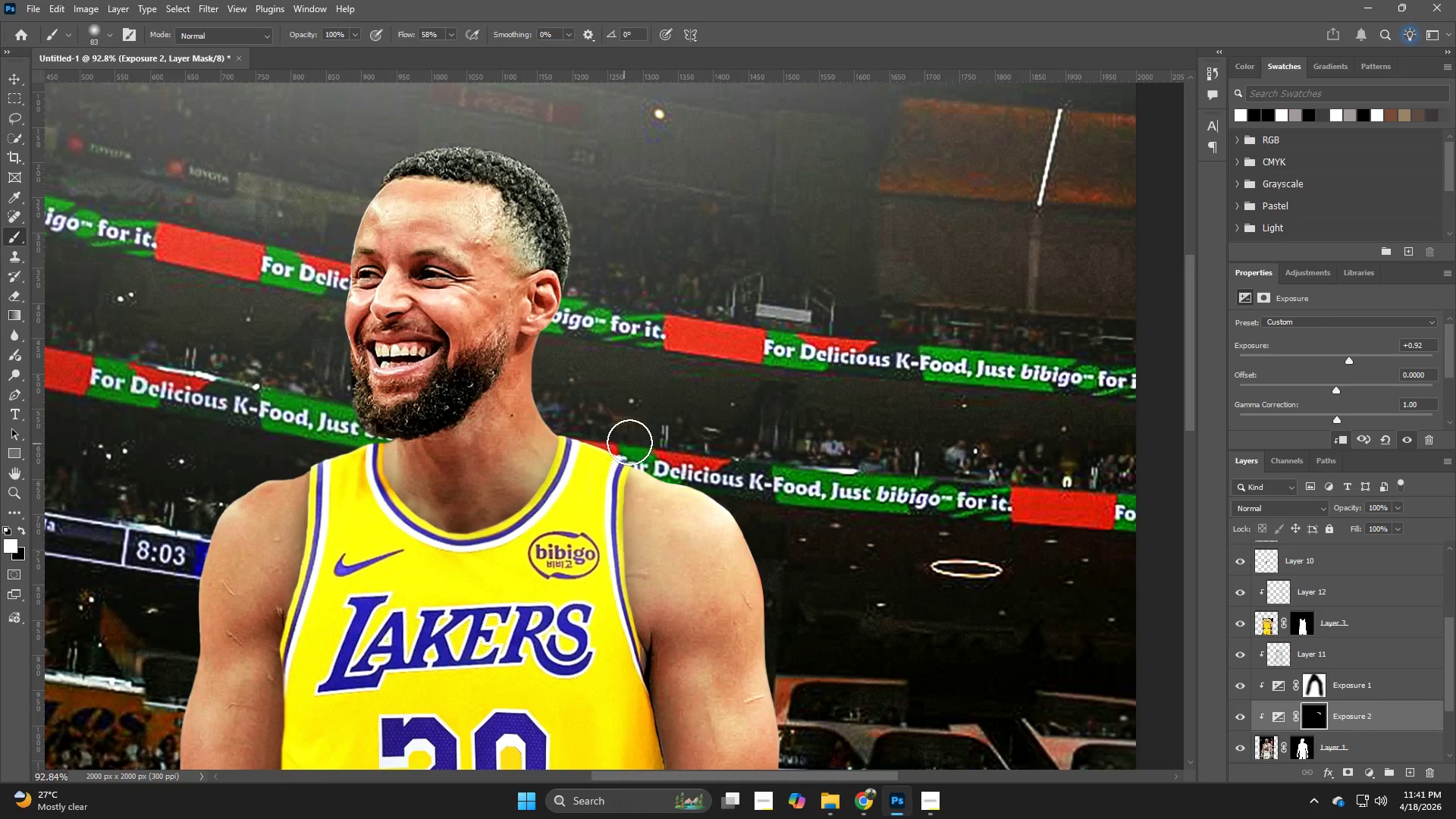 
left_click_drag(start_coordinate=[623, 441], to_coordinate=[498, 381])
 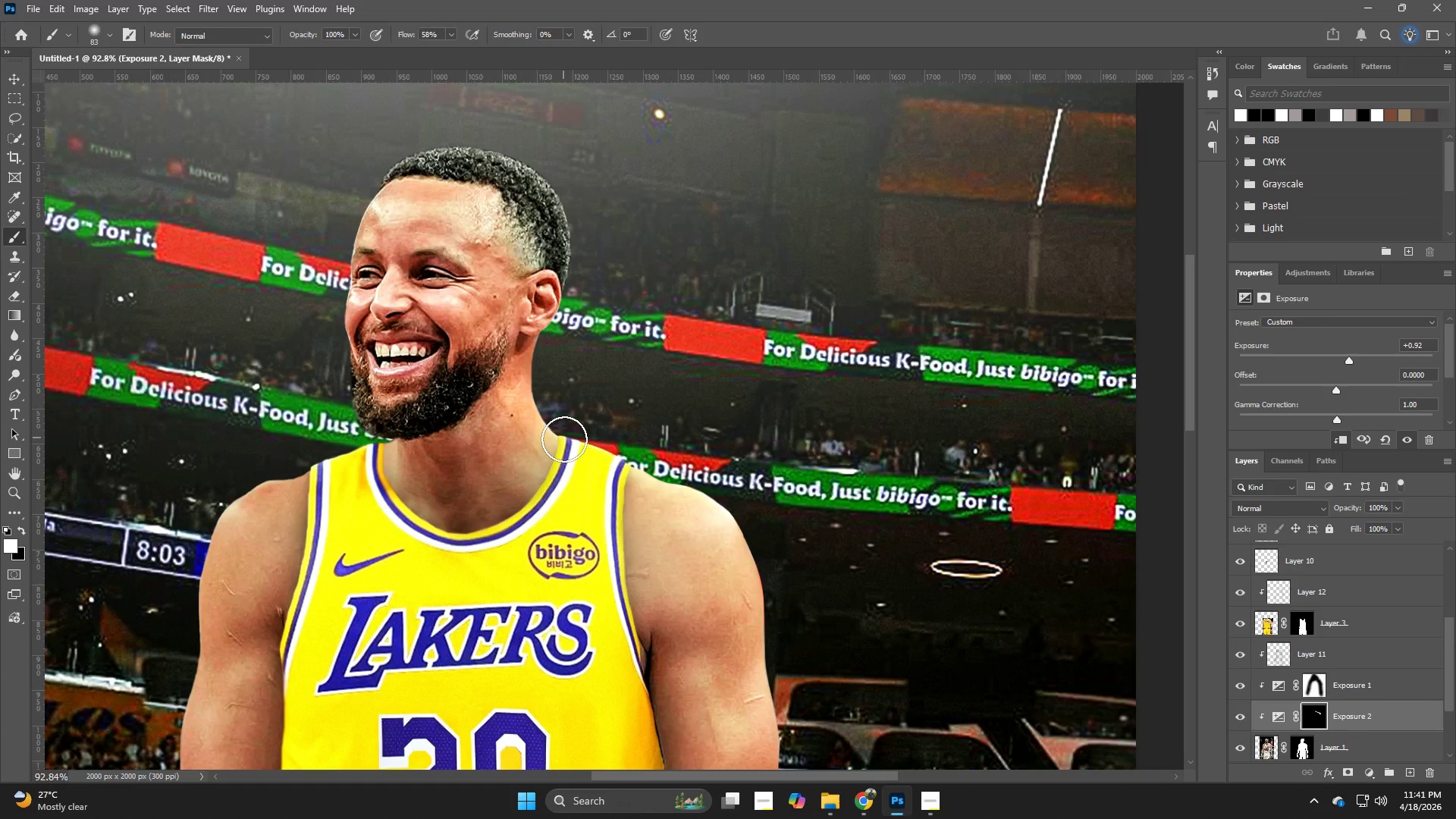 
key(Control+ControlLeft)
 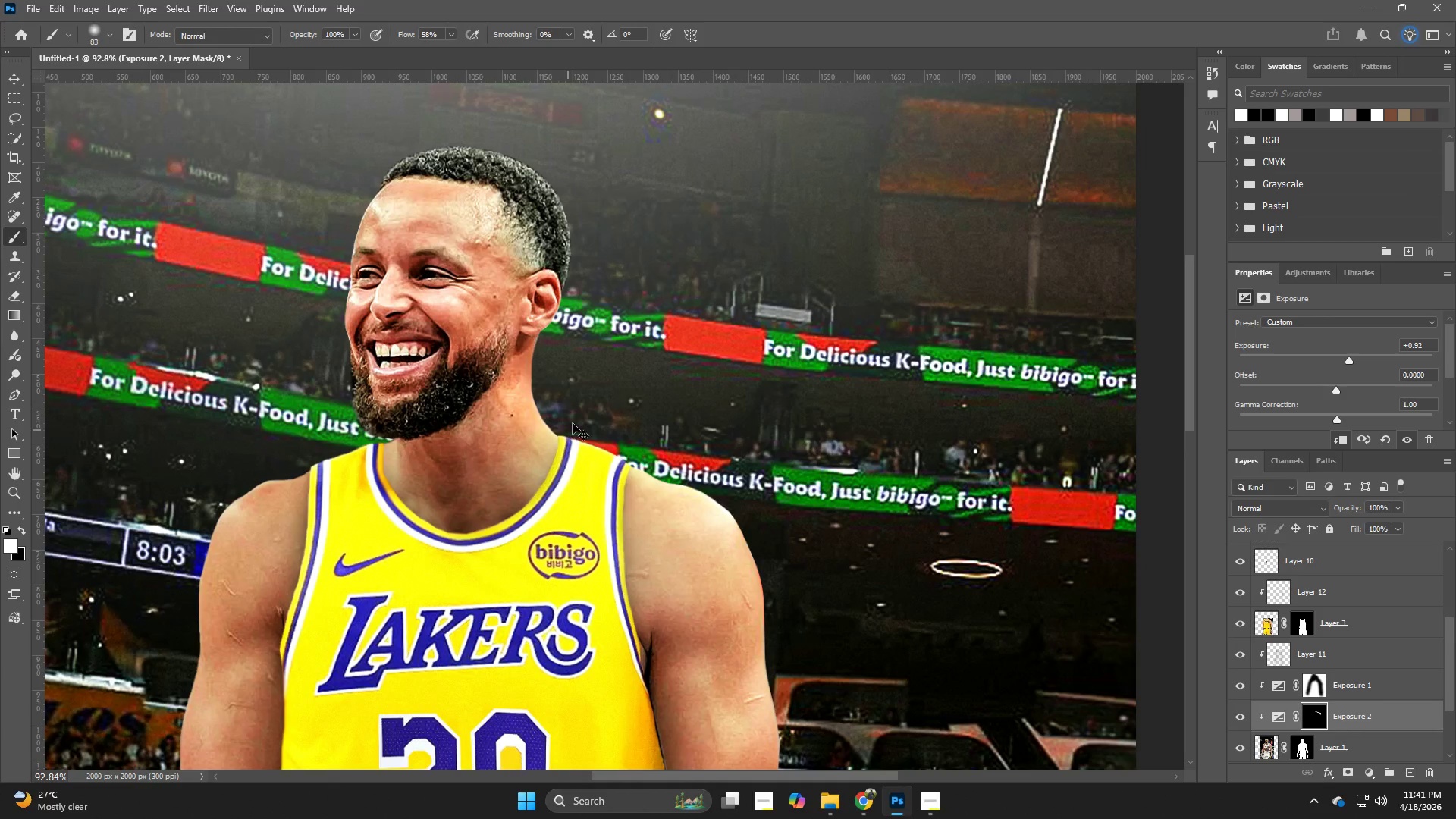 
key(Control+Z)
 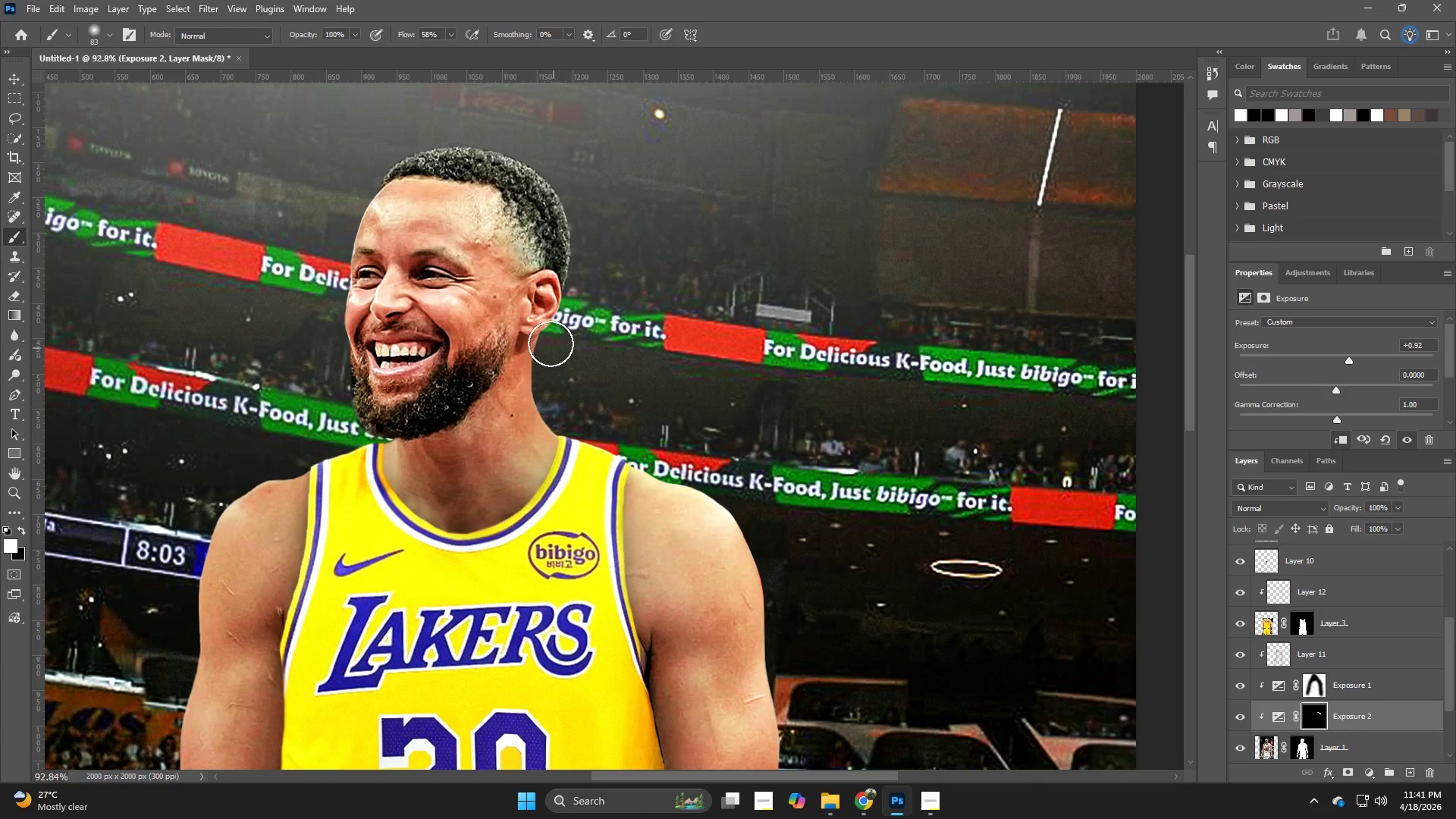 
left_click_drag(start_coordinate=[545, 344], to_coordinate=[575, 428])
 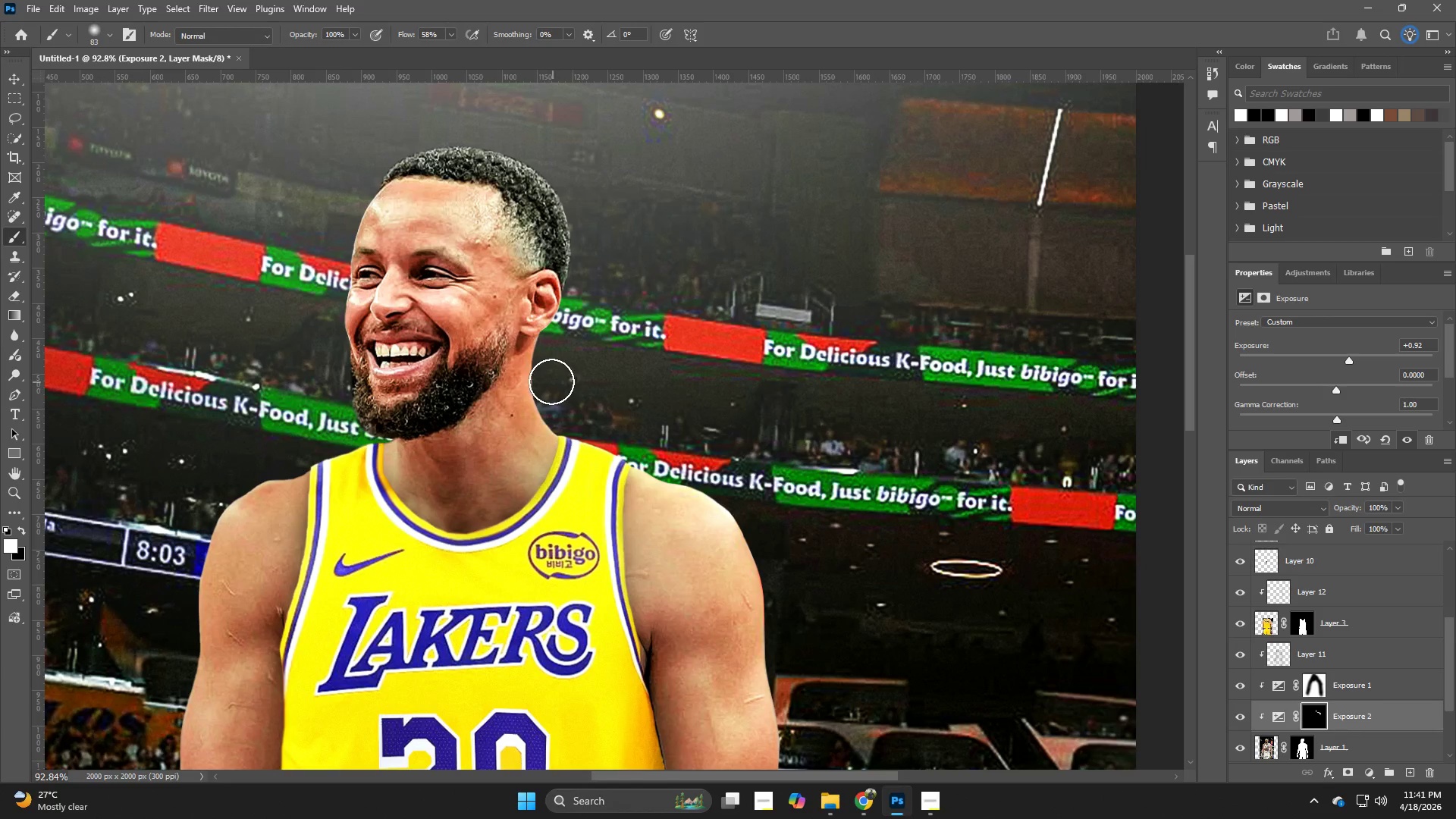 
left_click_drag(start_coordinate=[549, 385], to_coordinate=[652, 456])
 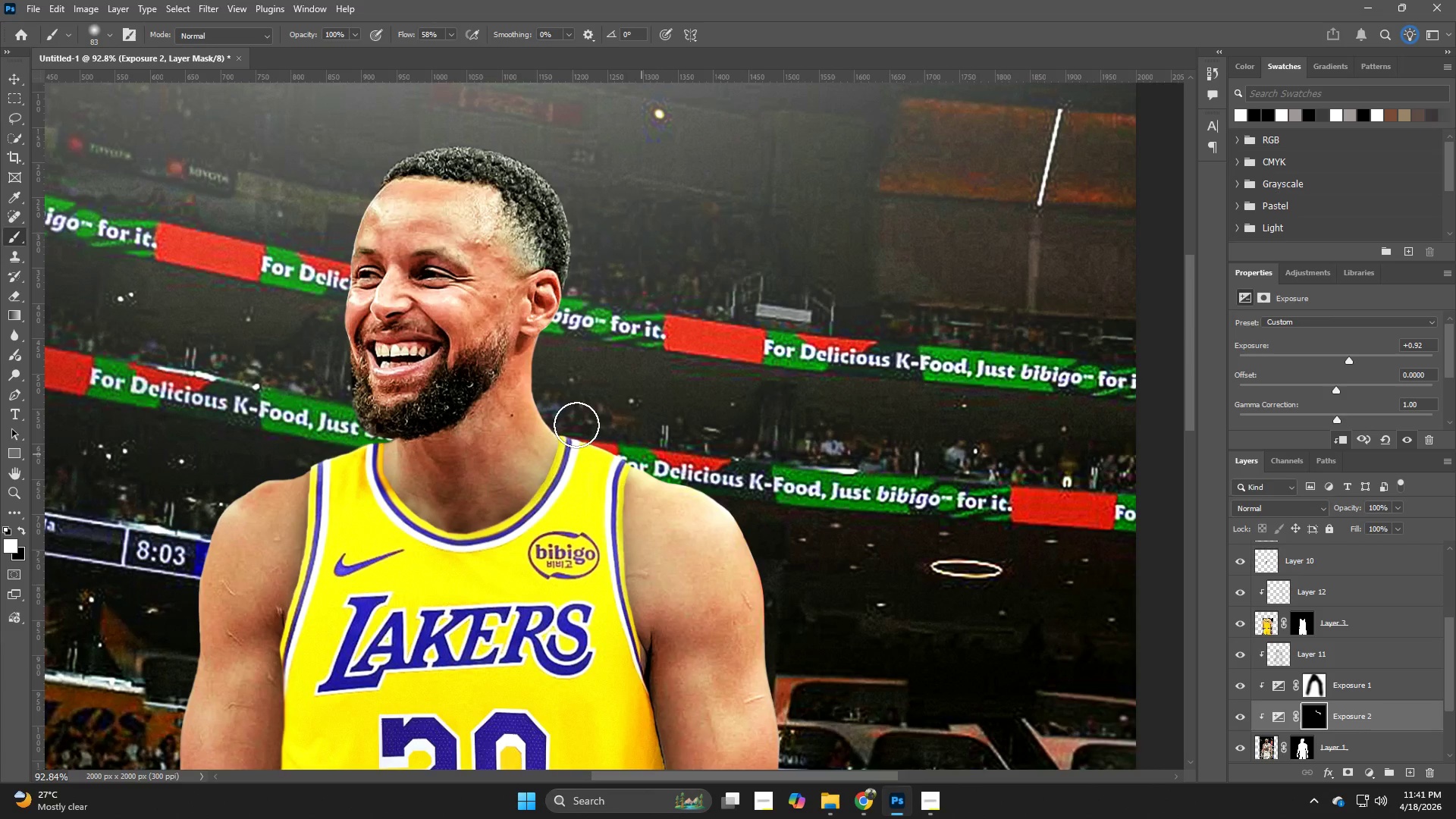 
hold_key(key=Space, duration=0.59)
 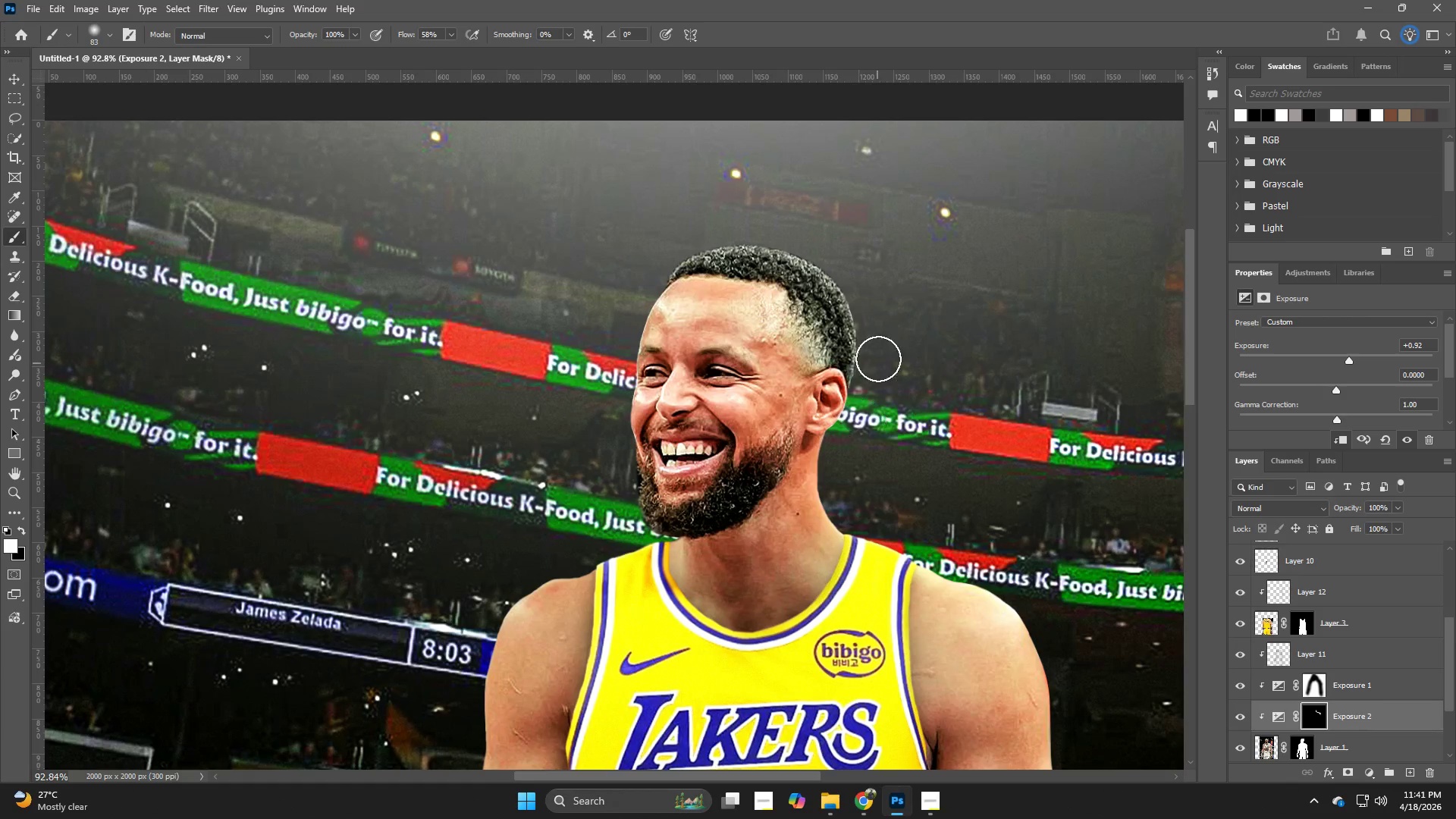 
left_click_drag(start_coordinate=[577, 422], to_coordinate=[863, 520])
 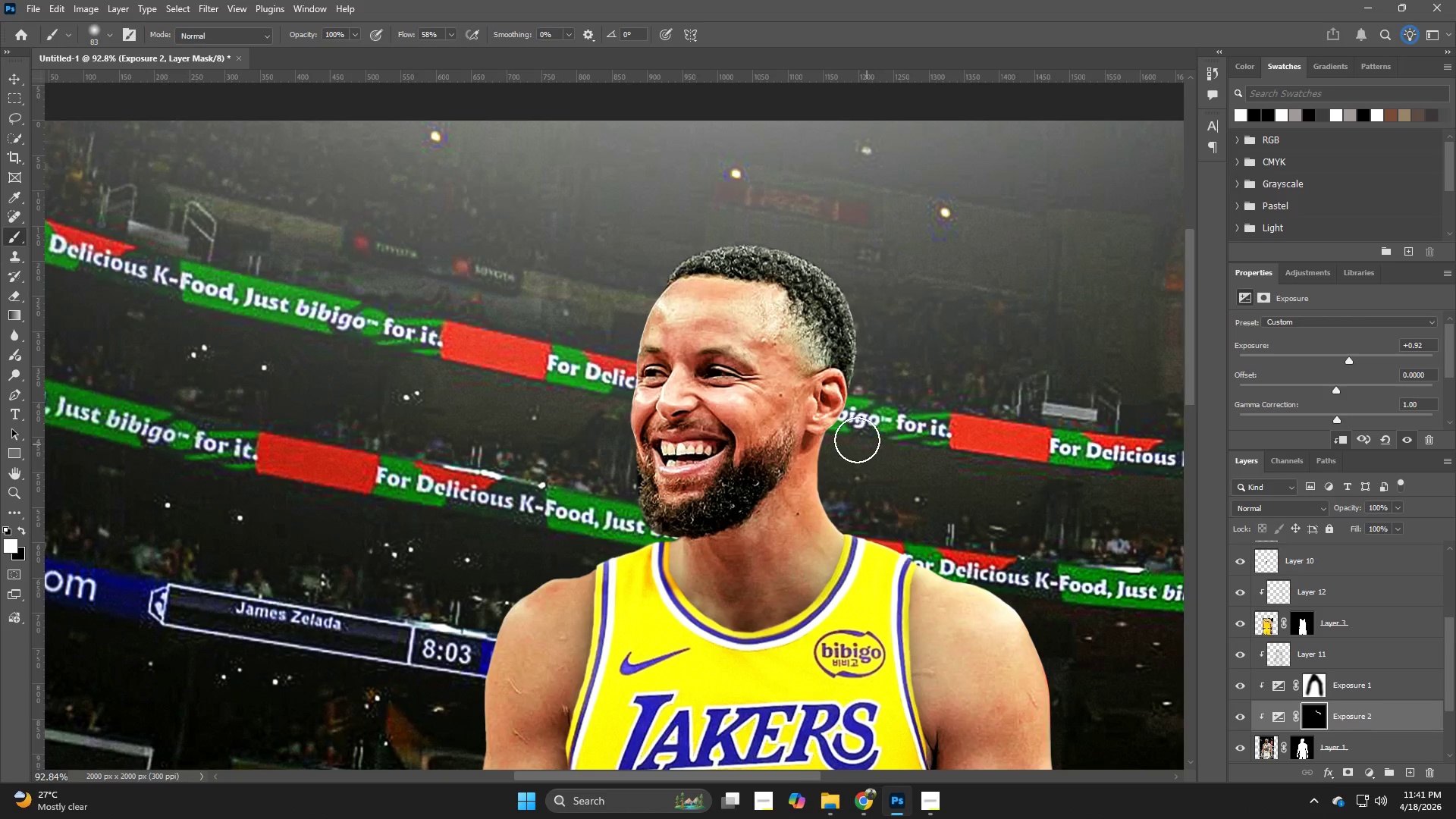 
left_click_drag(start_coordinate=[857, 440], to_coordinate=[654, 262])
 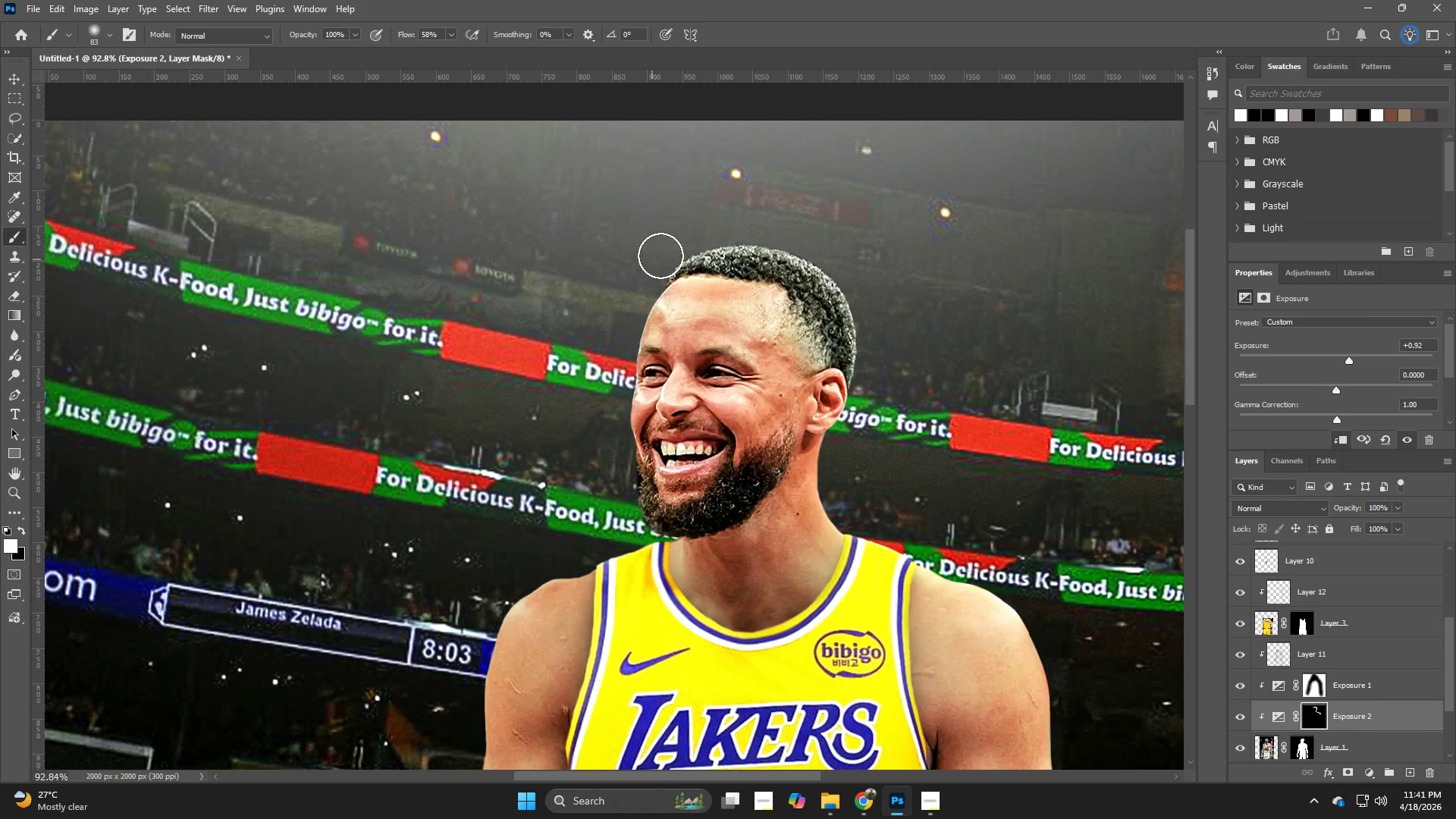 
left_click_drag(start_coordinate=[663, 254], to_coordinate=[632, 306])
 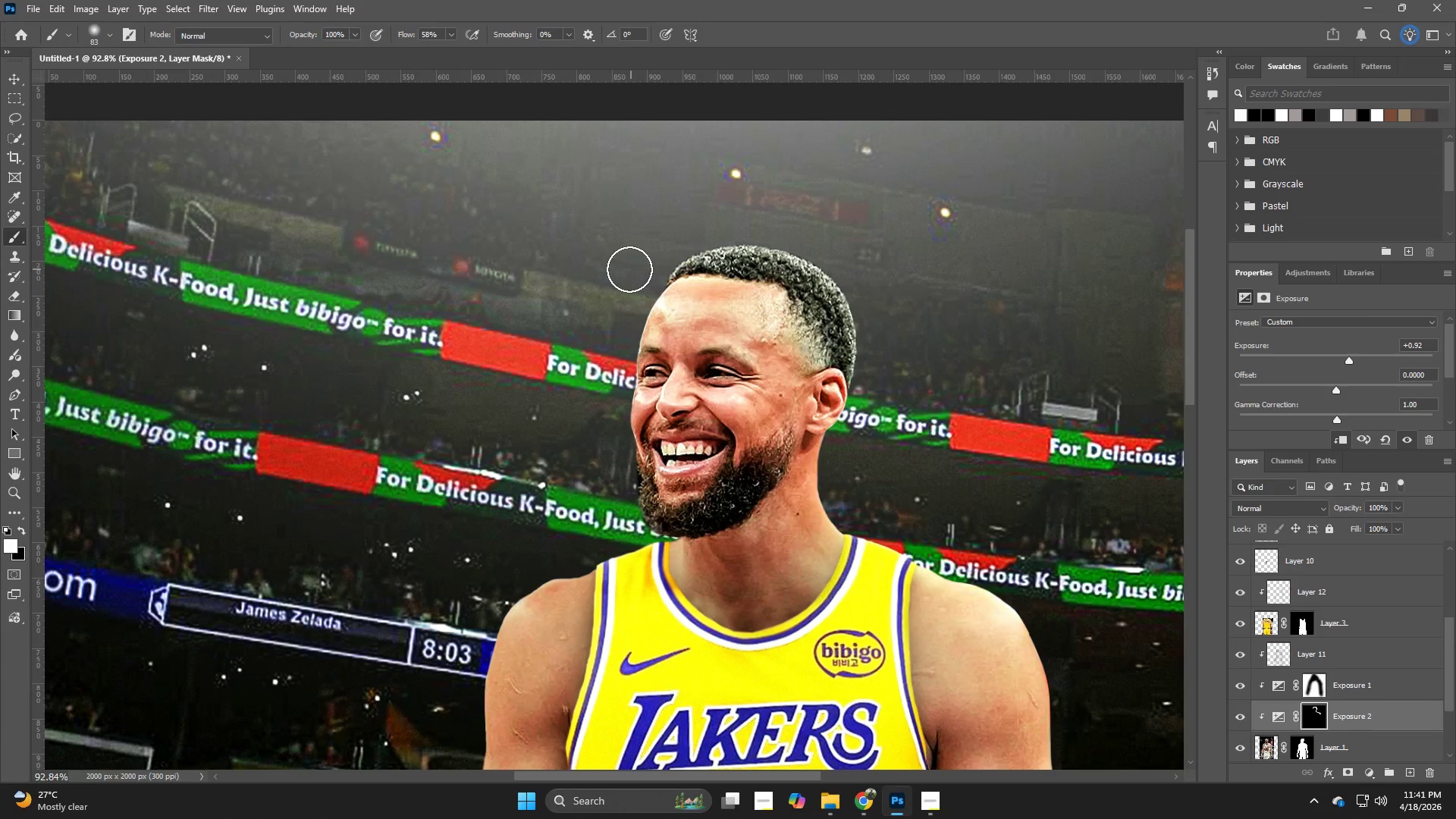 
hold_key(key=AltLeft, duration=0.45)
 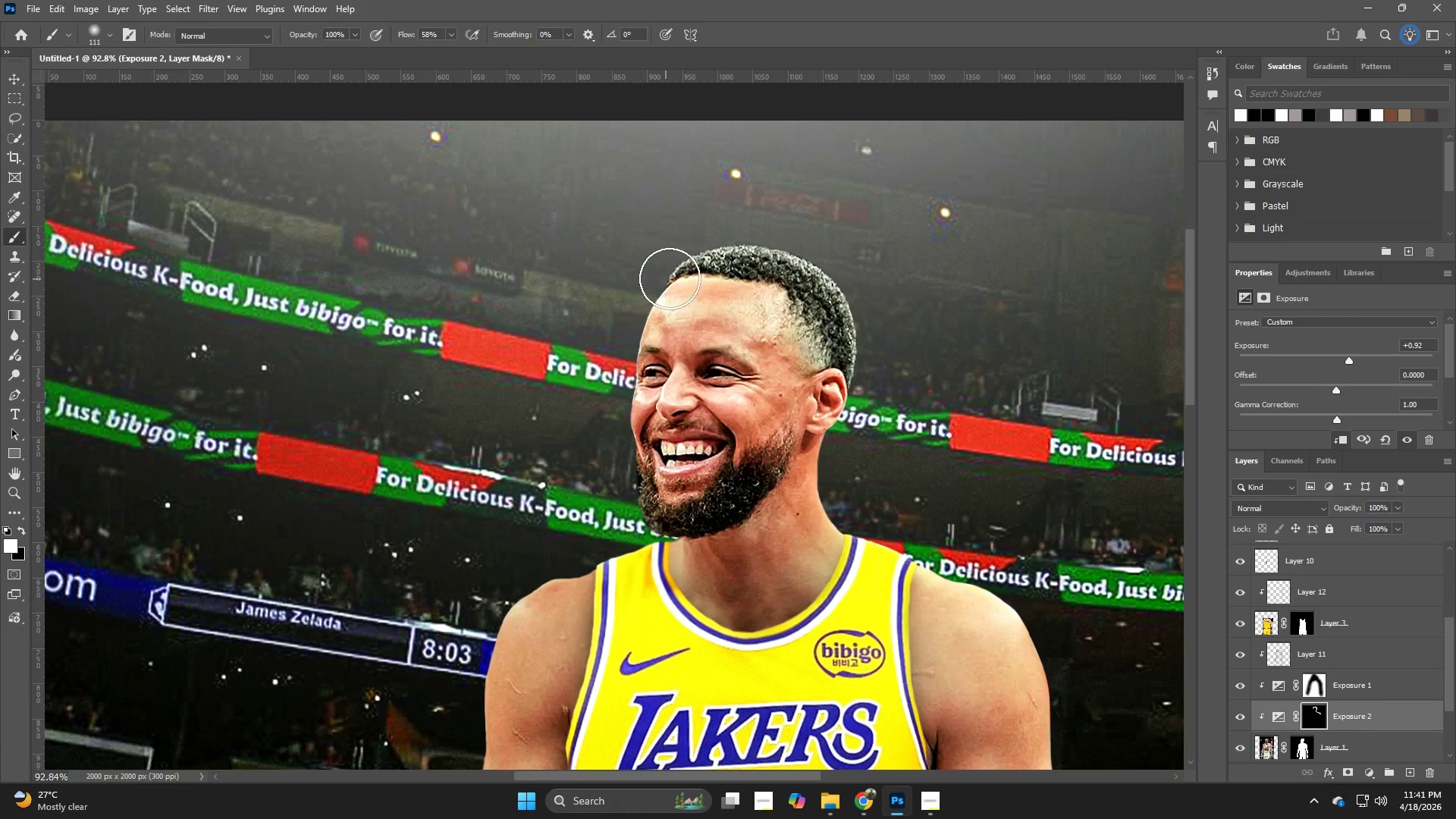 
hold_key(key=Z, duration=0.34)
 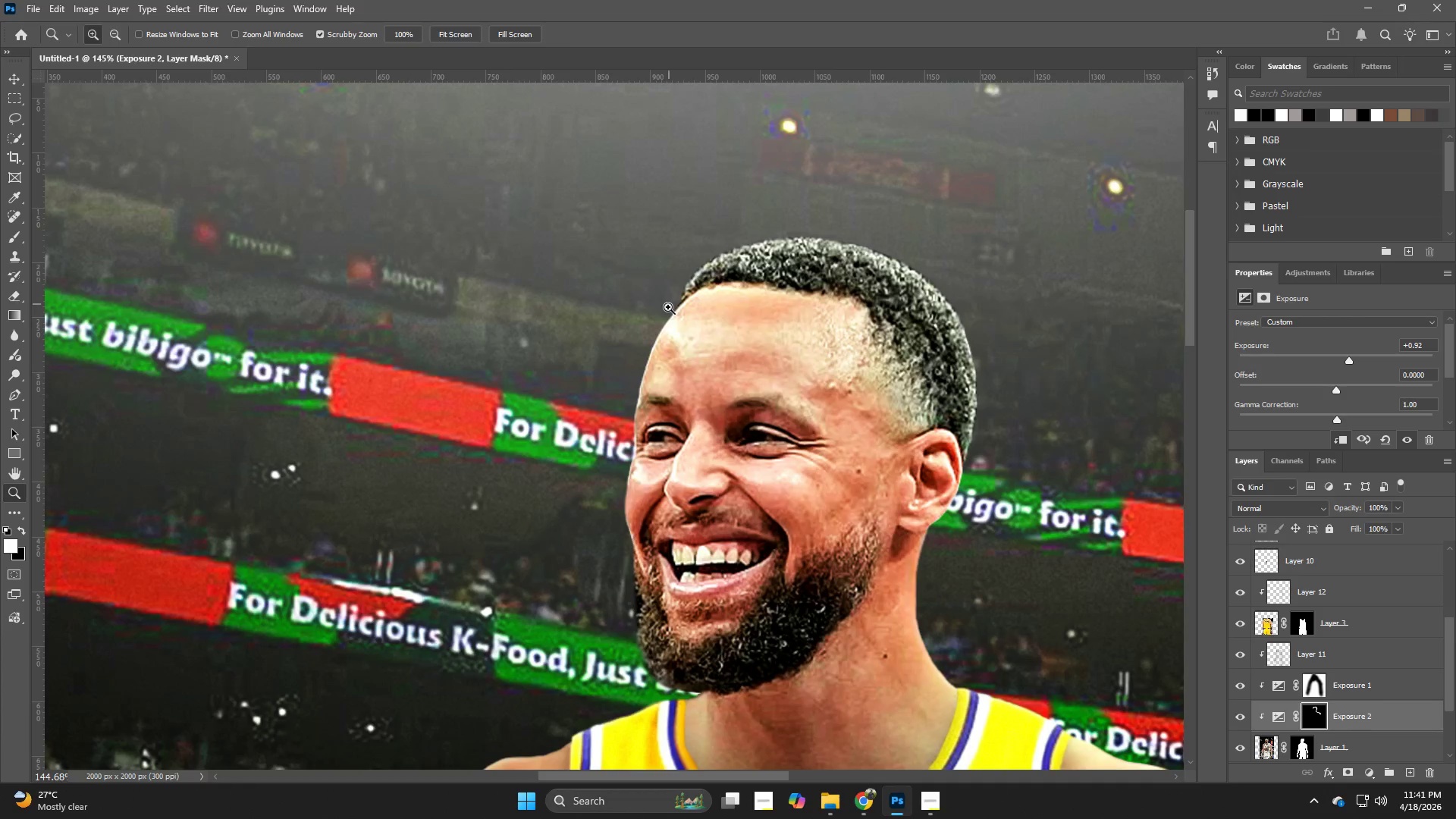 
left_click_drag(start_coordinate=[642, 259], to_coordinate=[676, 275])
 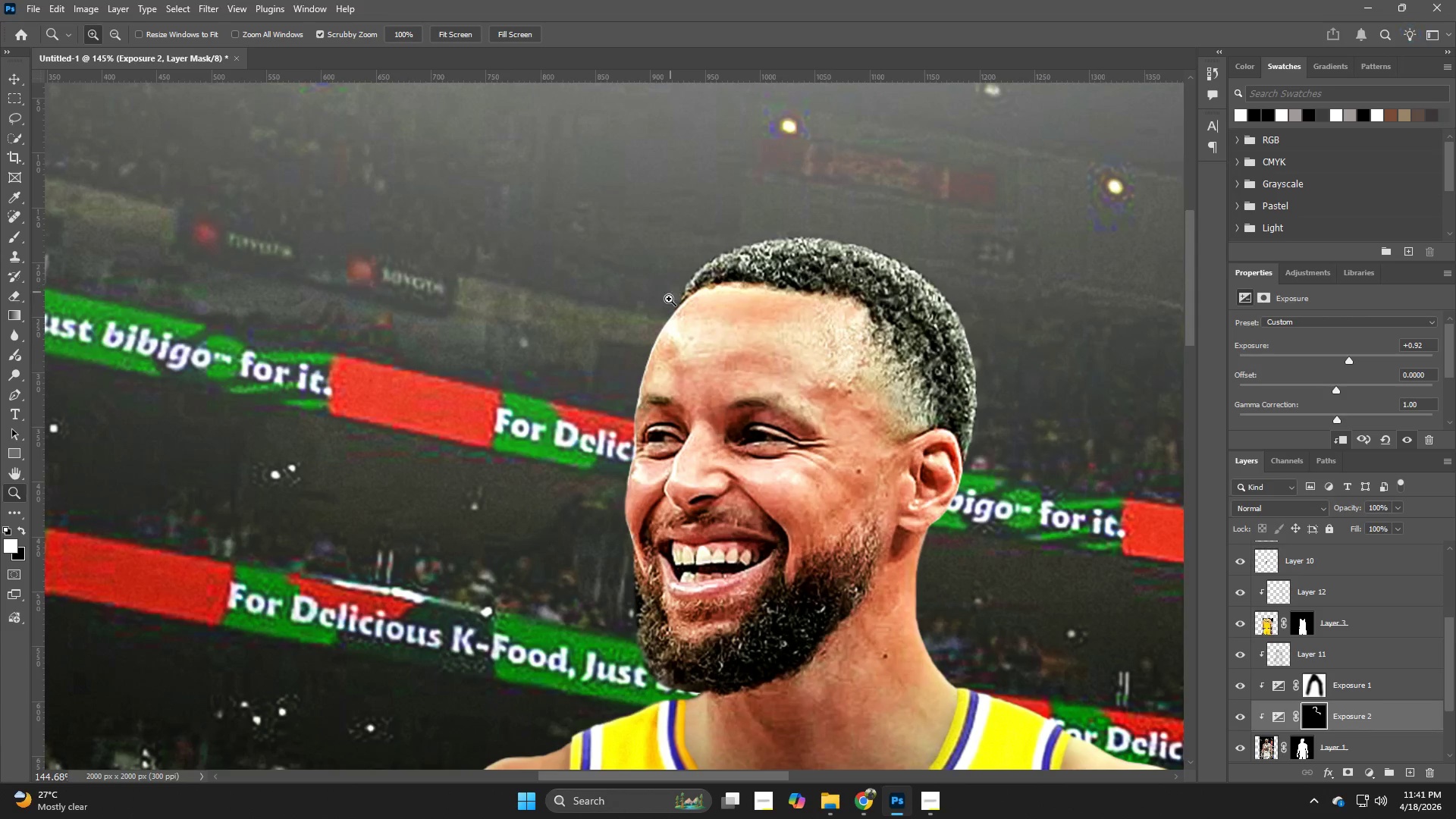 
key(B)
 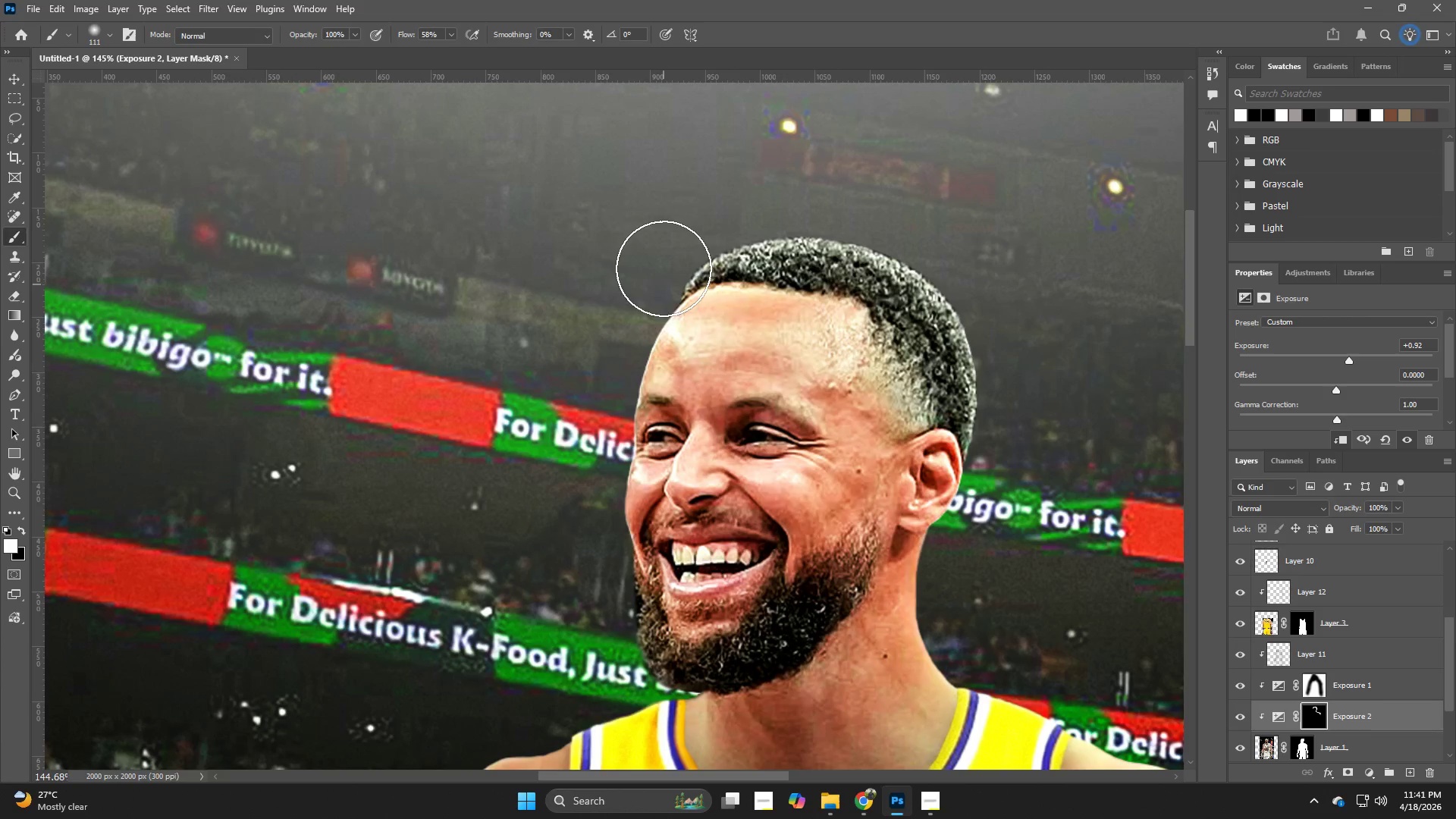 
left_click_drag(start_coordinate=[664, 265], to_coordinate=[578, 369])
 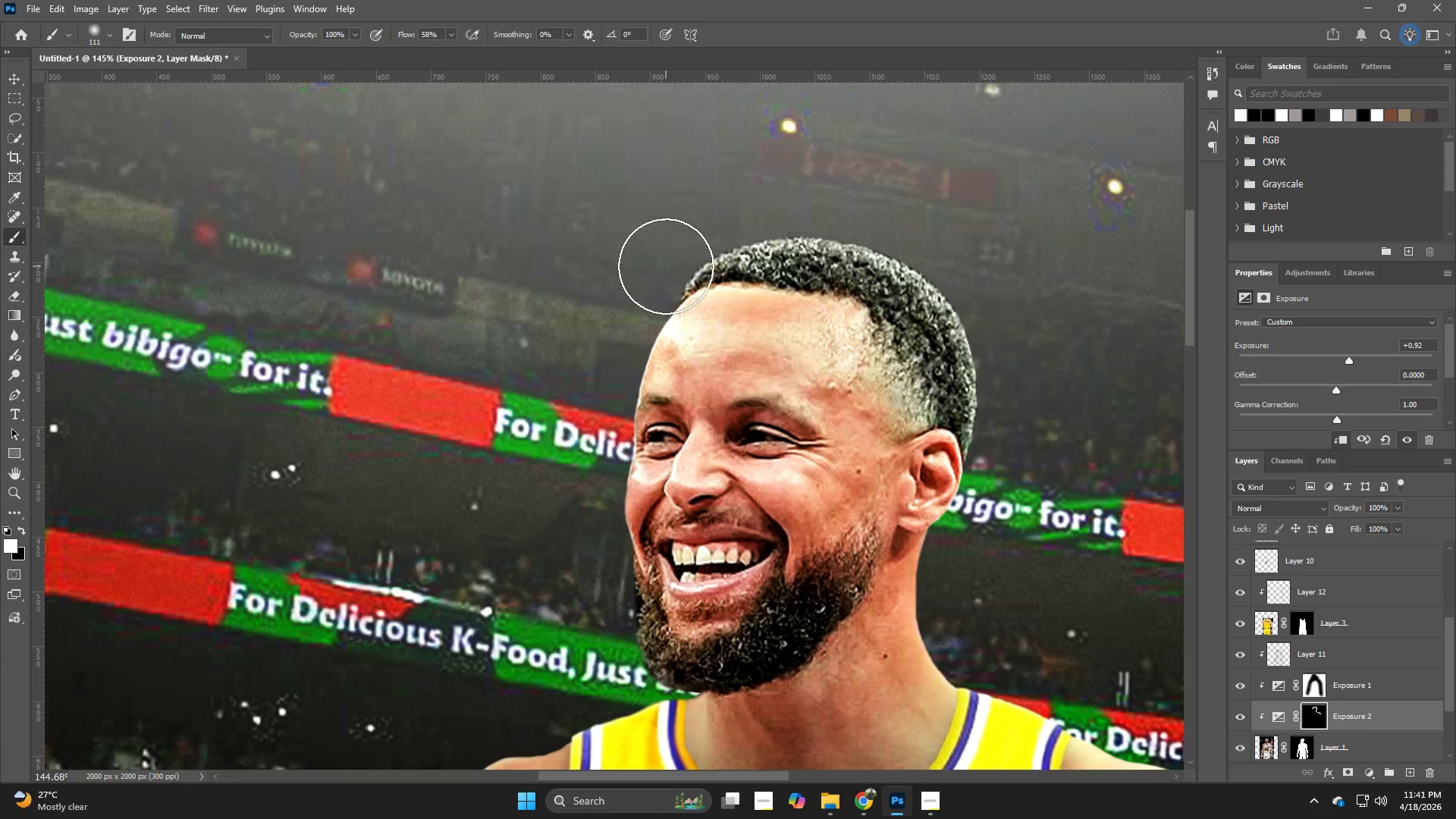 
left_click_drag(start_coordinate=[649, 277], to_coordinate=[526, 430])
 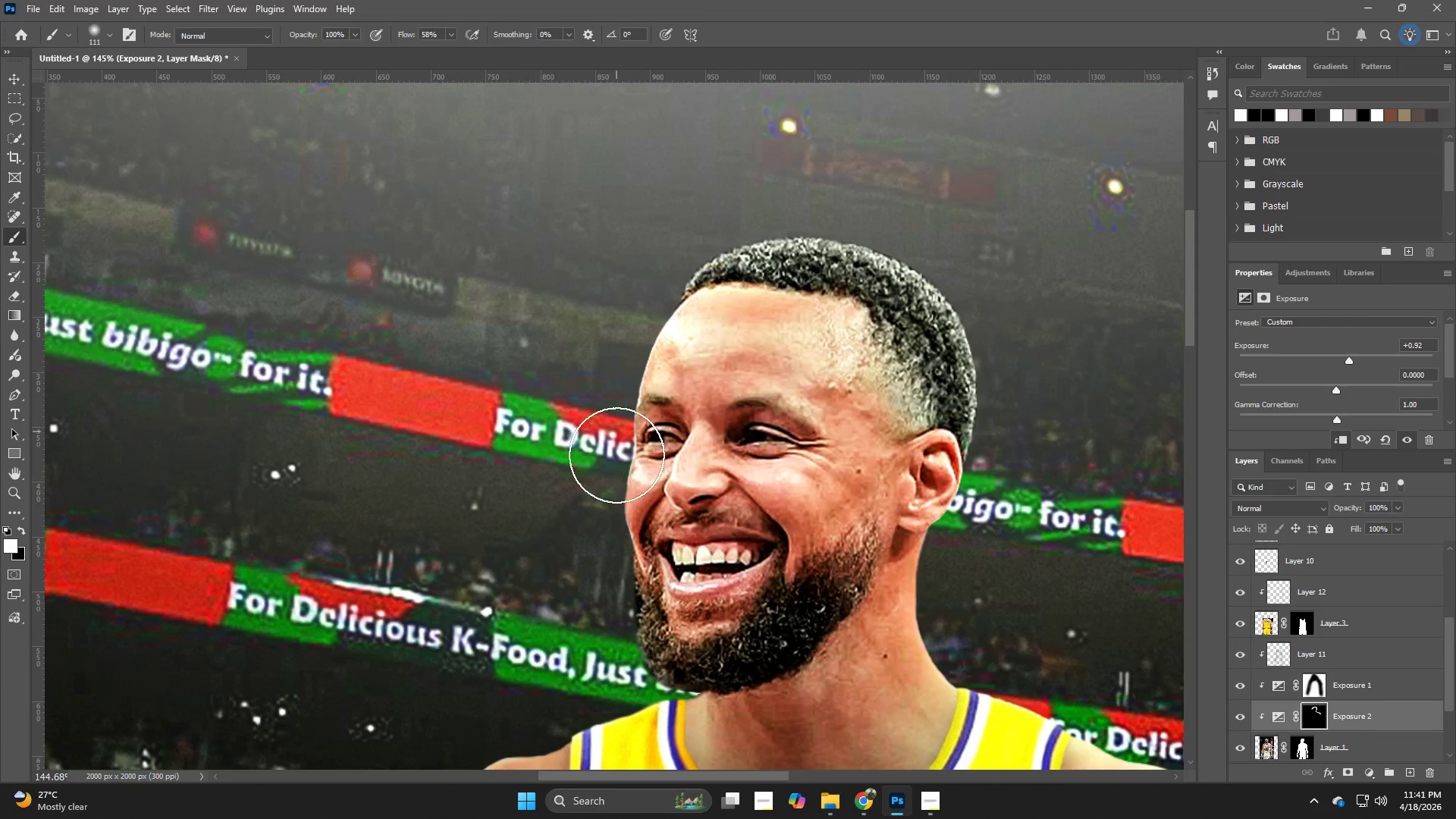 
hold_key(key=Space, duration=0.56)
 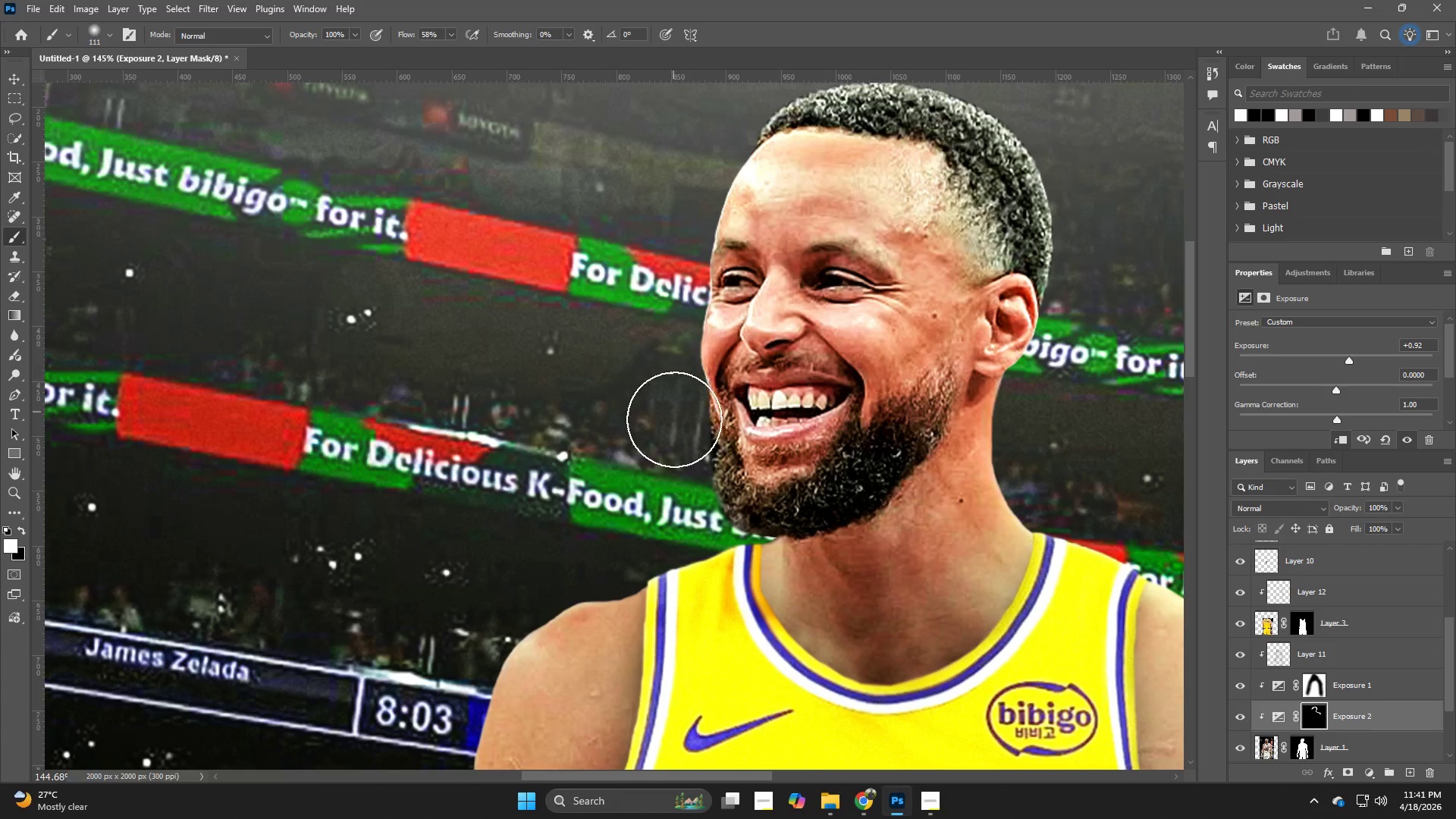 
left_click_drag(start_coordinate=[607, 473], to_coordinate=[682, 318])
 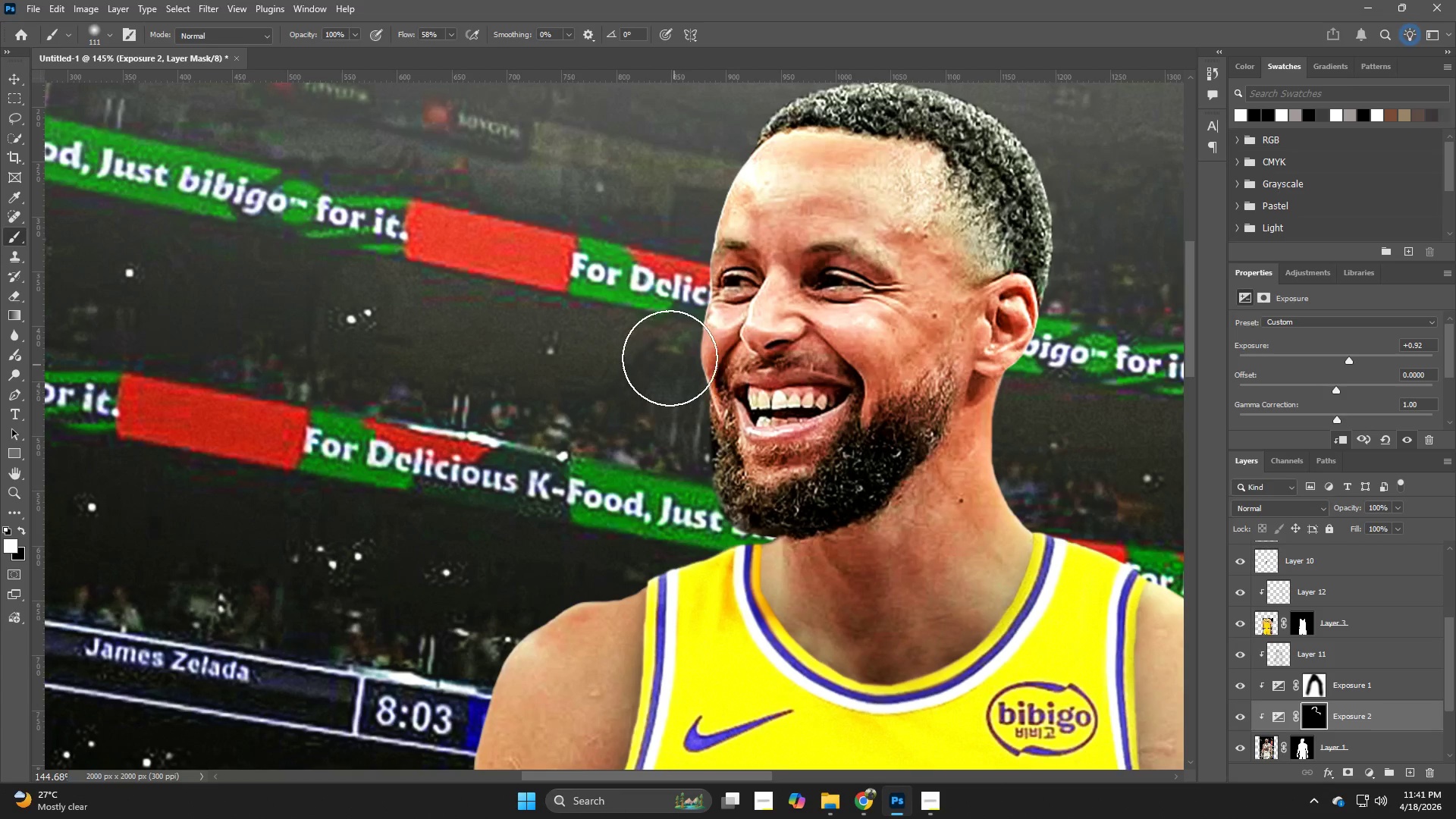 
left_click_drag(start_coordinate=[670, 358], to_coordinate=[675, 427])
 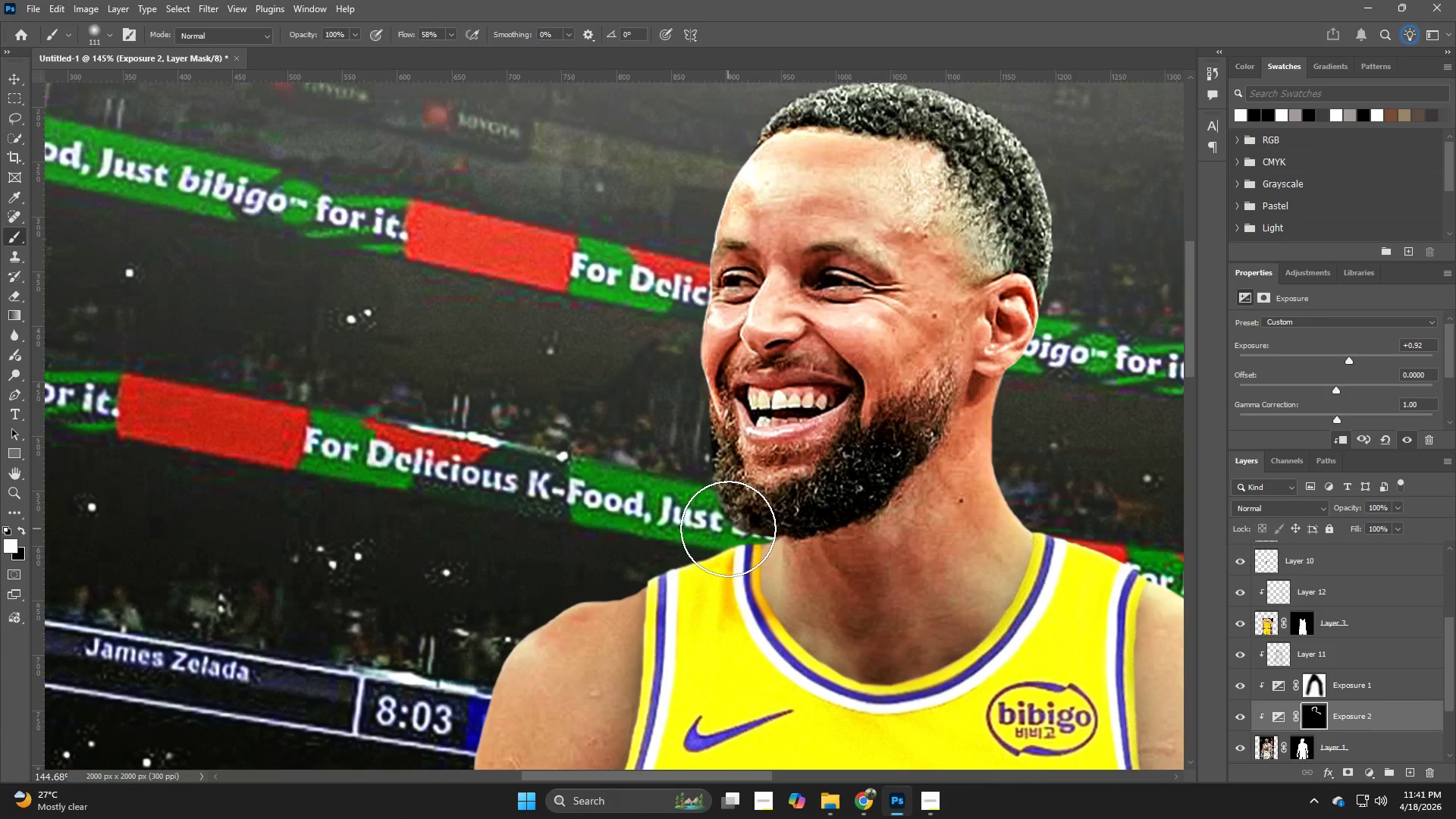 
left_click_drag(start_coordinate=[726, 523], to_coordinate=[567, 573])
 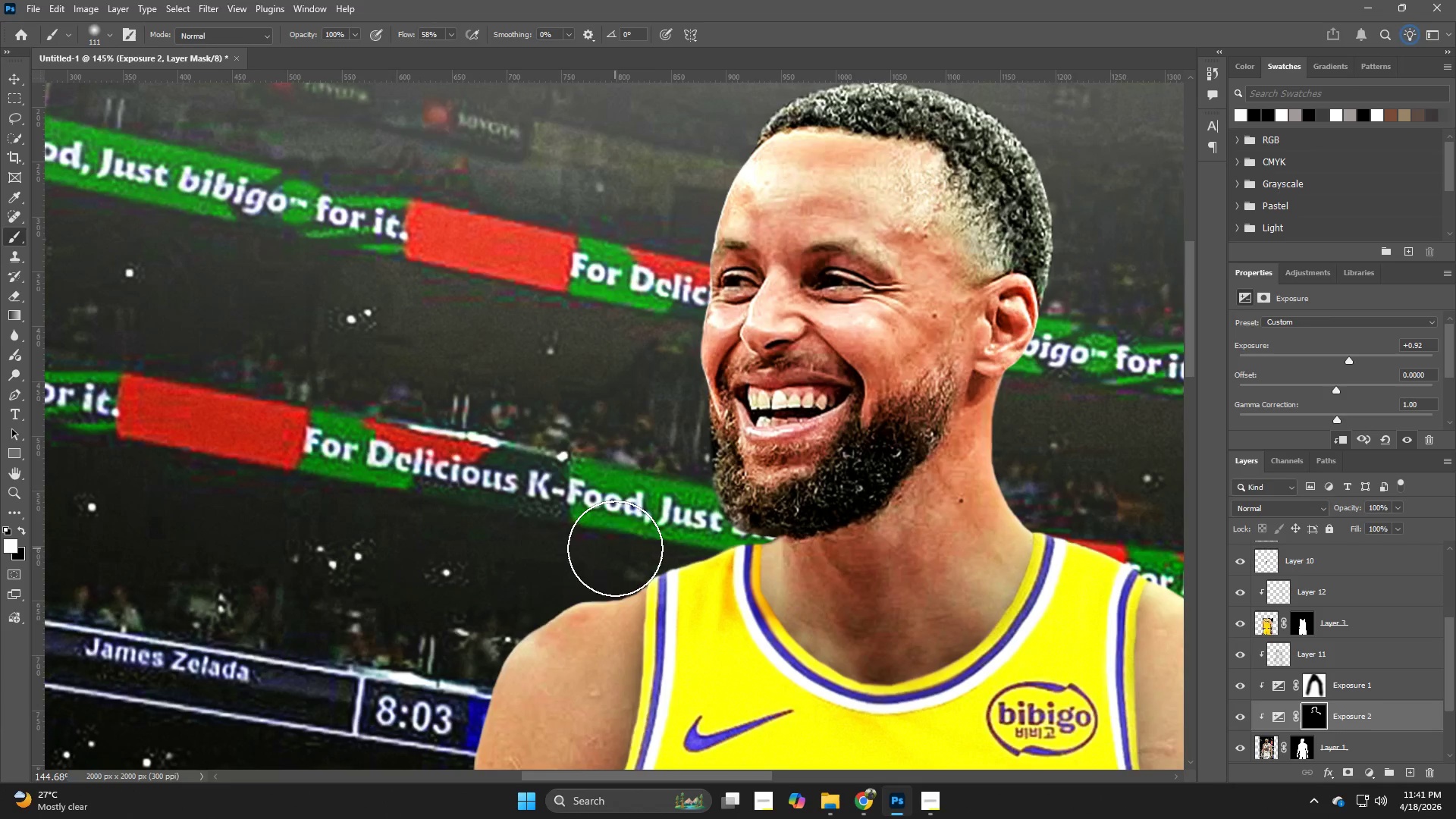 
left_click_drag(start_coordinate=[609, 552], to_coordinate=[491, 612])
 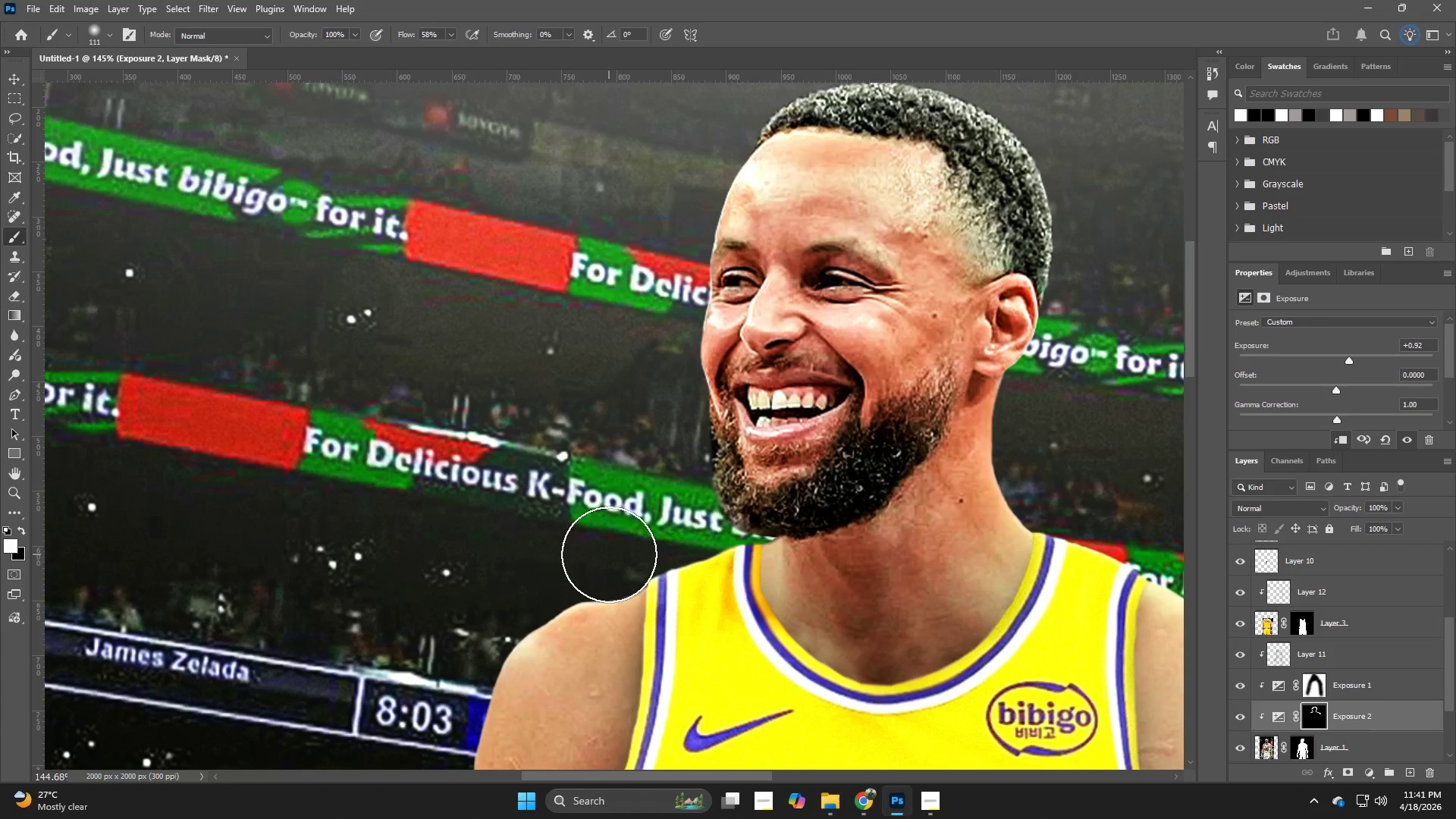 
left_click_drag(start_coordinate=[599, 564], to_coordinate=[465, 665])
 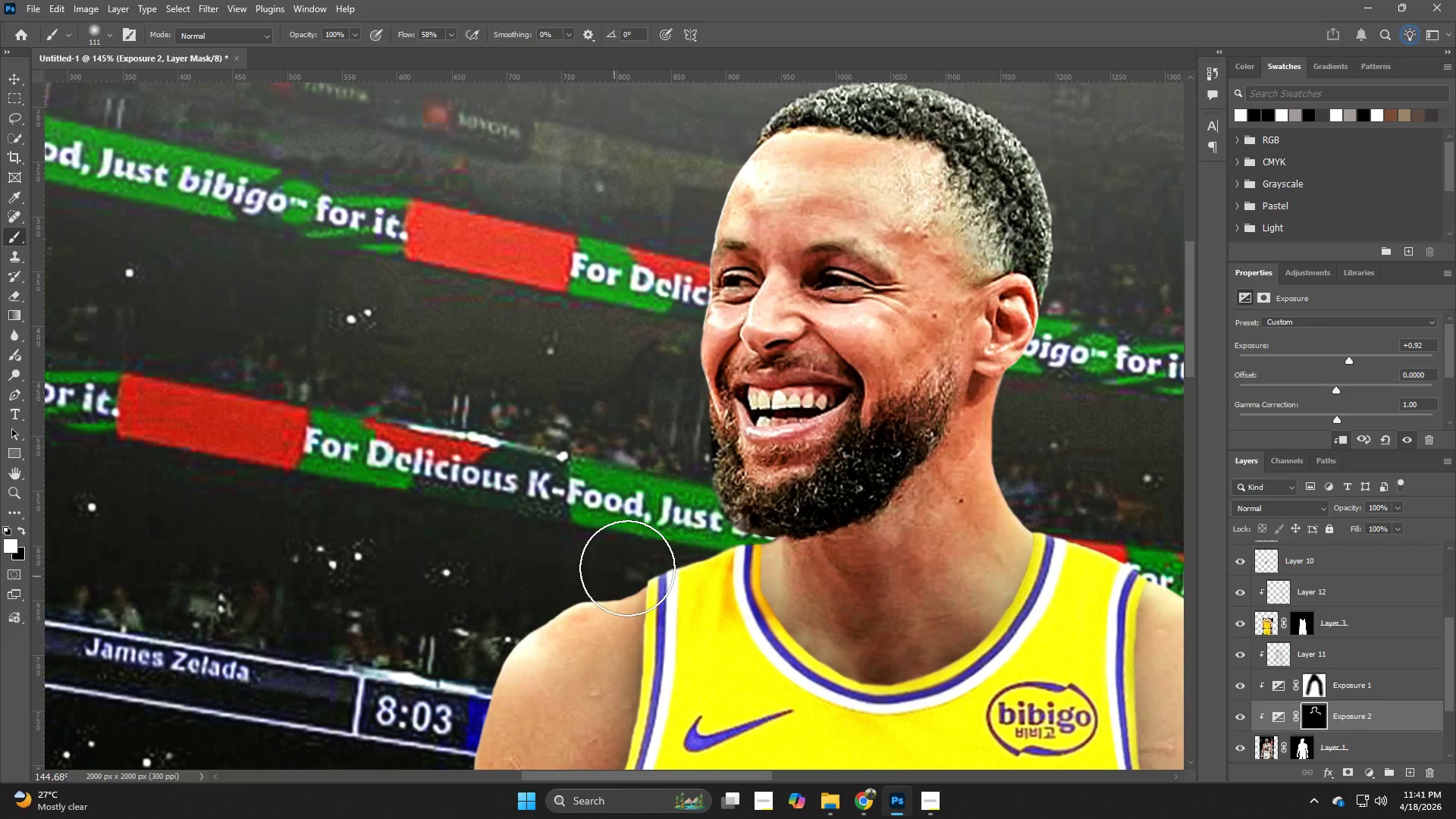 
type(zzb)
 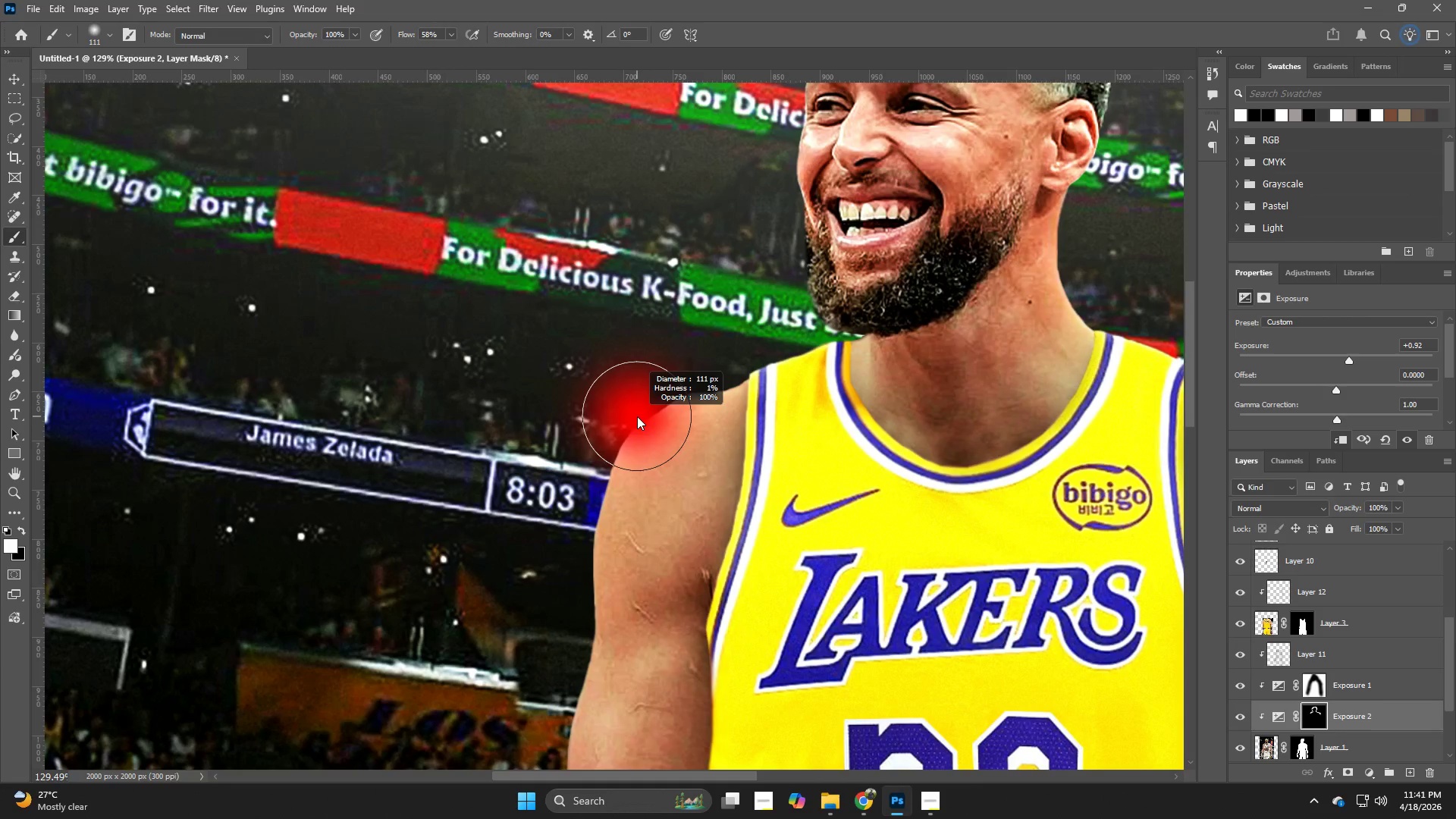 
left_click_drag(start_coordinate=[648, 538], to_coordinate=[610, 553])
 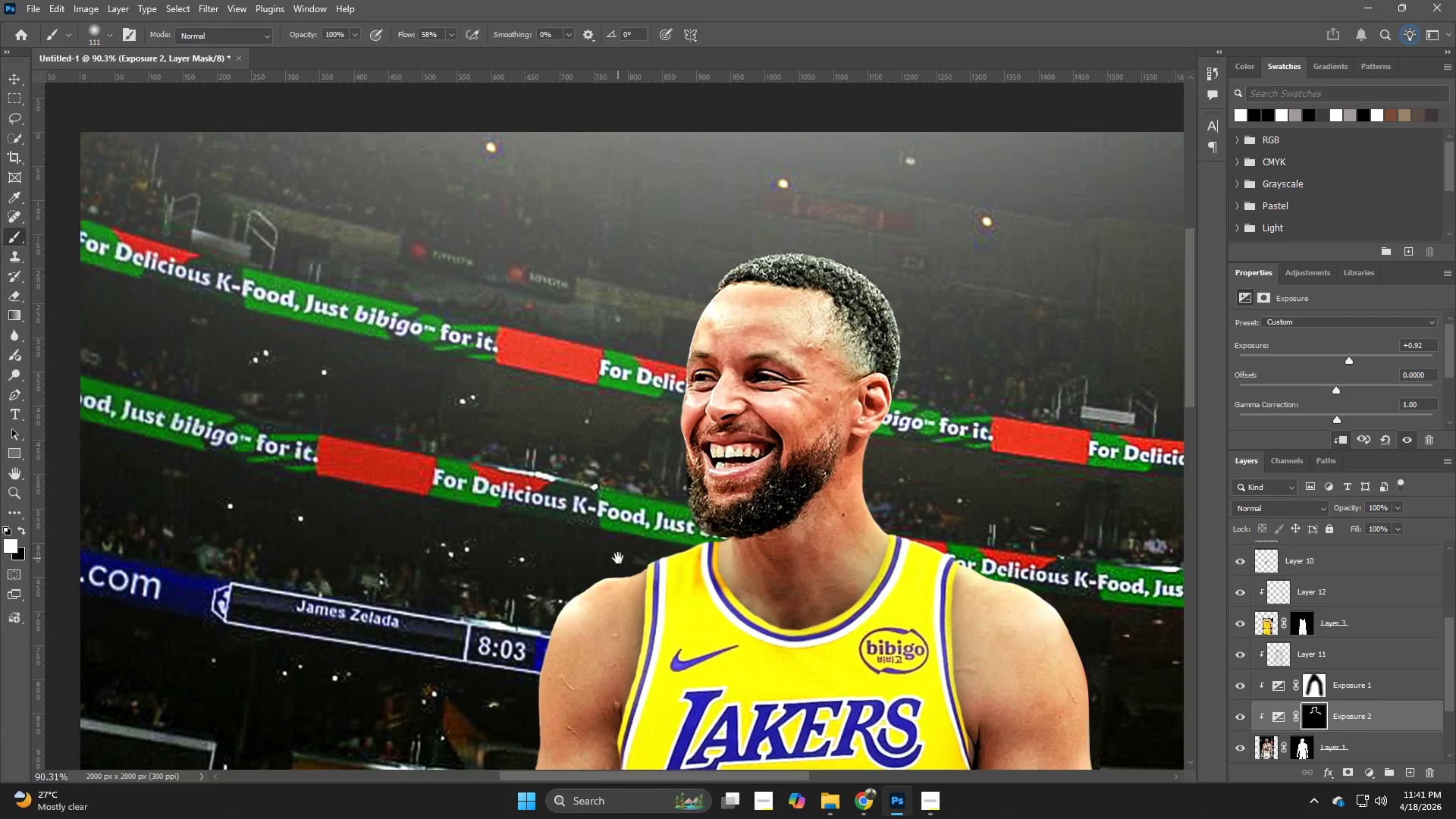 
hold_key(key=Space, duration=0.59)
 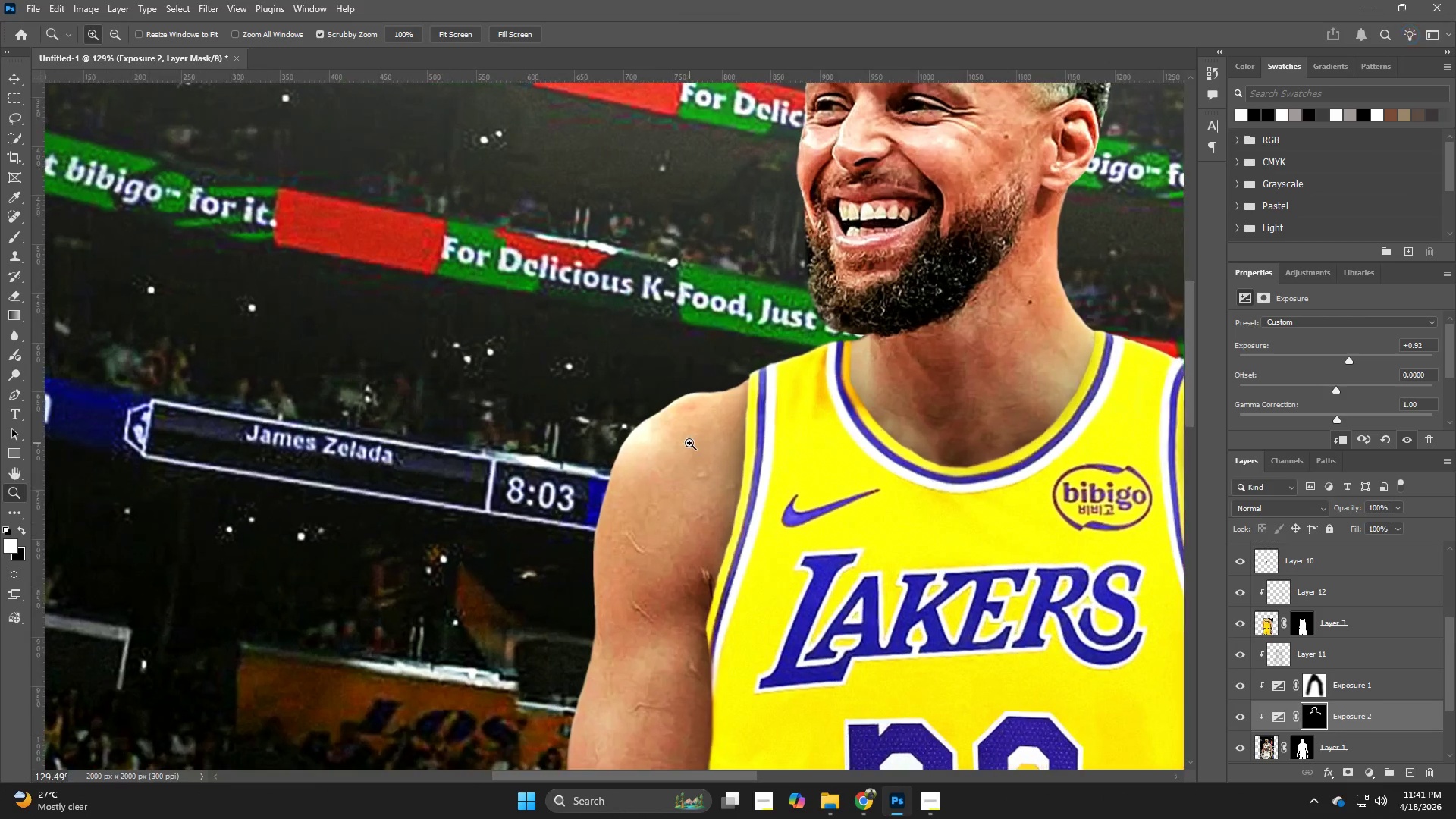 
left_click_drag(start_coordinate=[623, 557], to_coordinate=[698, 386])
 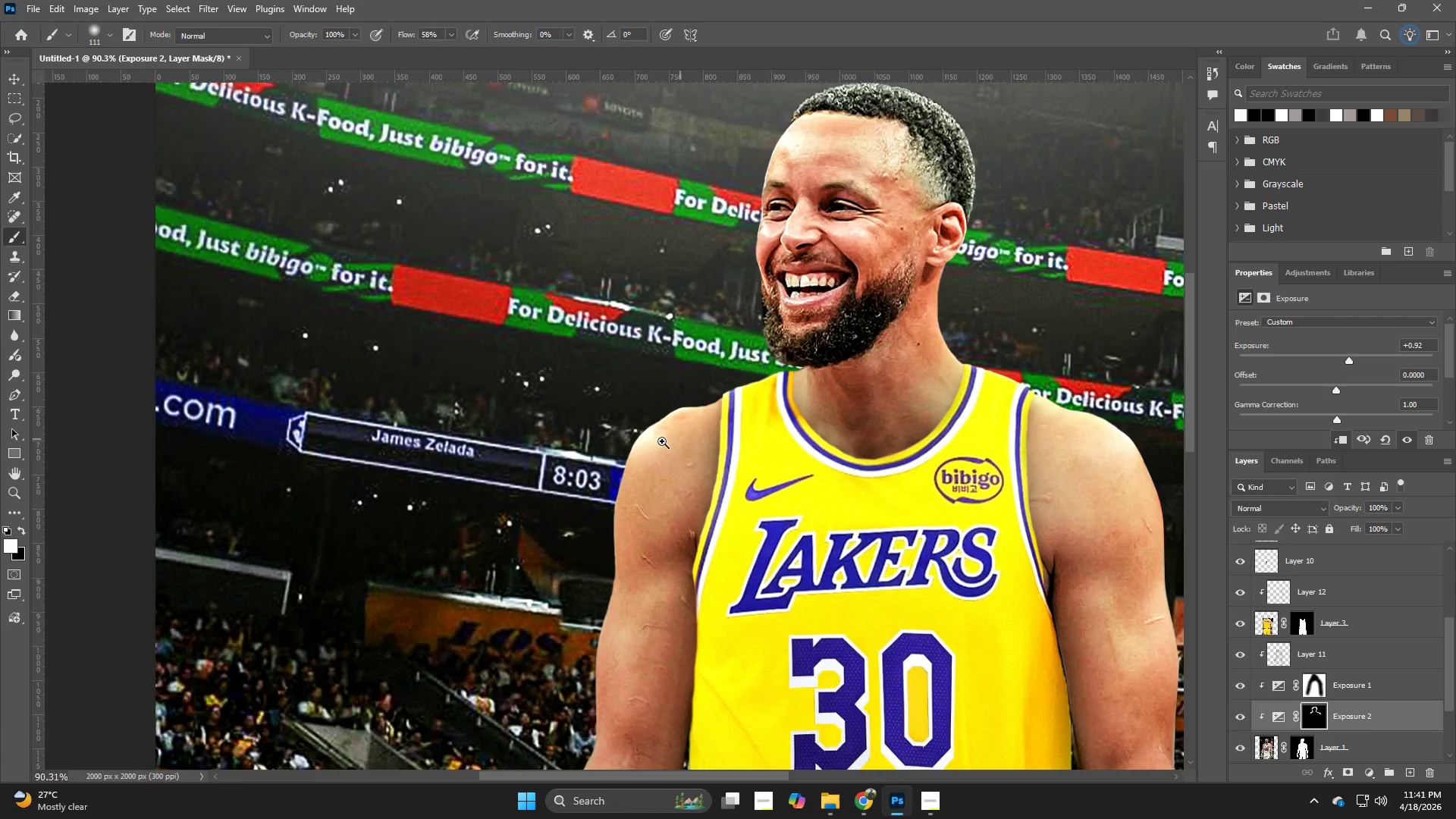 
left_click_drag(start_coordinate=[661, 441], to_coordinate=[689, 443])
 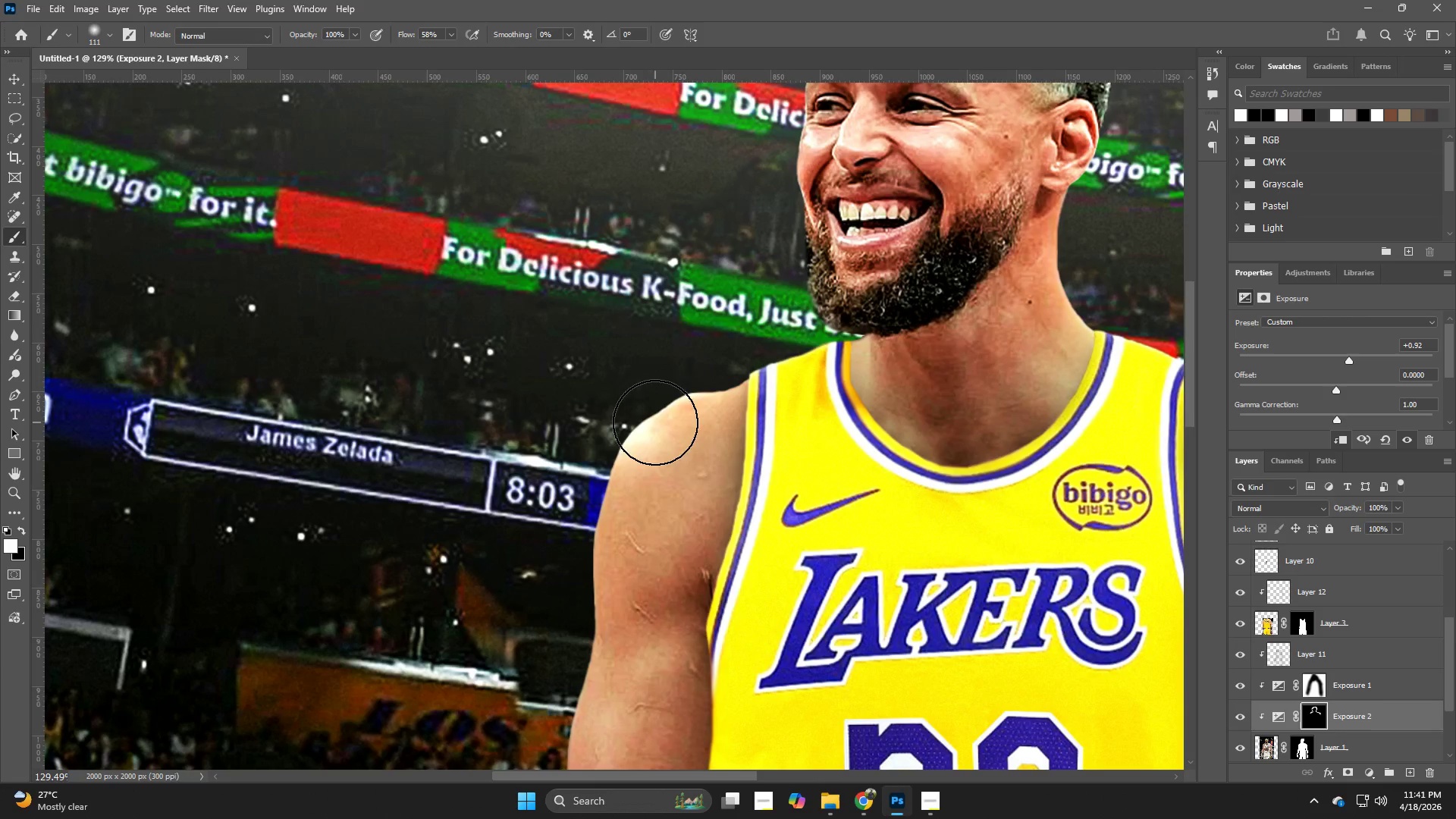 
hold_key(key=AltLeft, duration=0.42)
 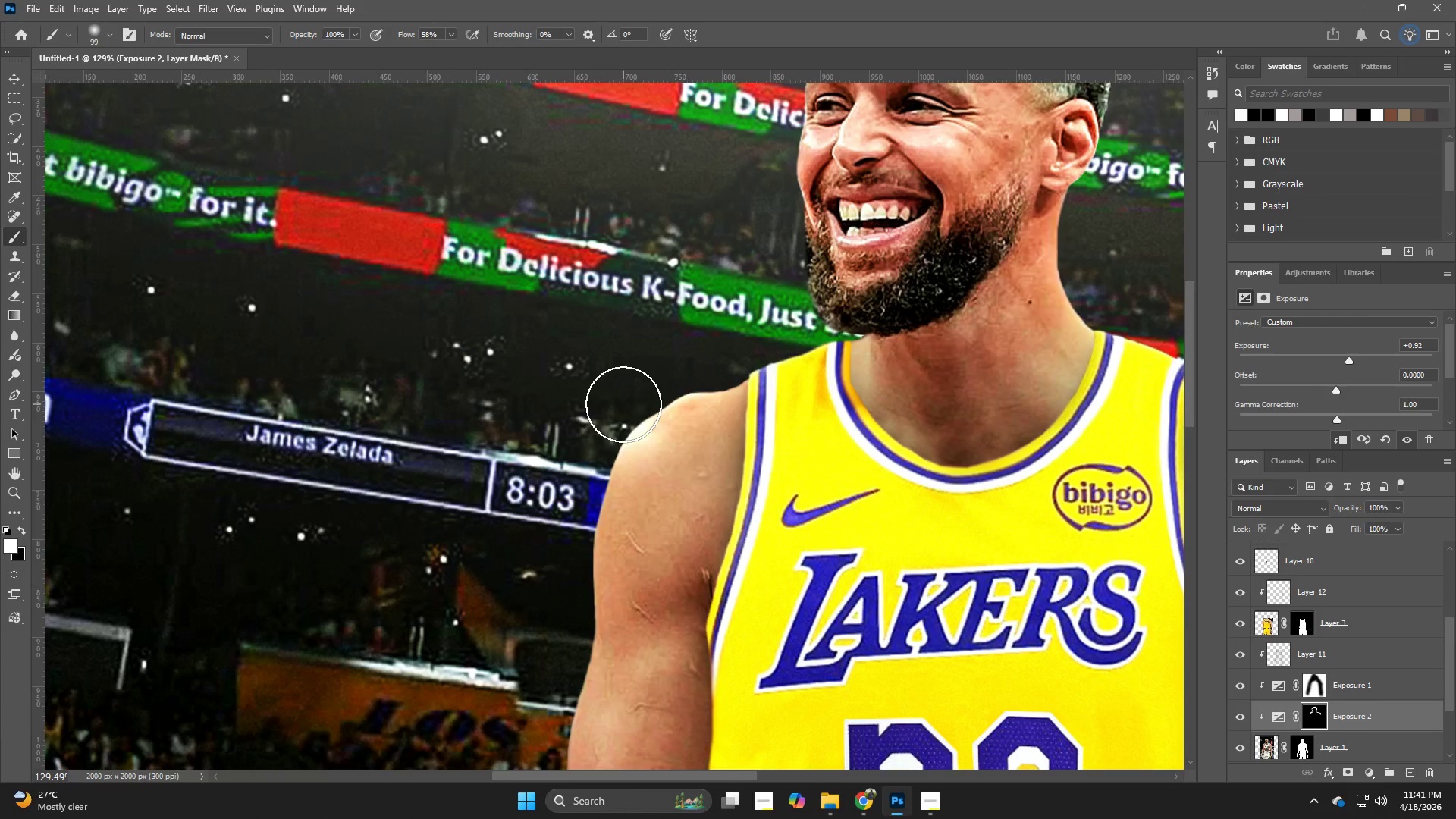 
left_click_drag(start_coordinate=[623, 413], to_coordinate=[547, 630])
 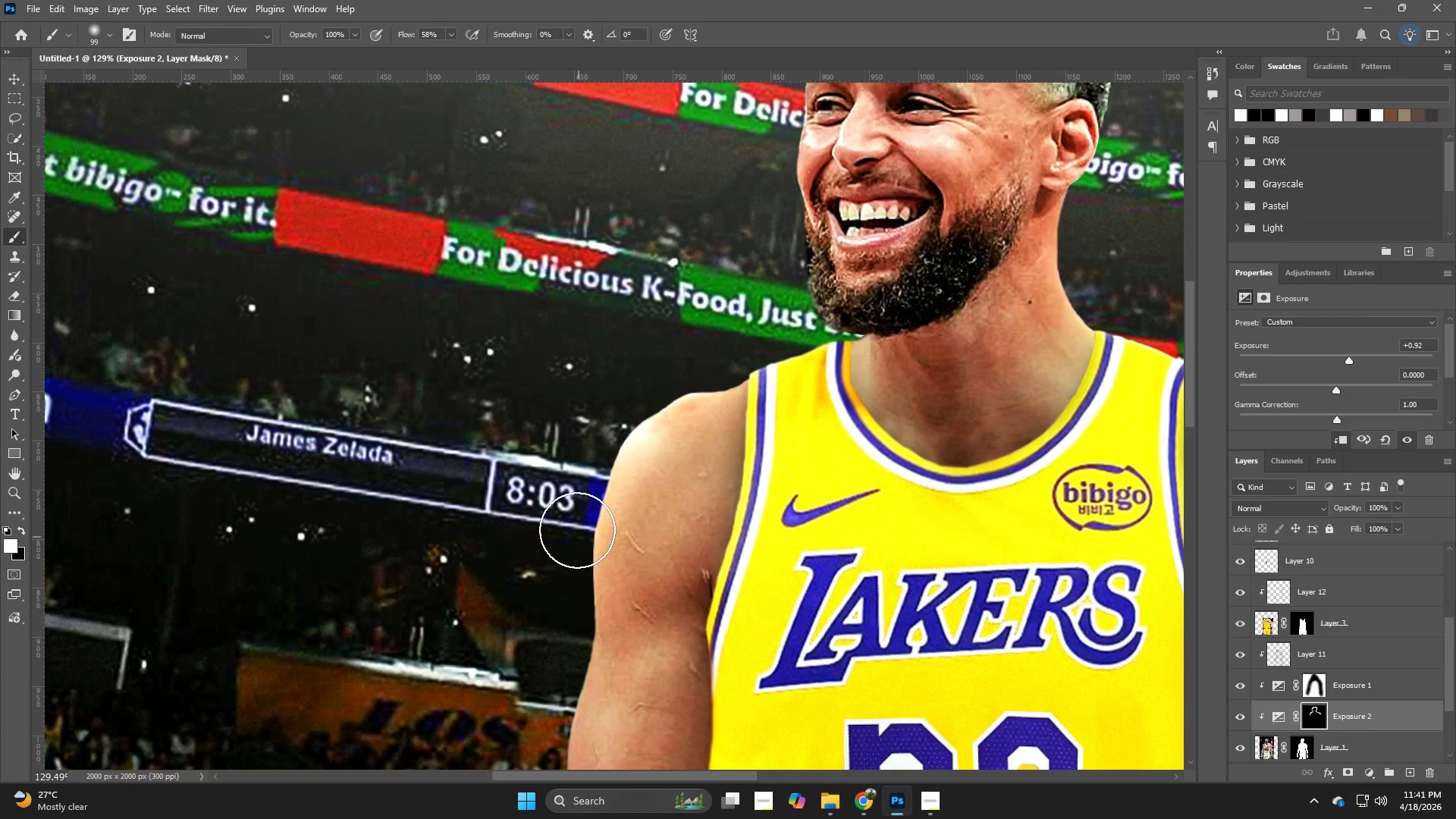 
left_click_drag(start_coordinate=[577, 531], to_coordinate=[548, 766])
 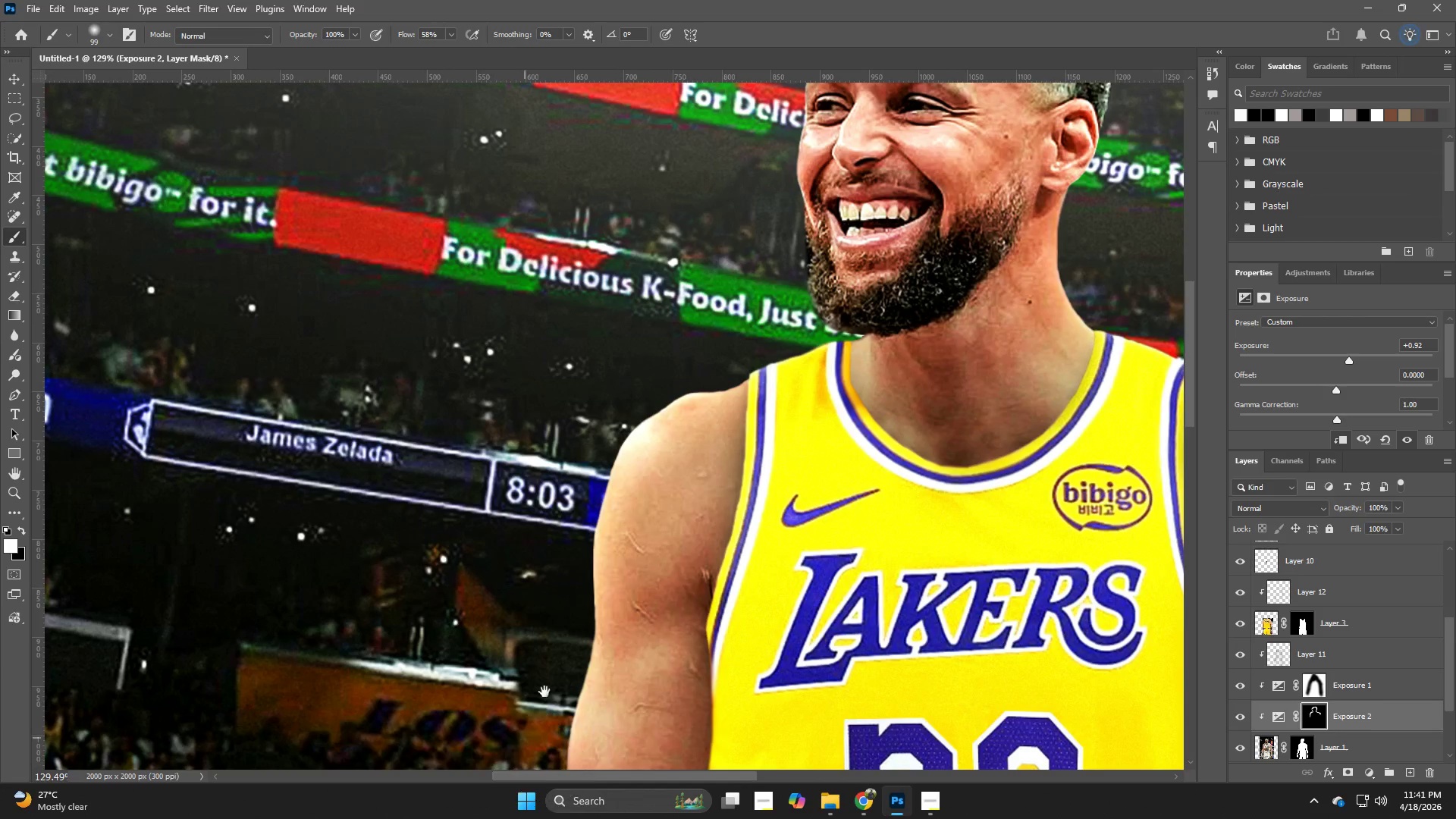 
hold_key(key=Space, duration=0.58)
 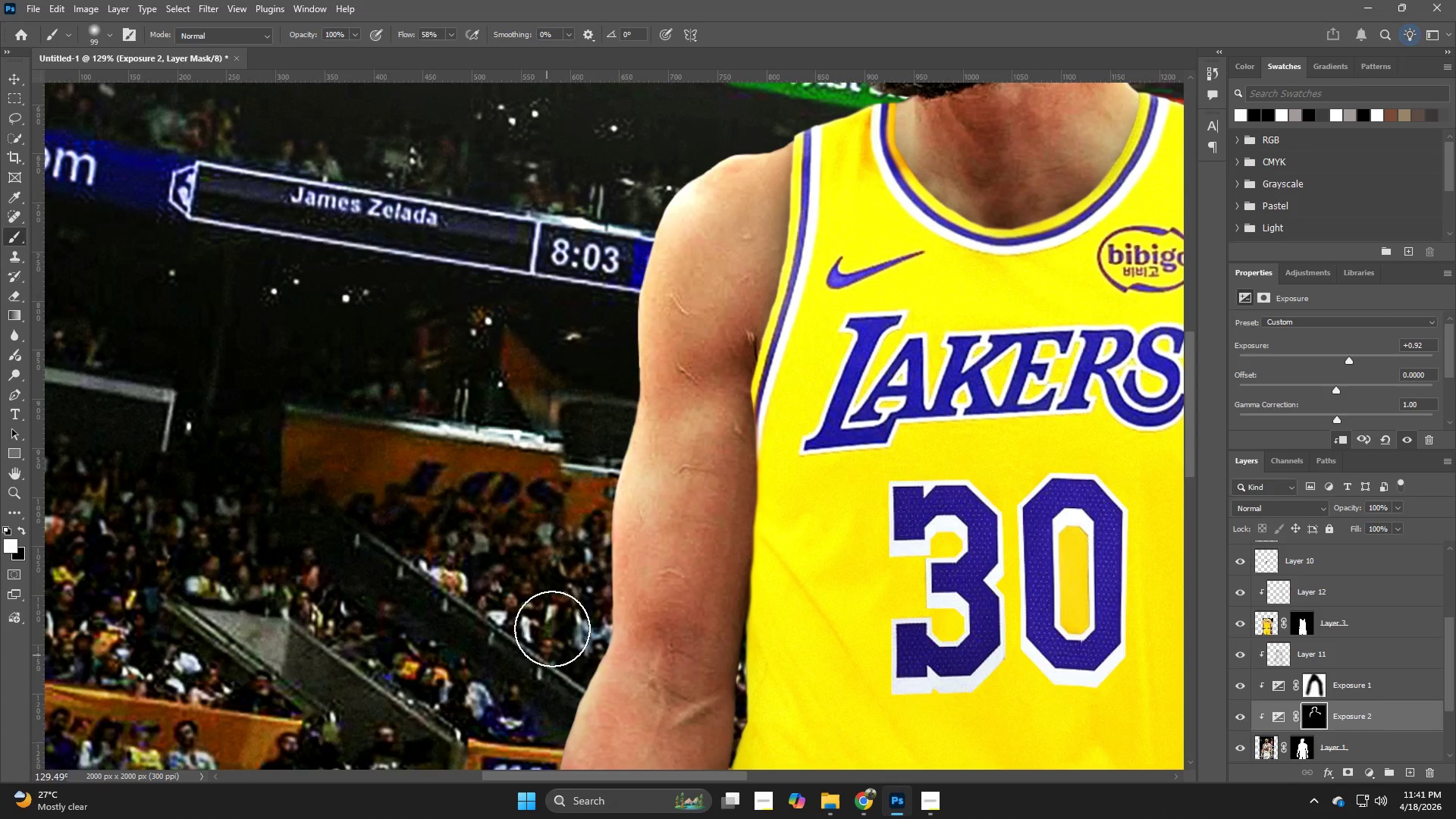 
left_click_drag(start_coordinate=[567, 626], to_coordinate=[612, 388])
 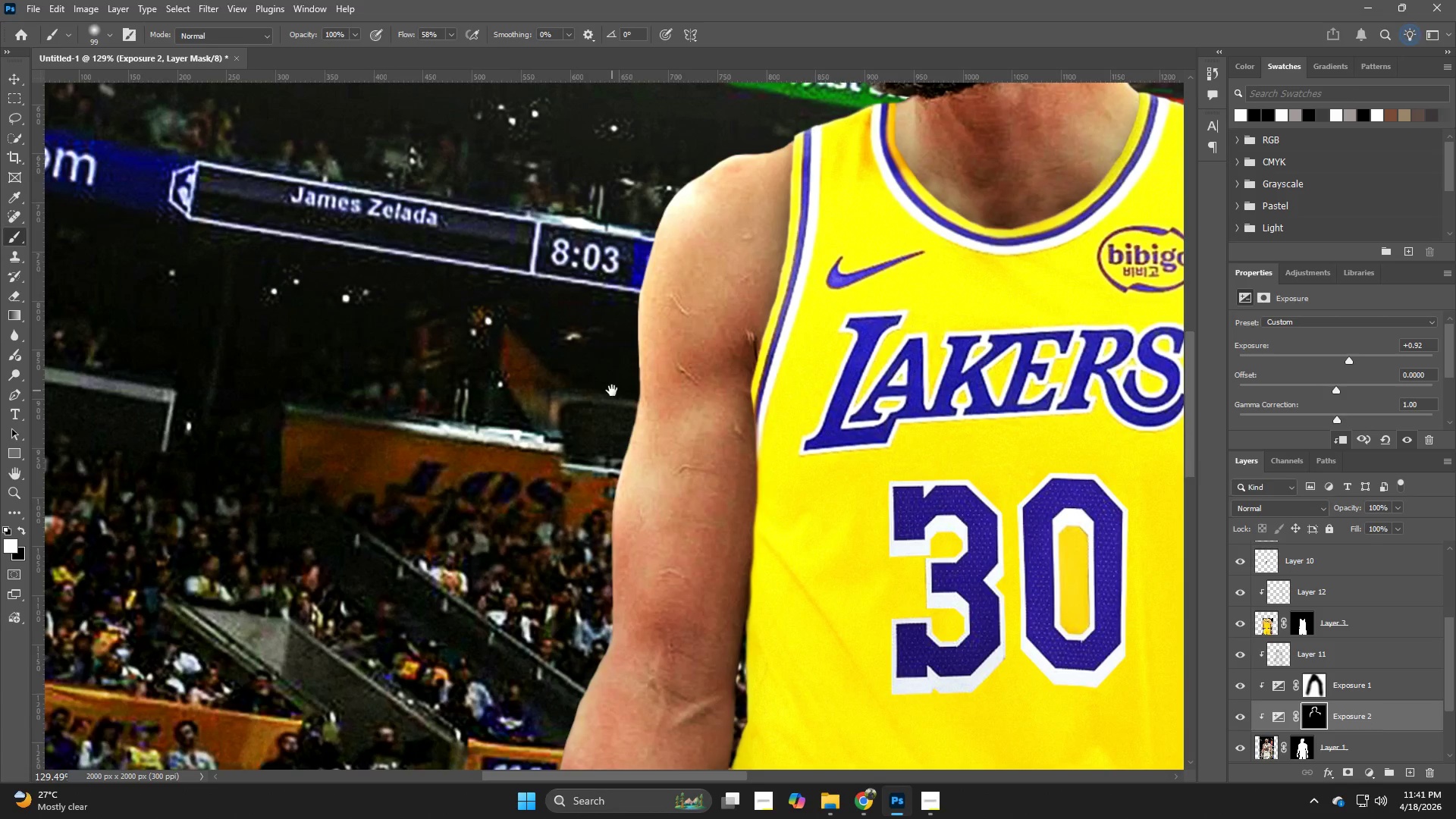 
hold_key(key=Space, duration=1.12)
 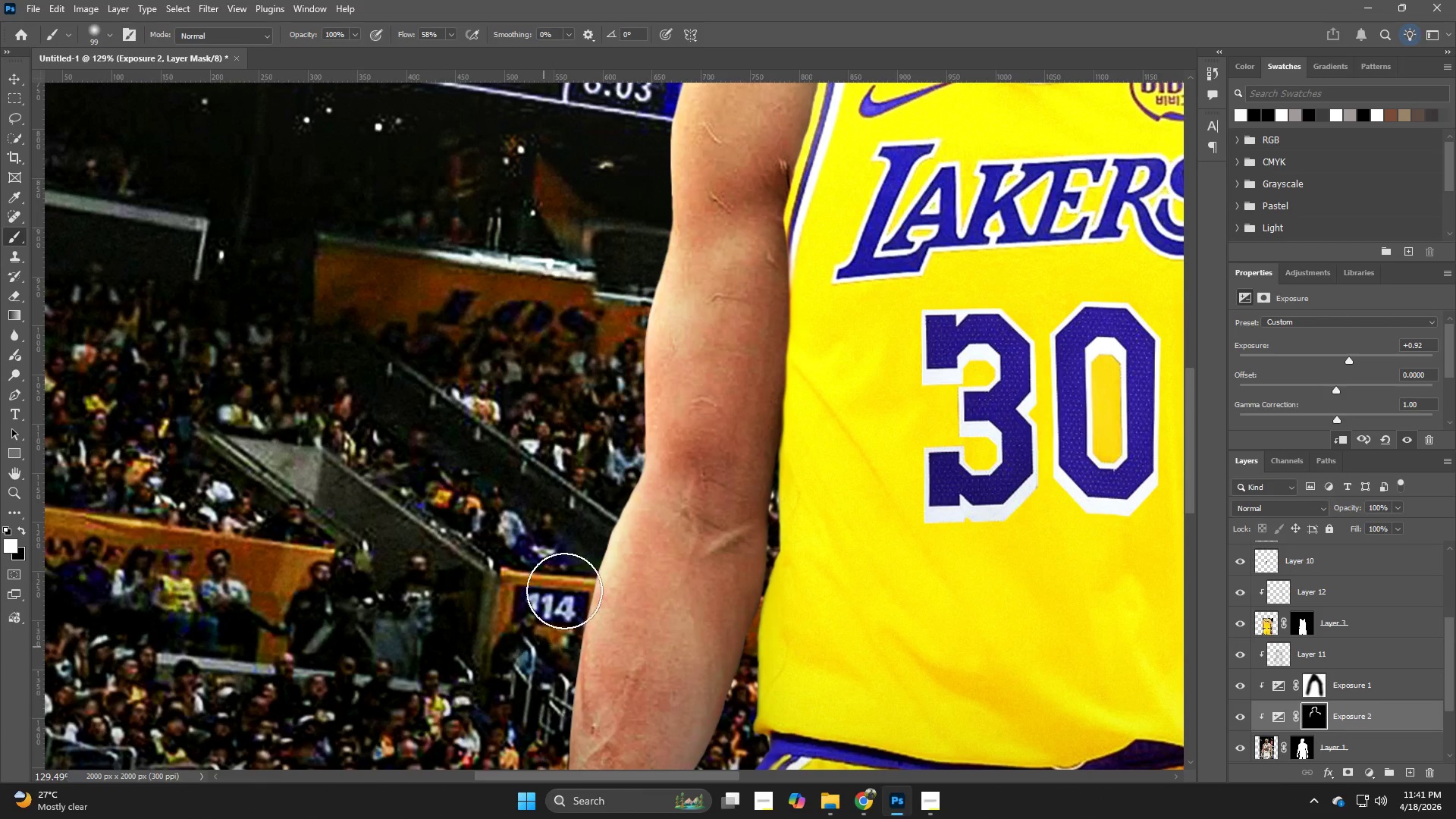 
left_click_drag(start_coordinate=[595, 441], to_coordinate=[562, 699])
 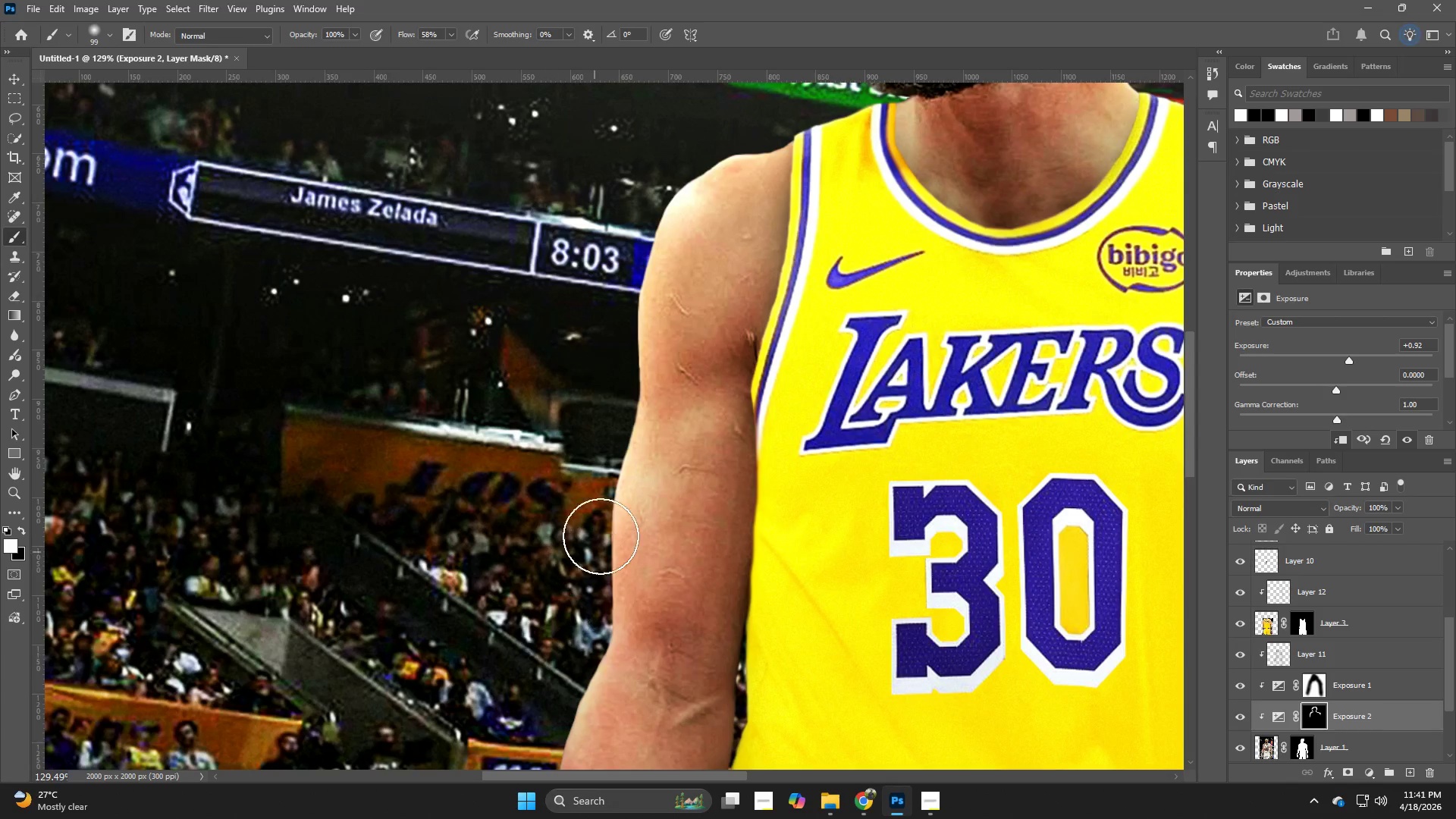 
left_click_drag(start_coordinate=[612, 514], to_coordinate=[644, 350])
 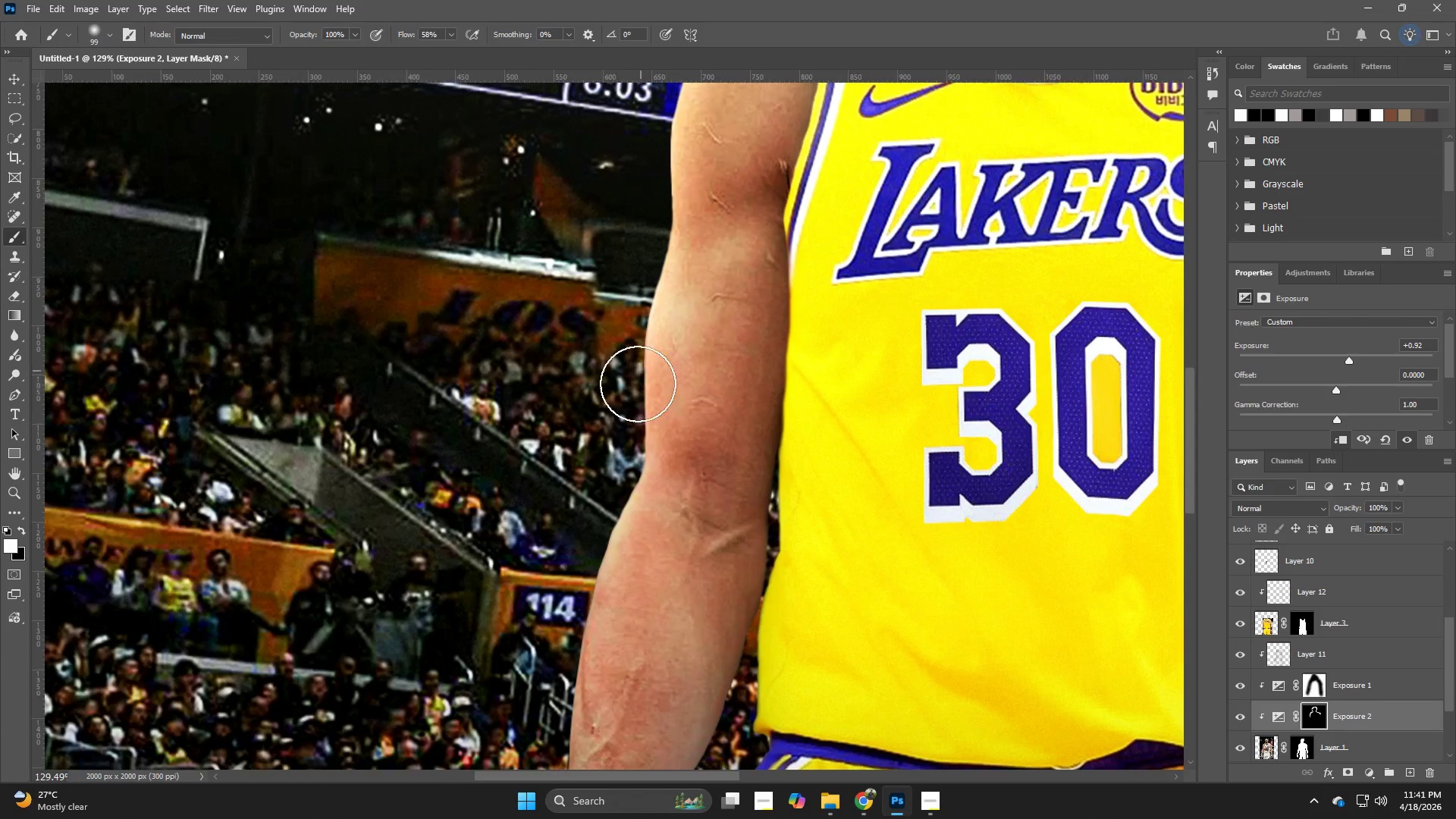 
left_click_drag(start_coordinate=[634, 400], to_coordinate=[542, 681])
 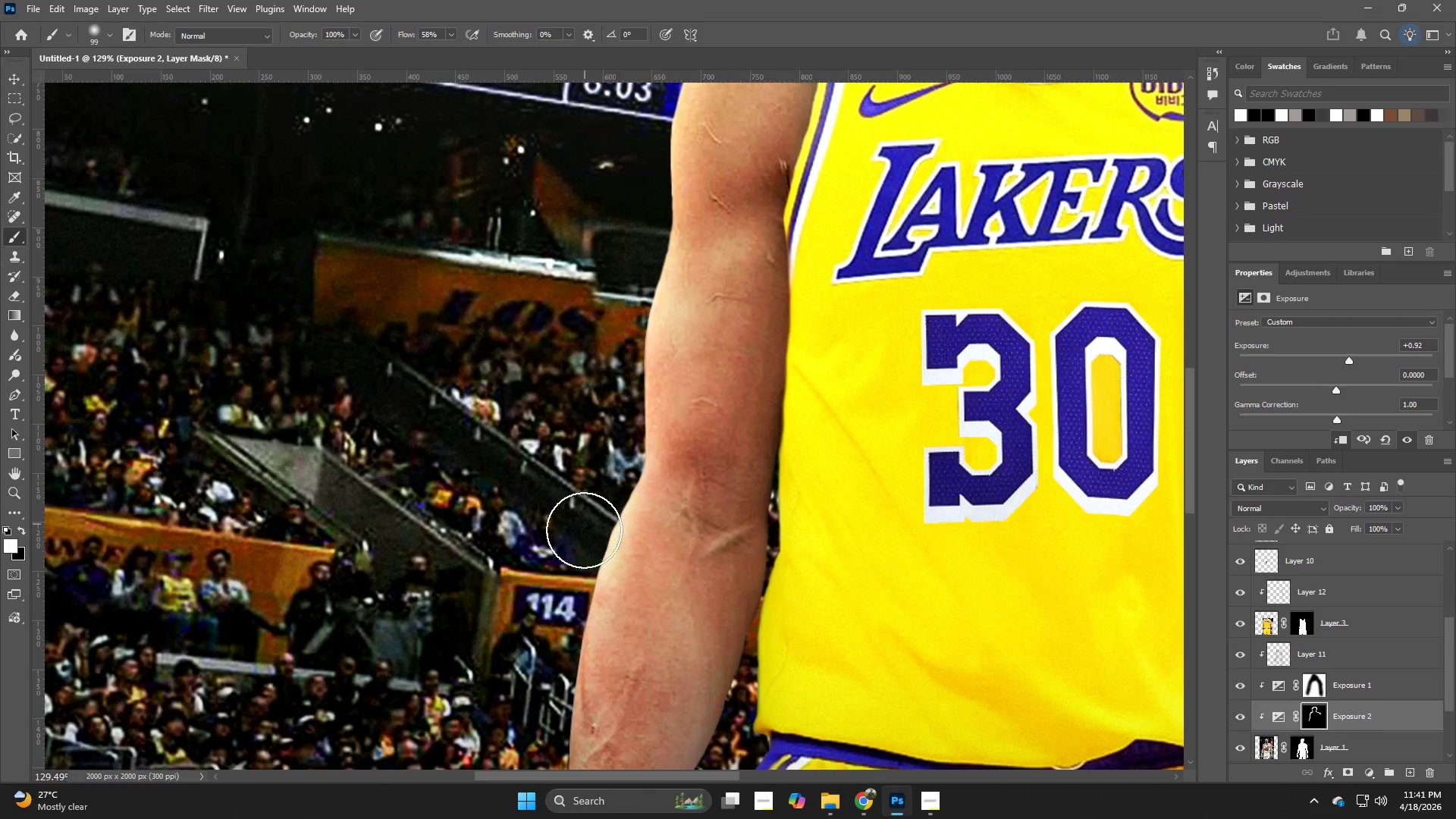 
left_click_drag(start_coordinate=[585, 524], to_coordinate=[521, 745])
 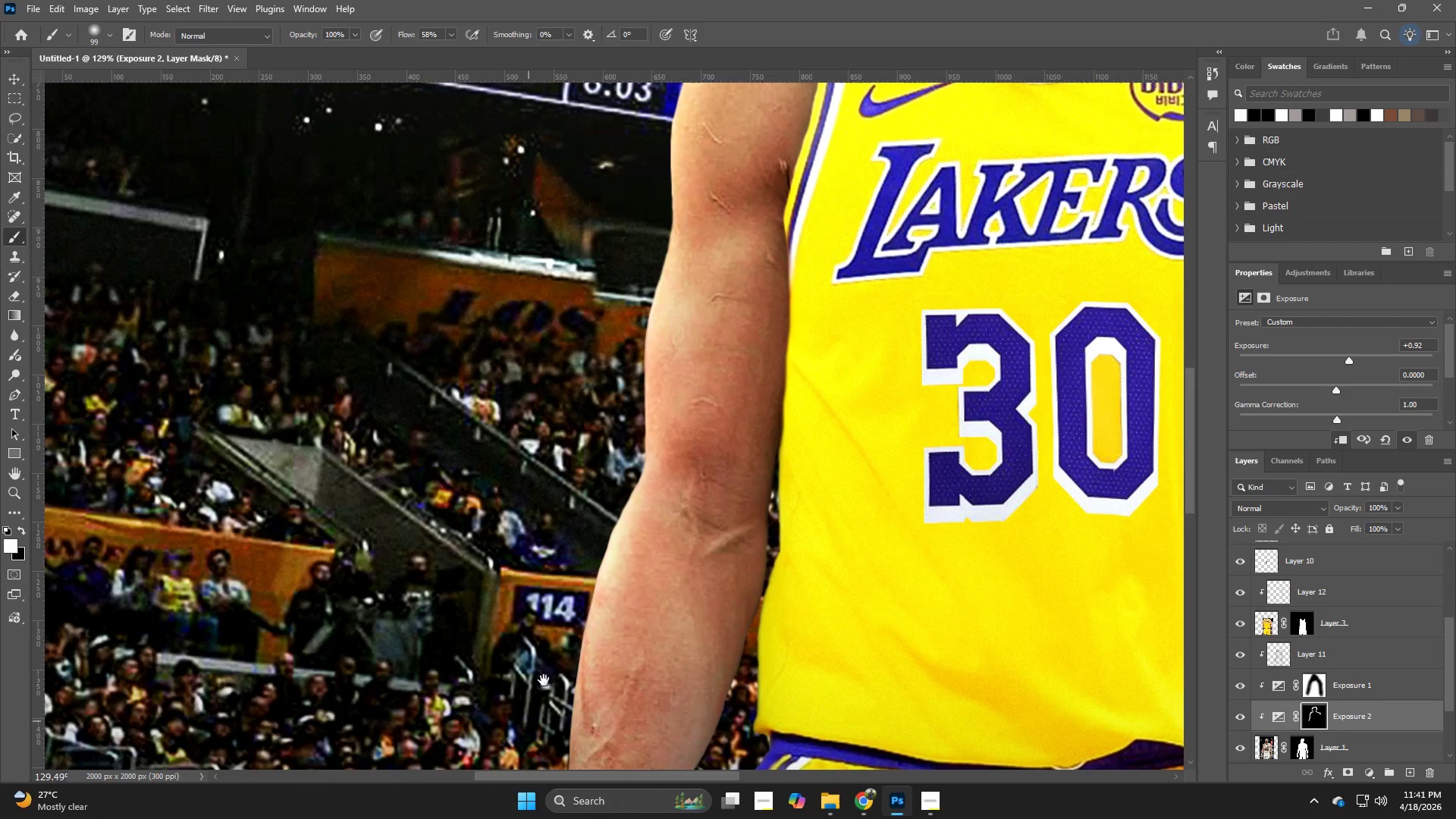 
hold_key(key=Space, duration=0.55)
 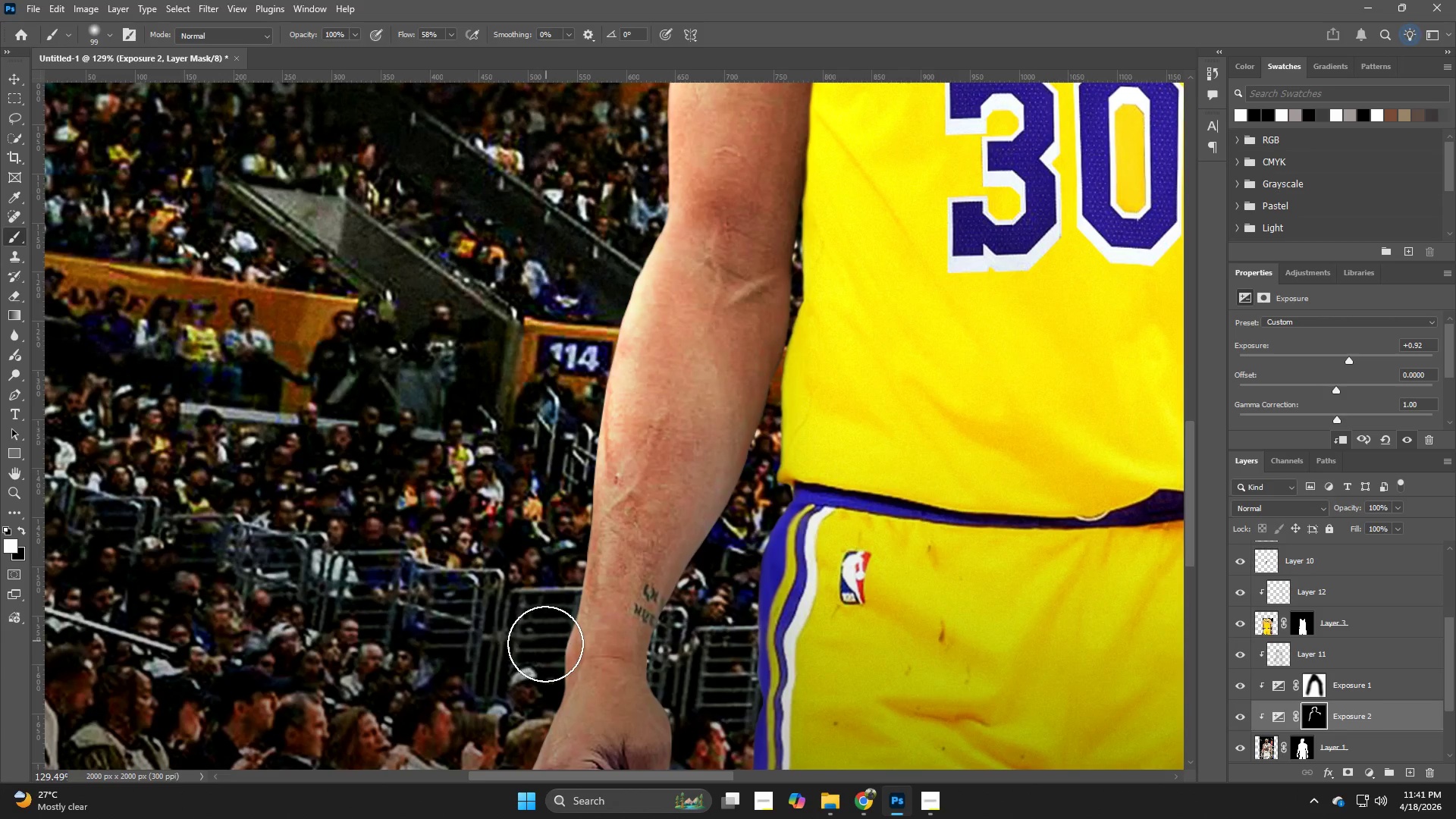 
left_click_drag(start_coordinate=[567, 559], to_coordinate=[591, 309])
 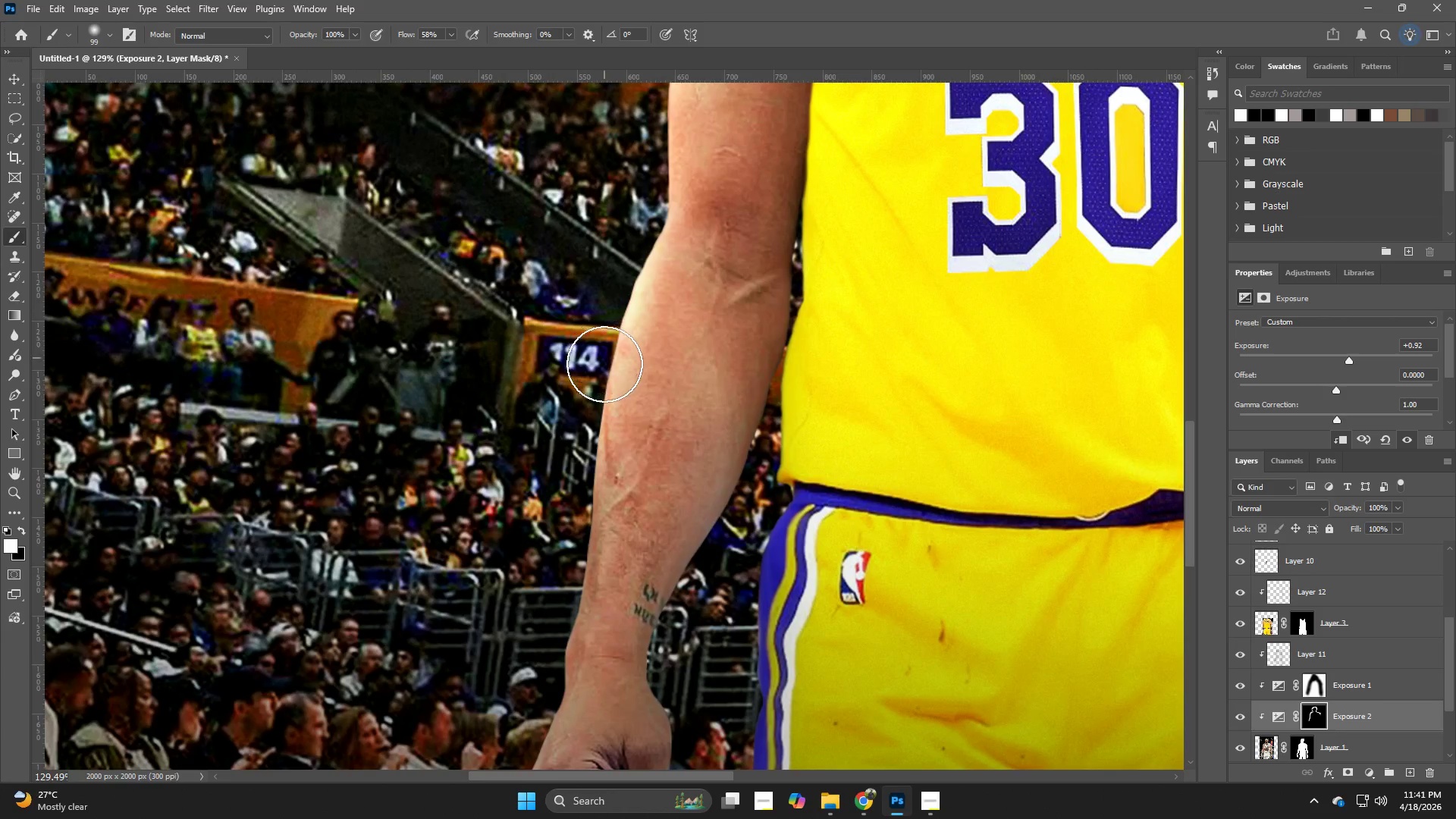 
left_click_drag(start_coordinate=[604, 373], to_coordinate=[545, 644])
 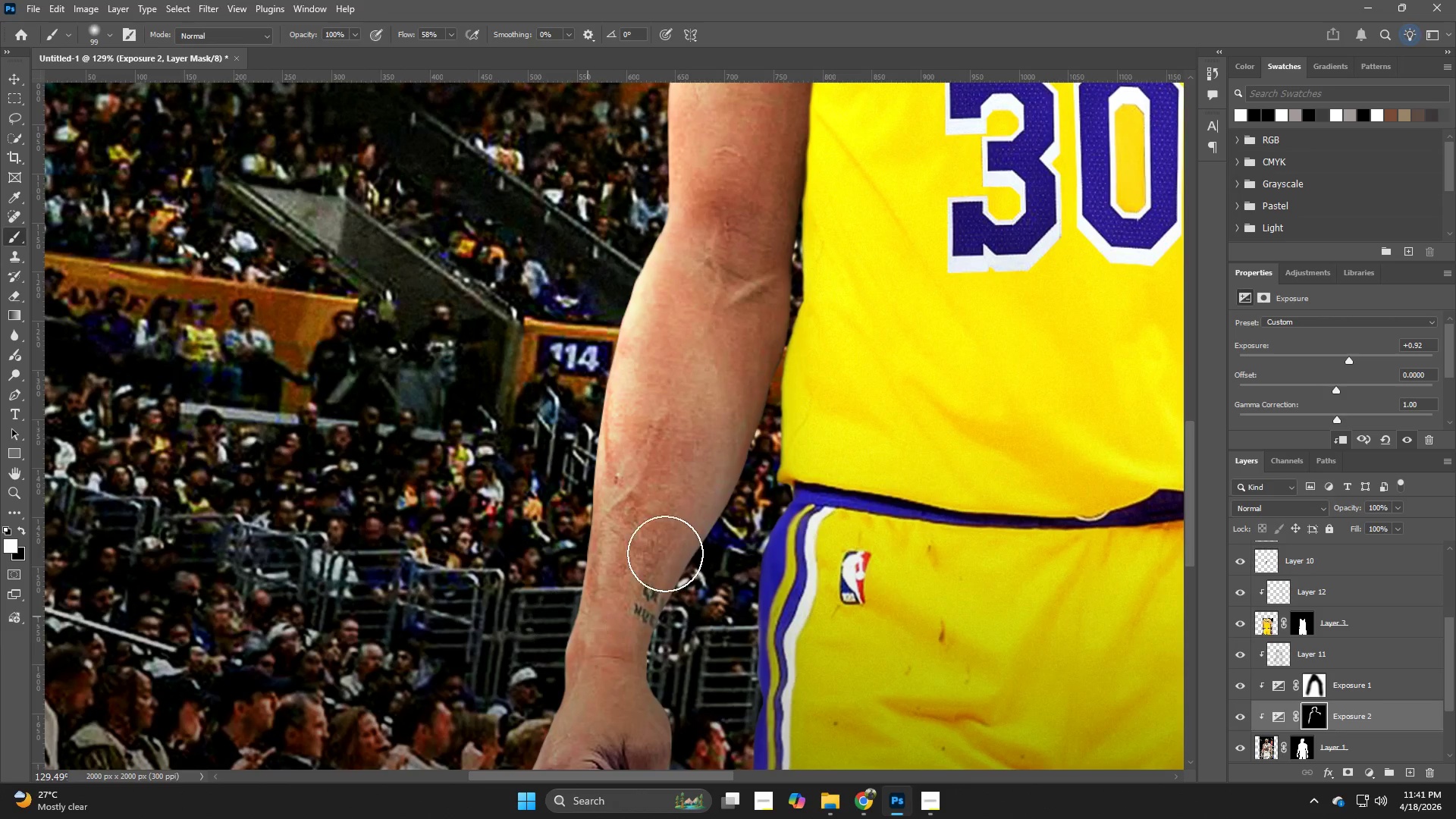 
type(zb)
 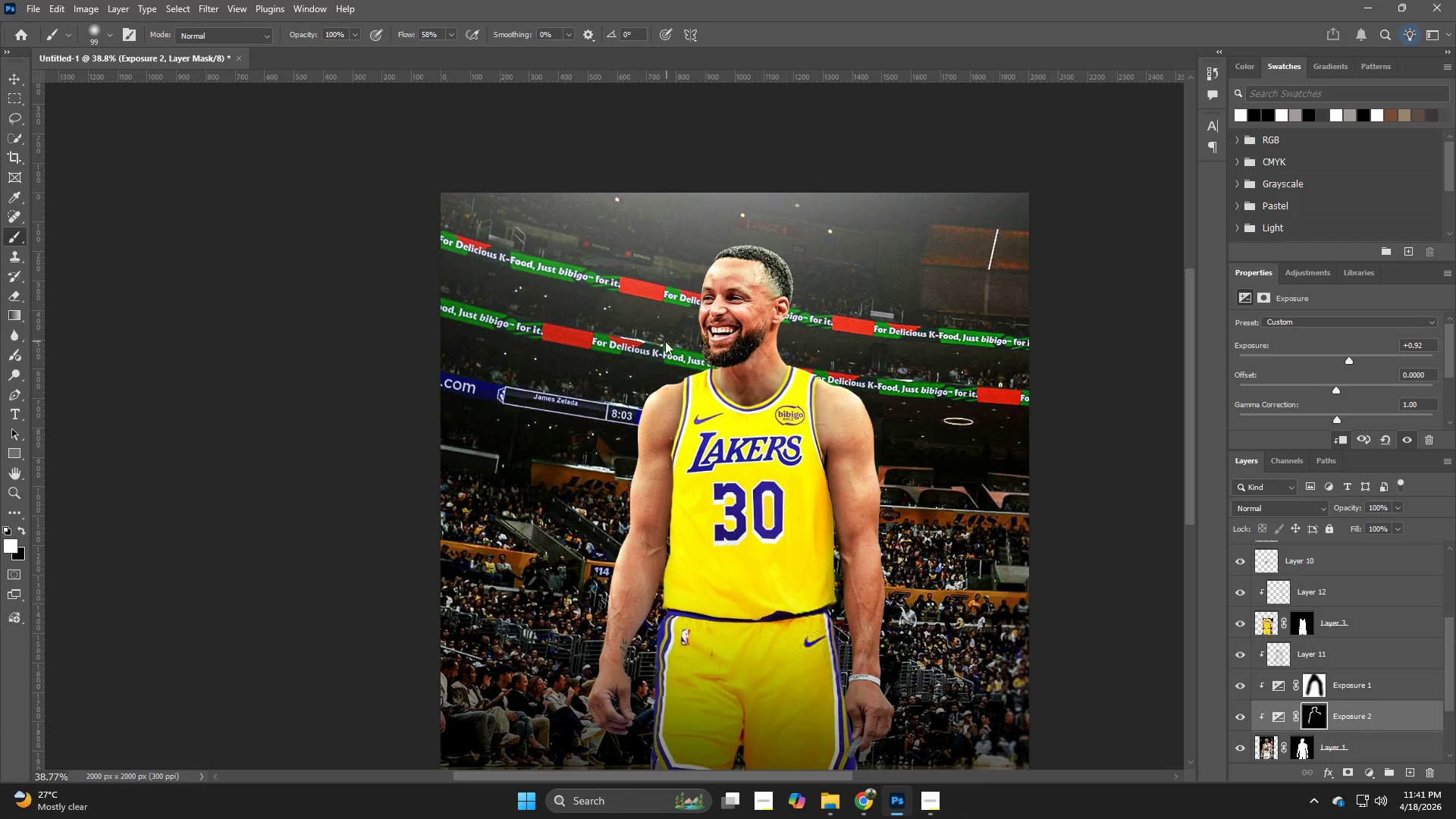 
left_click_drag(start_coordinate=[669, 538], to_coordinate=[582, 571])
 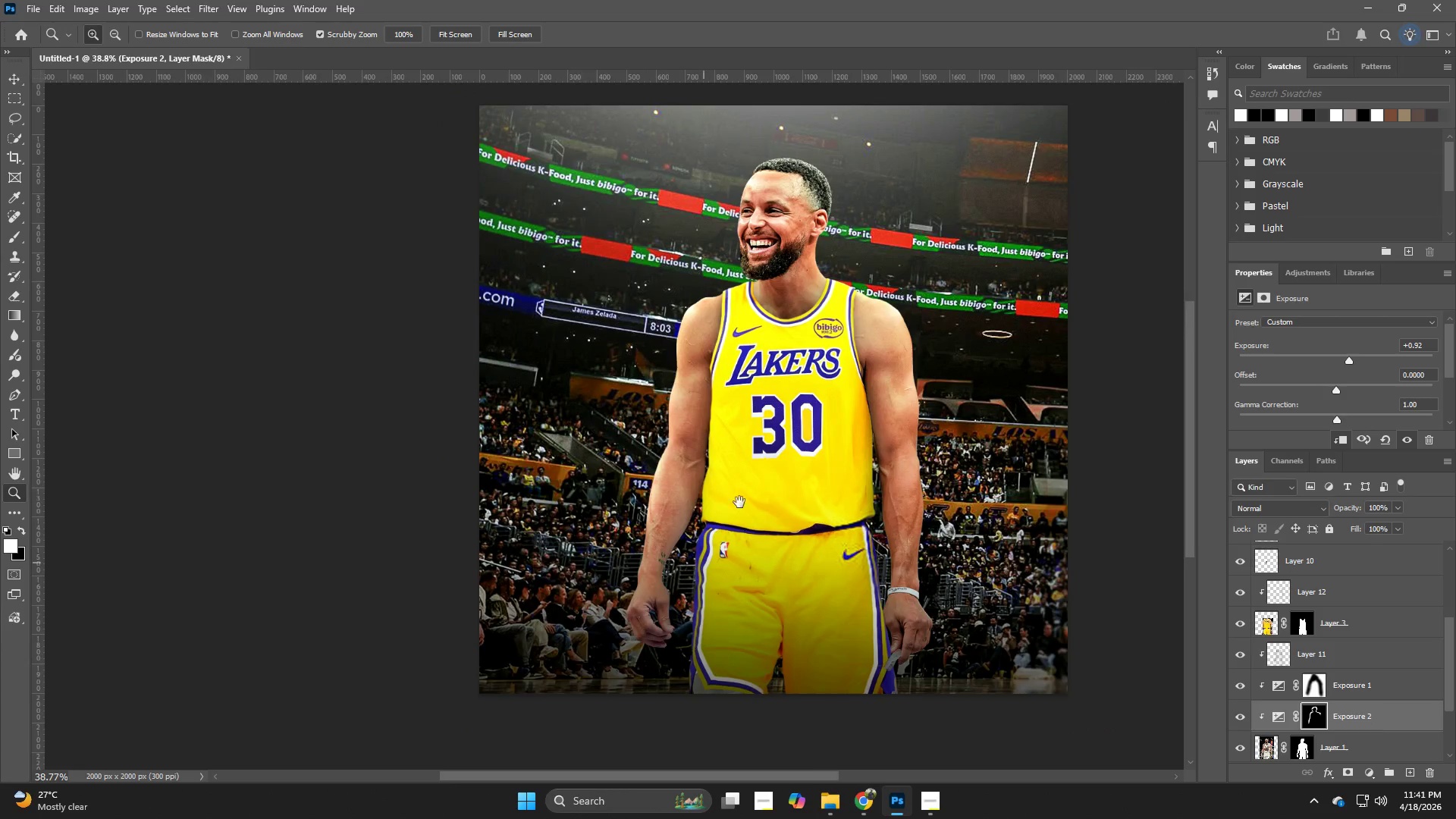 
hold_key(key=Space, duration=0.5)
 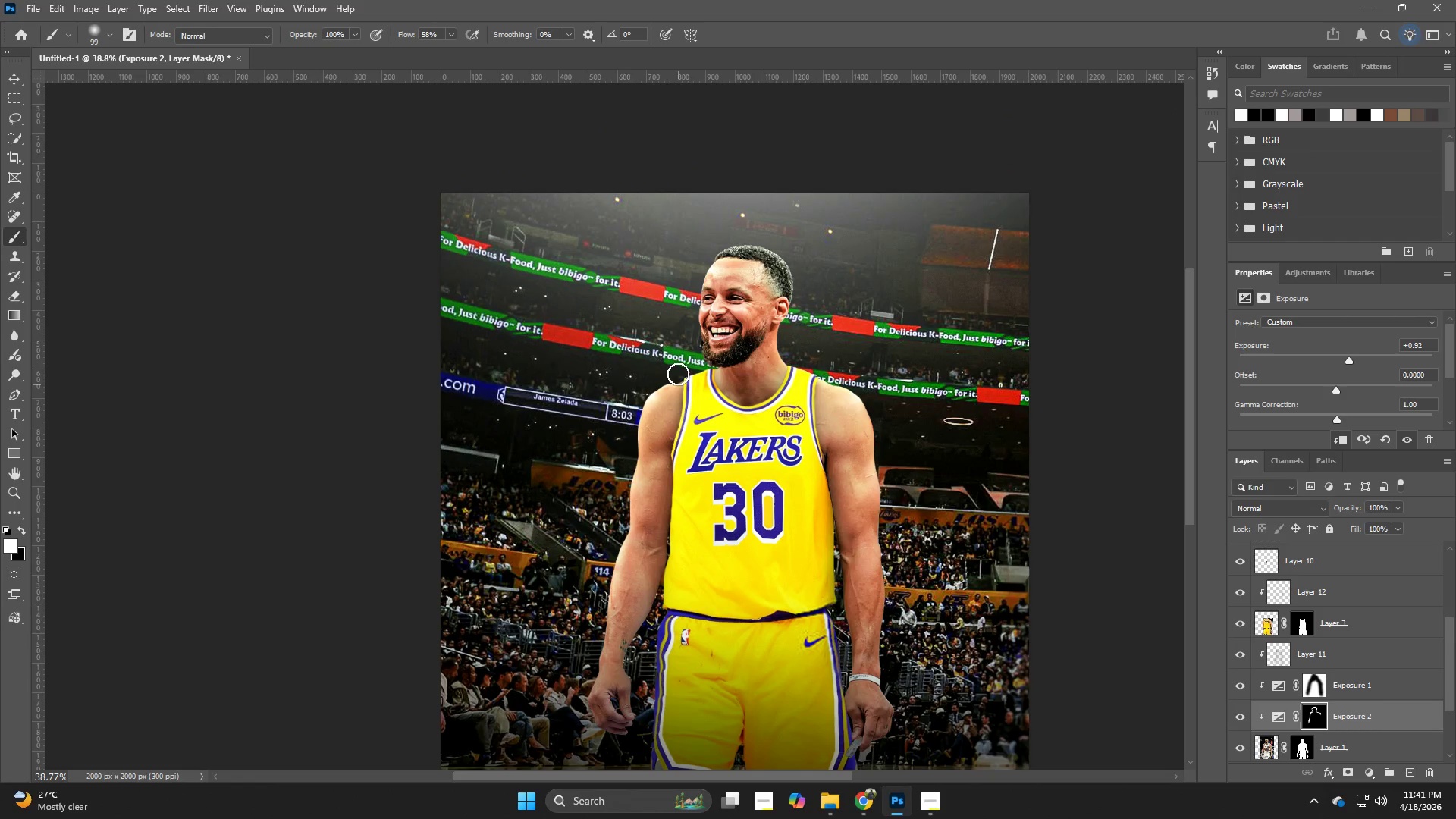 
left_click_drag(start_coordinate=[720, 469], to_coordinate=[681, 557])
 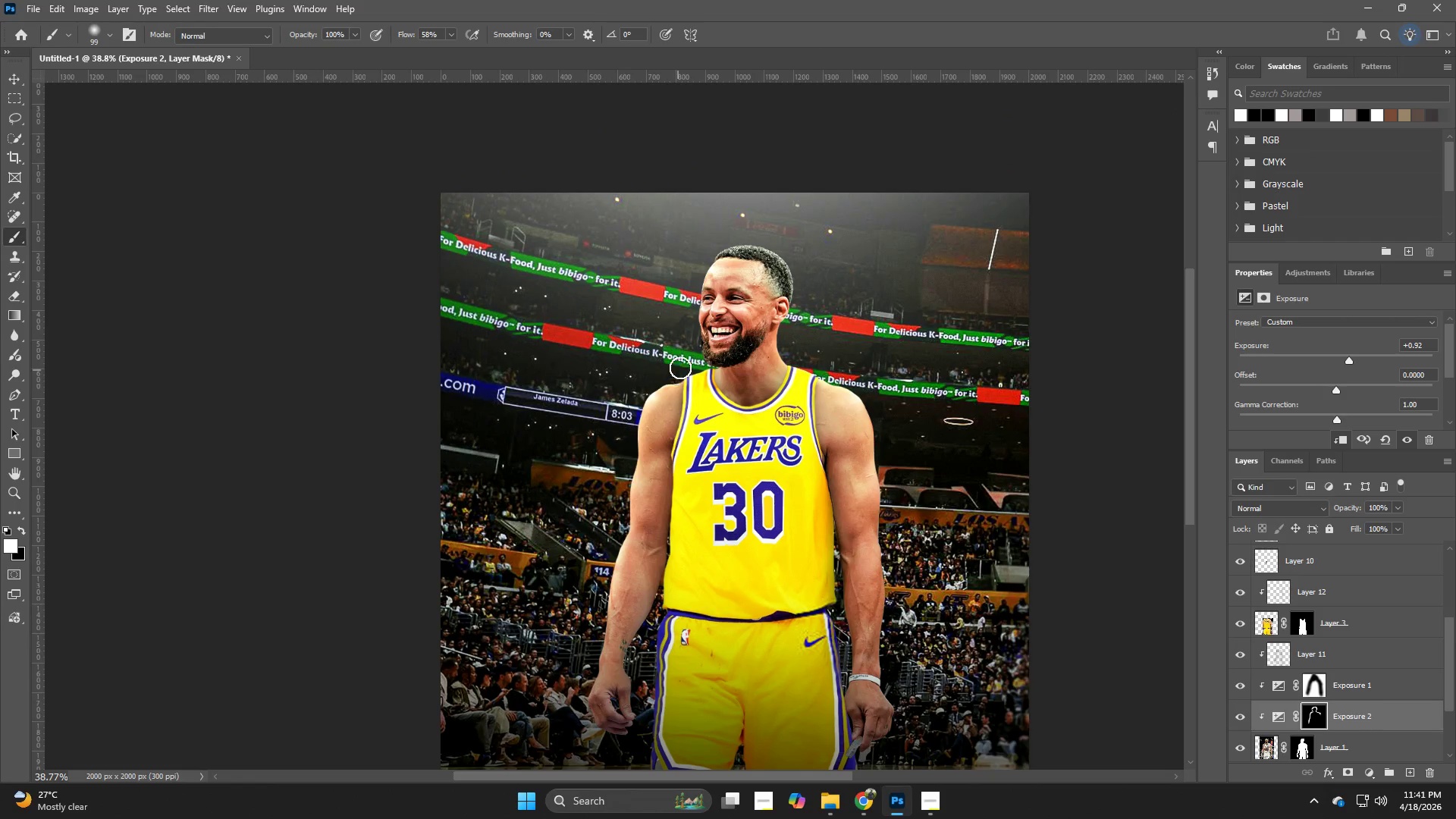 
hold_key(key=AltLeft, duration=0.52)
 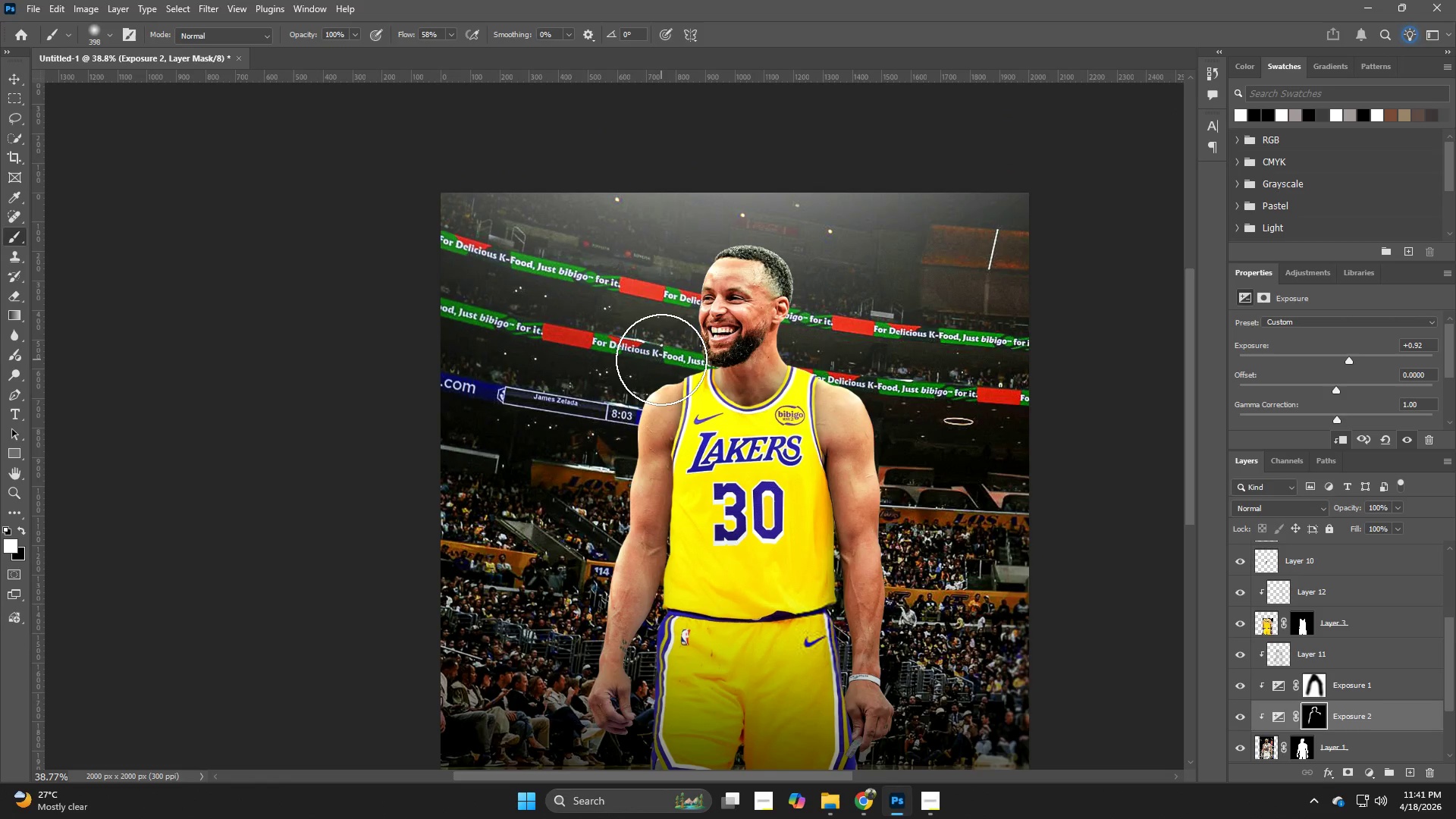 
double_click([661, 359])
 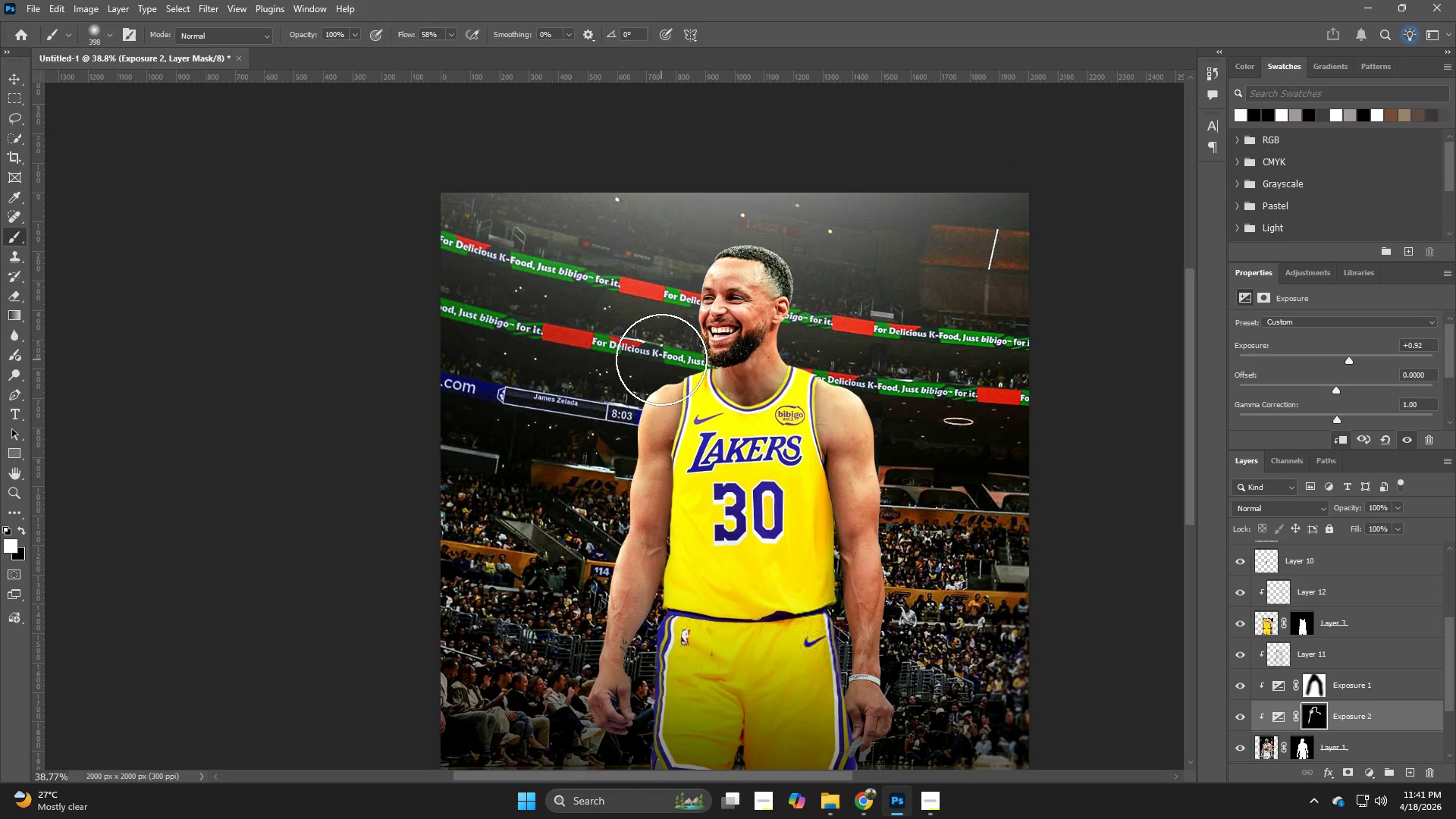 
hold_key(key=Space, duration=0.47)
 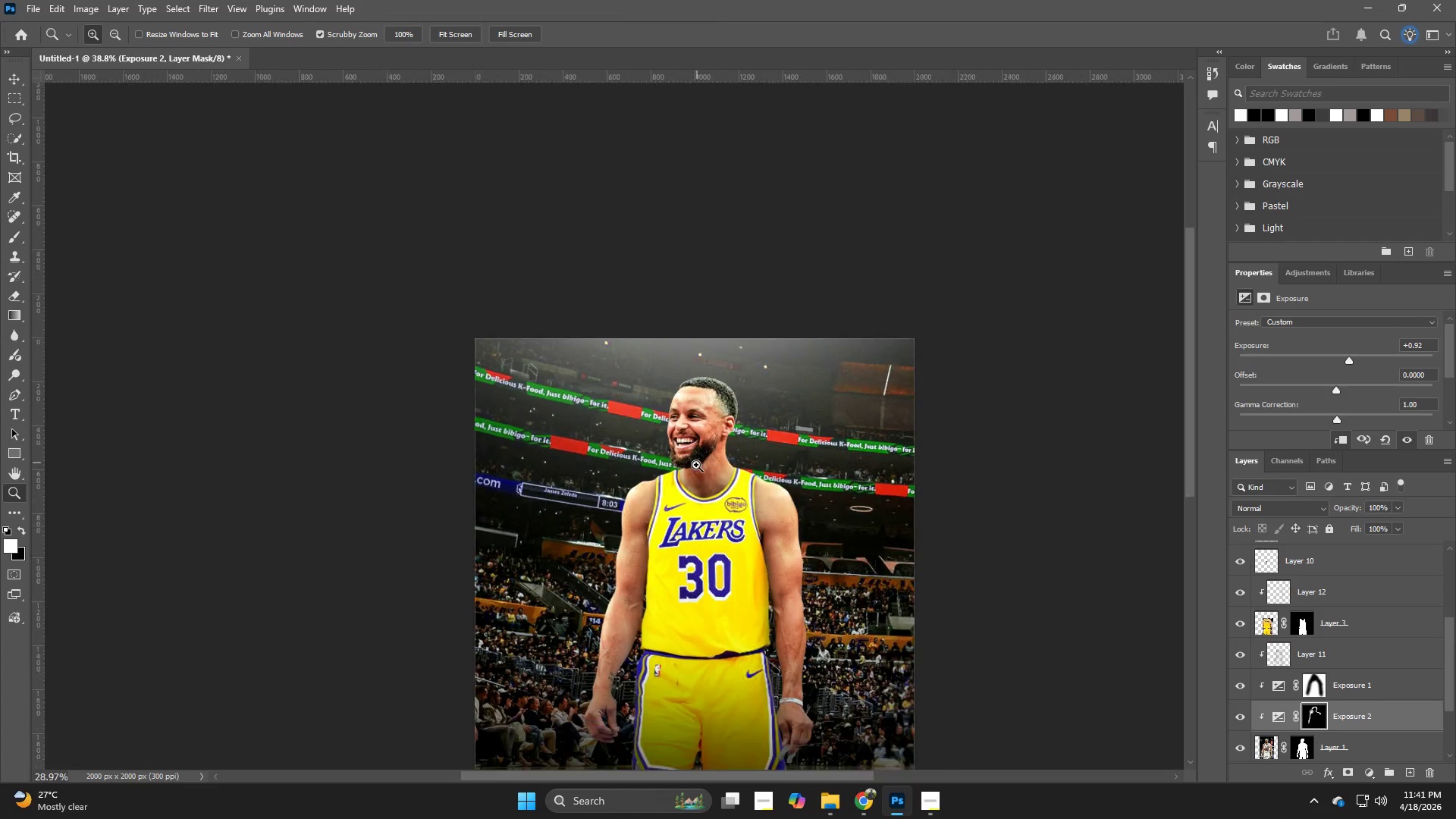 
left_click_drag(start_coordinate=[724, 331], to_coordinate=[675, 440])
 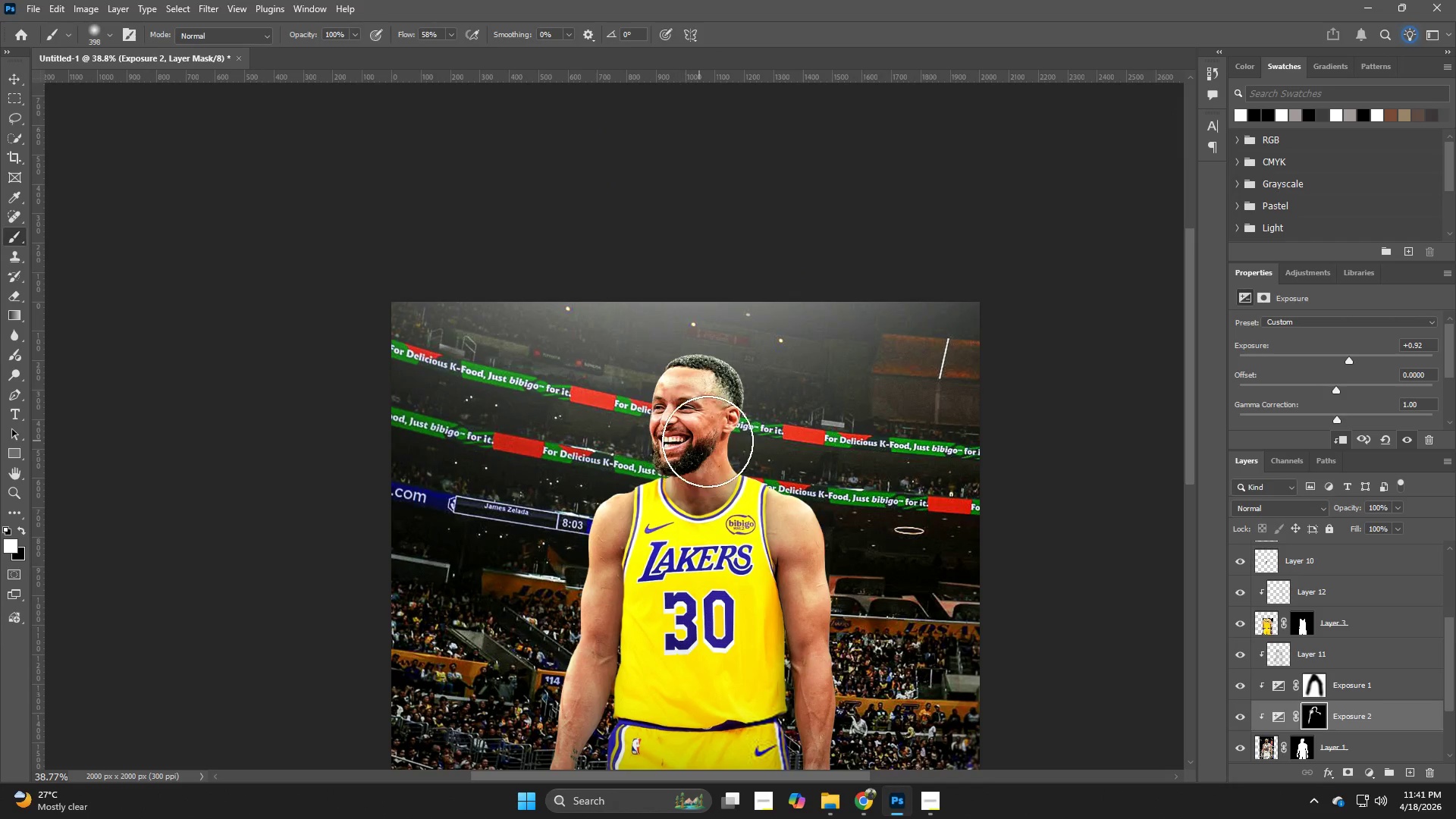 
hold_key(key=Z, duration=0.81)
 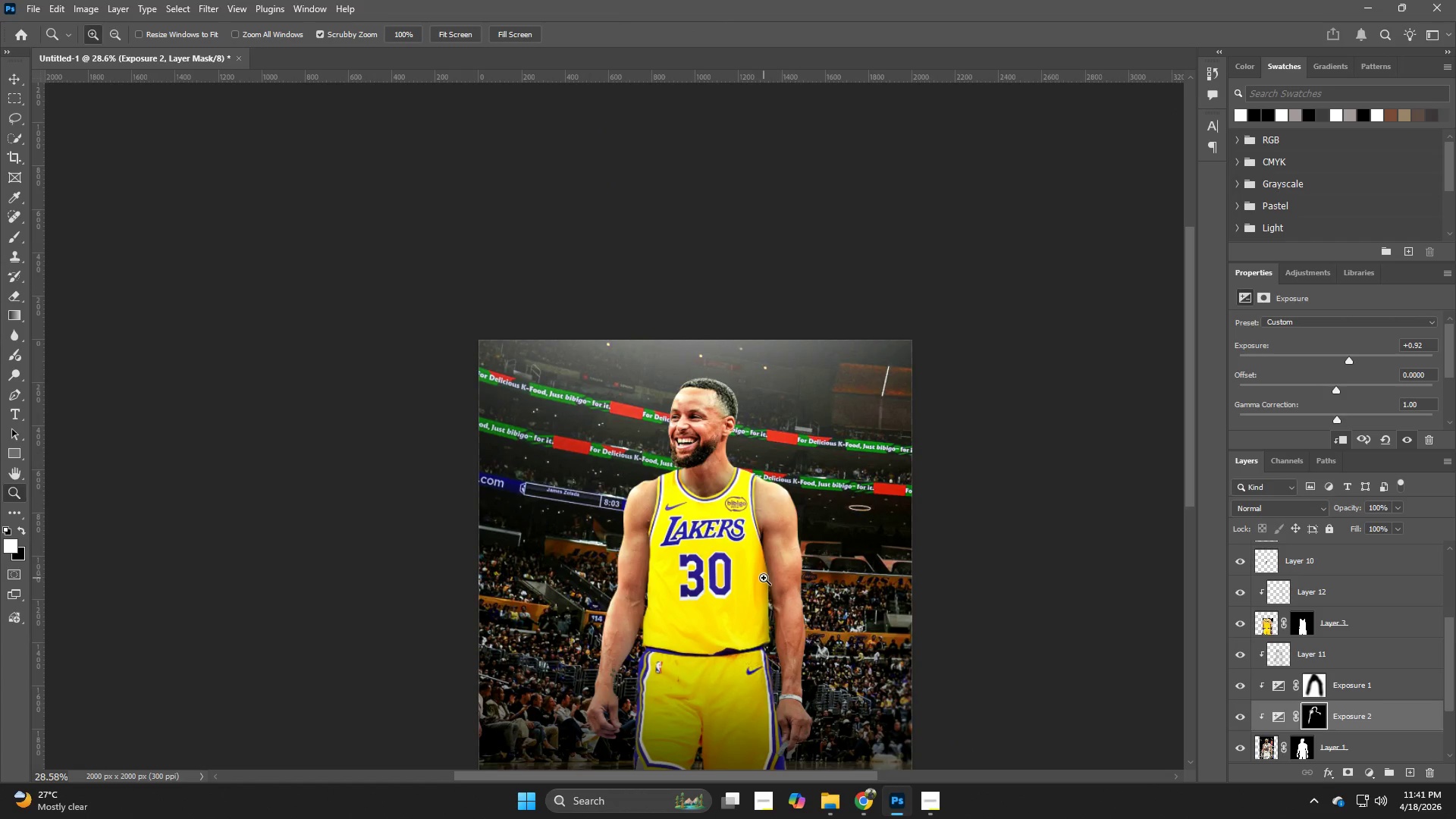 
left_click_drag(start_coordinate=[722, 444], to_coordinate=[696, 472])
 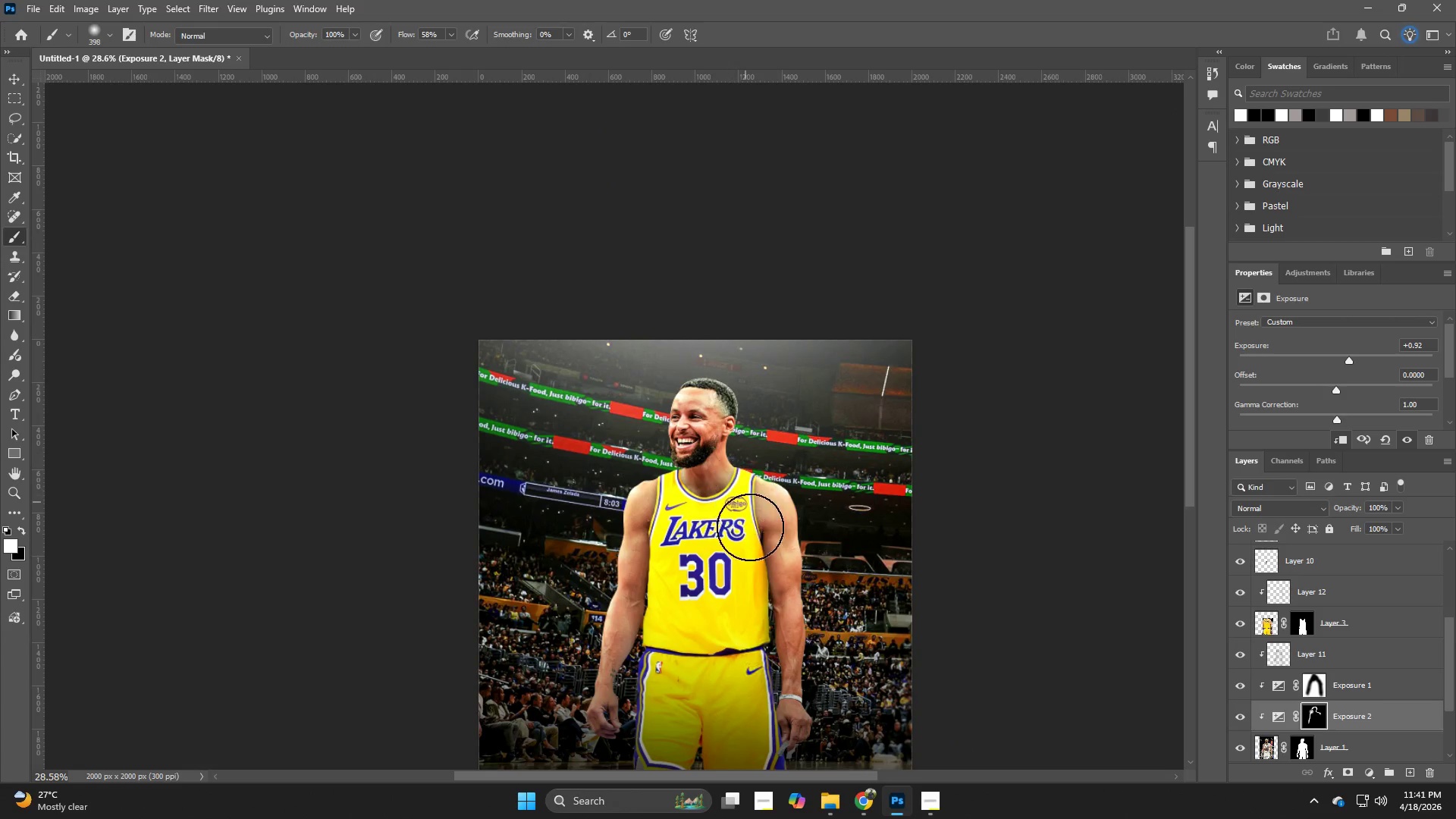 
hold_key(key=Z, duration=0.45)
 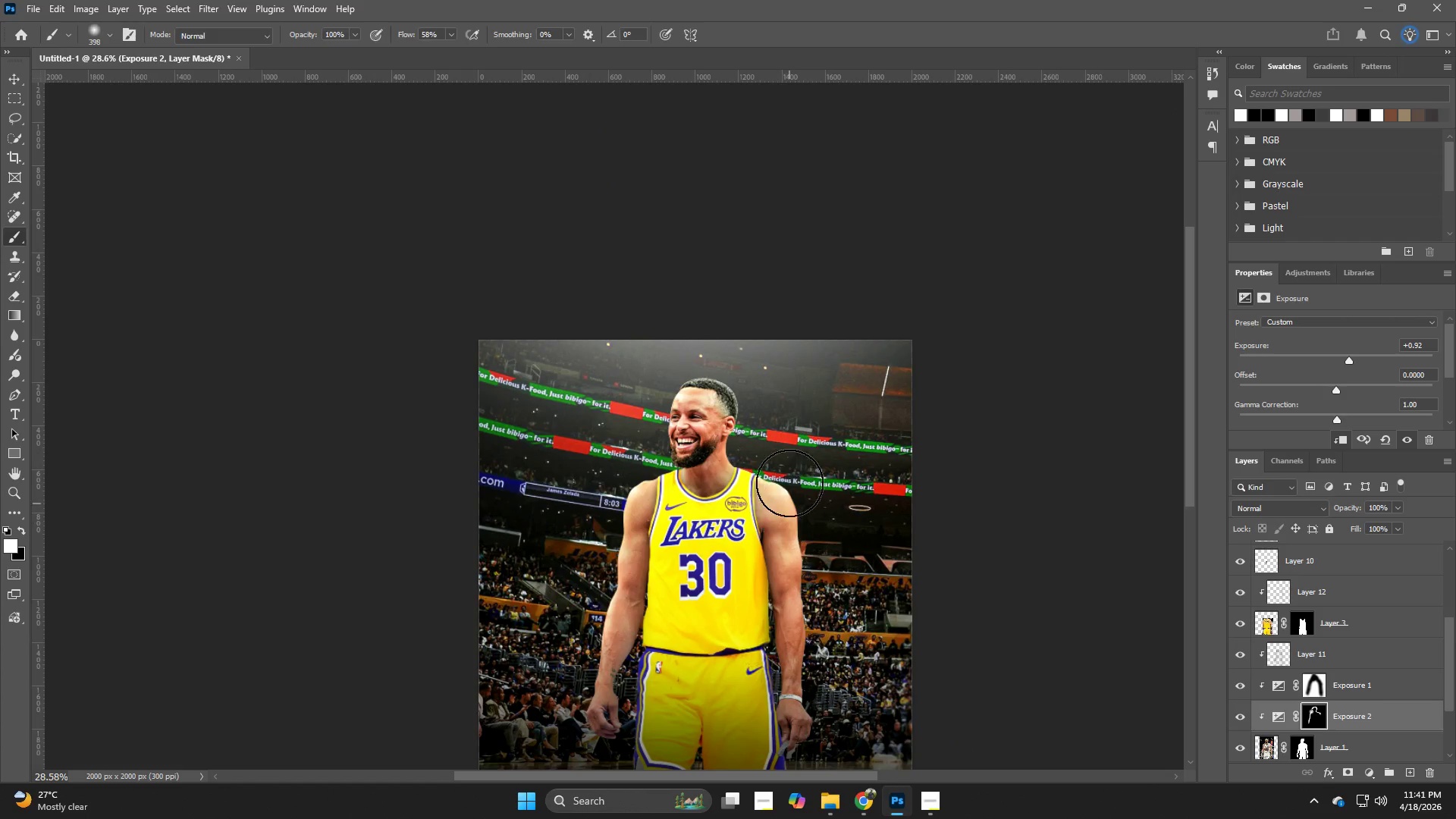 
hold_key(key=Z, duration=0.8)
 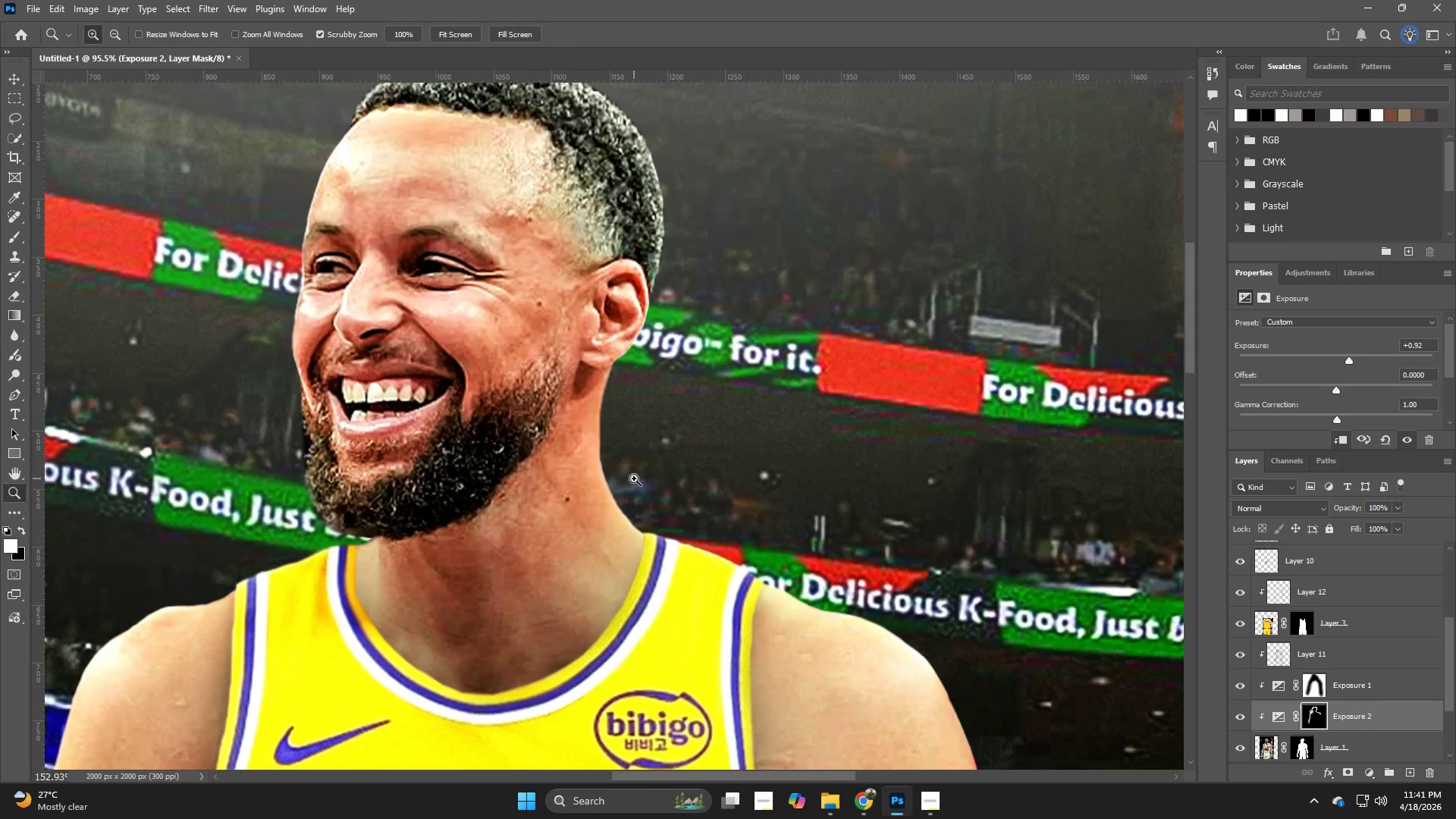 
left_click_drag(start_coordinate=[780, 449], to_coordinate=[855, 488])
 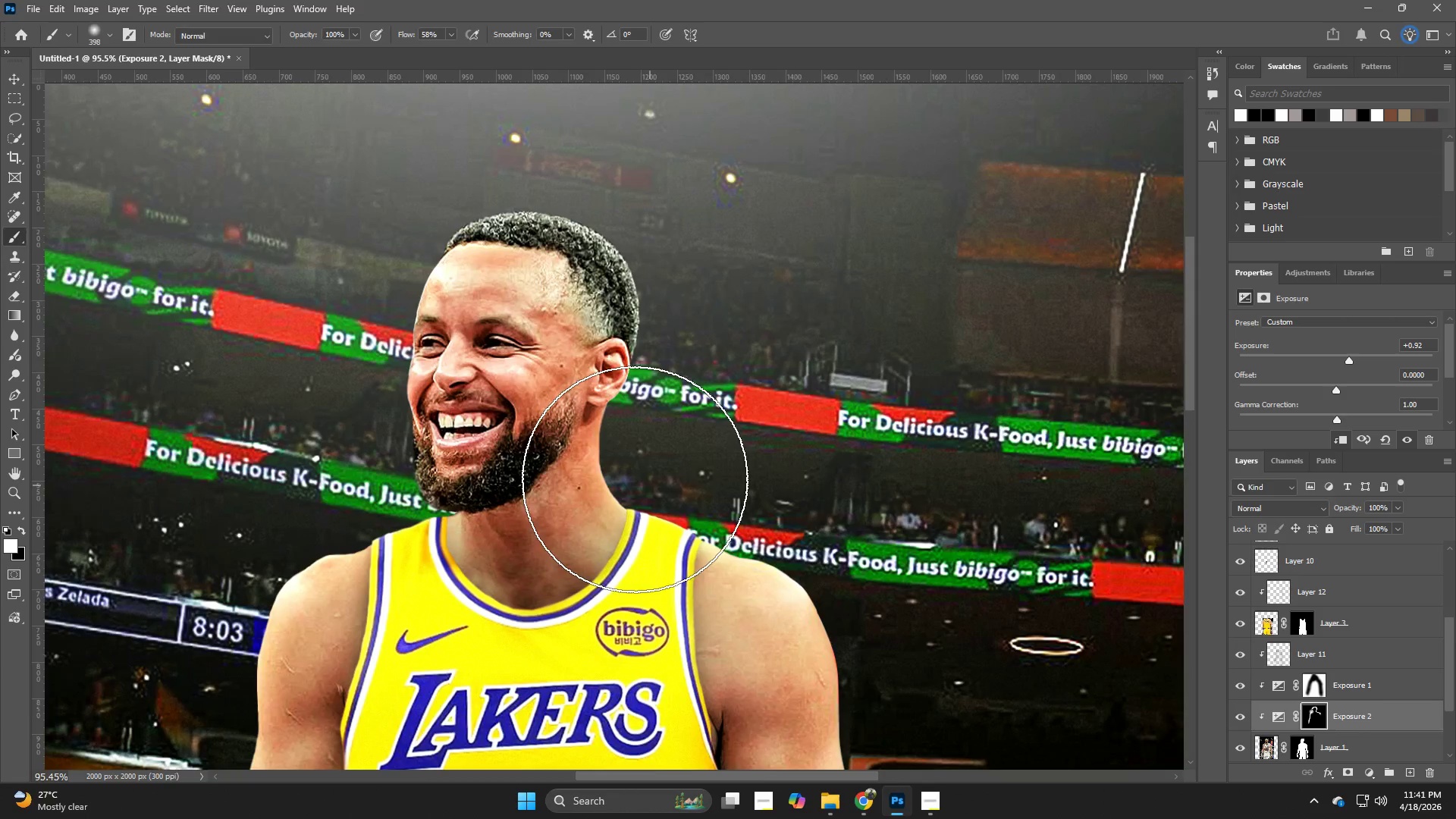 
hold_key(key=Z, duration=0.42)
 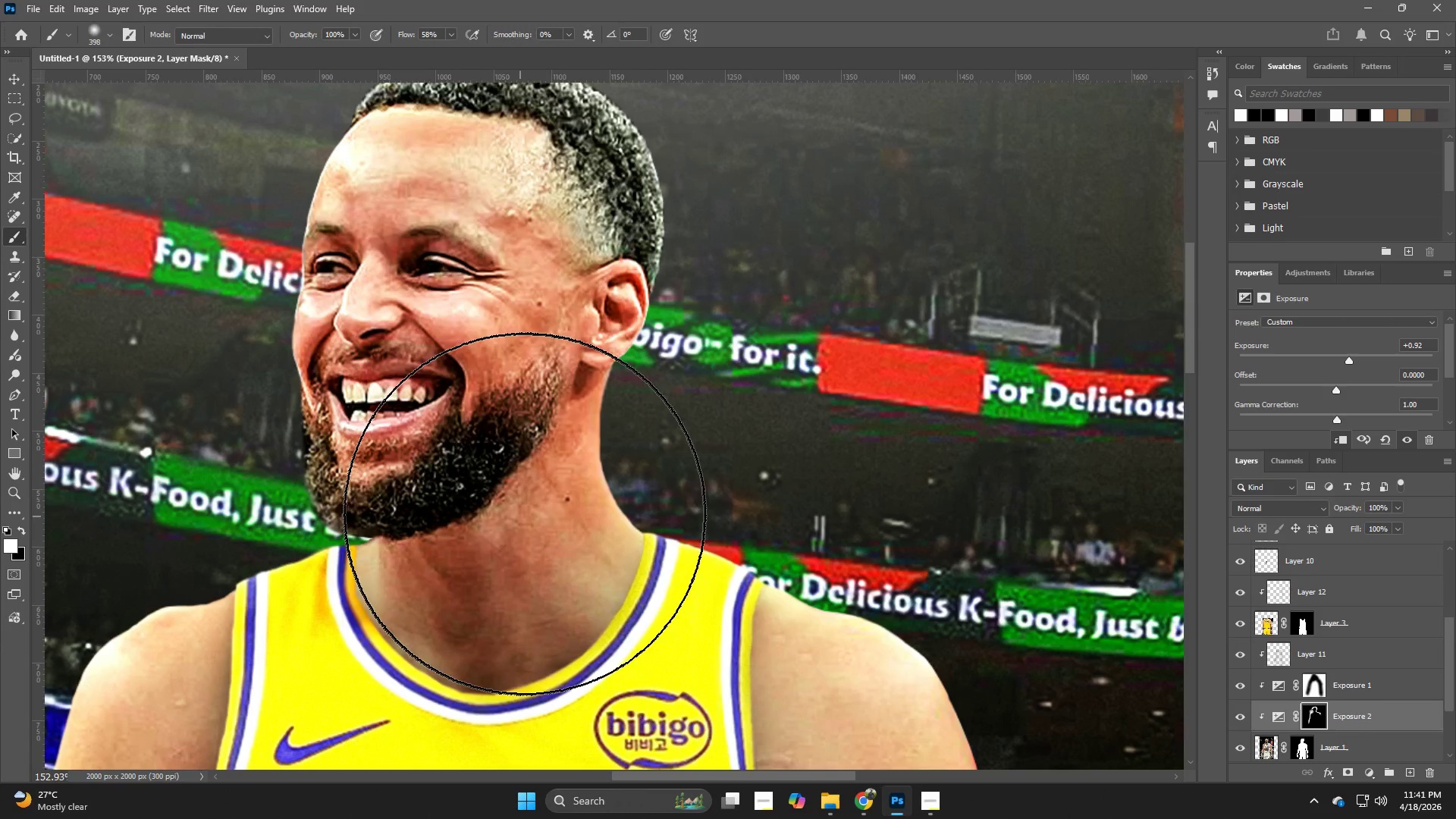 
left_click_drag(start_coordinate=[598, 469], to_coordinate=[634, 479])
 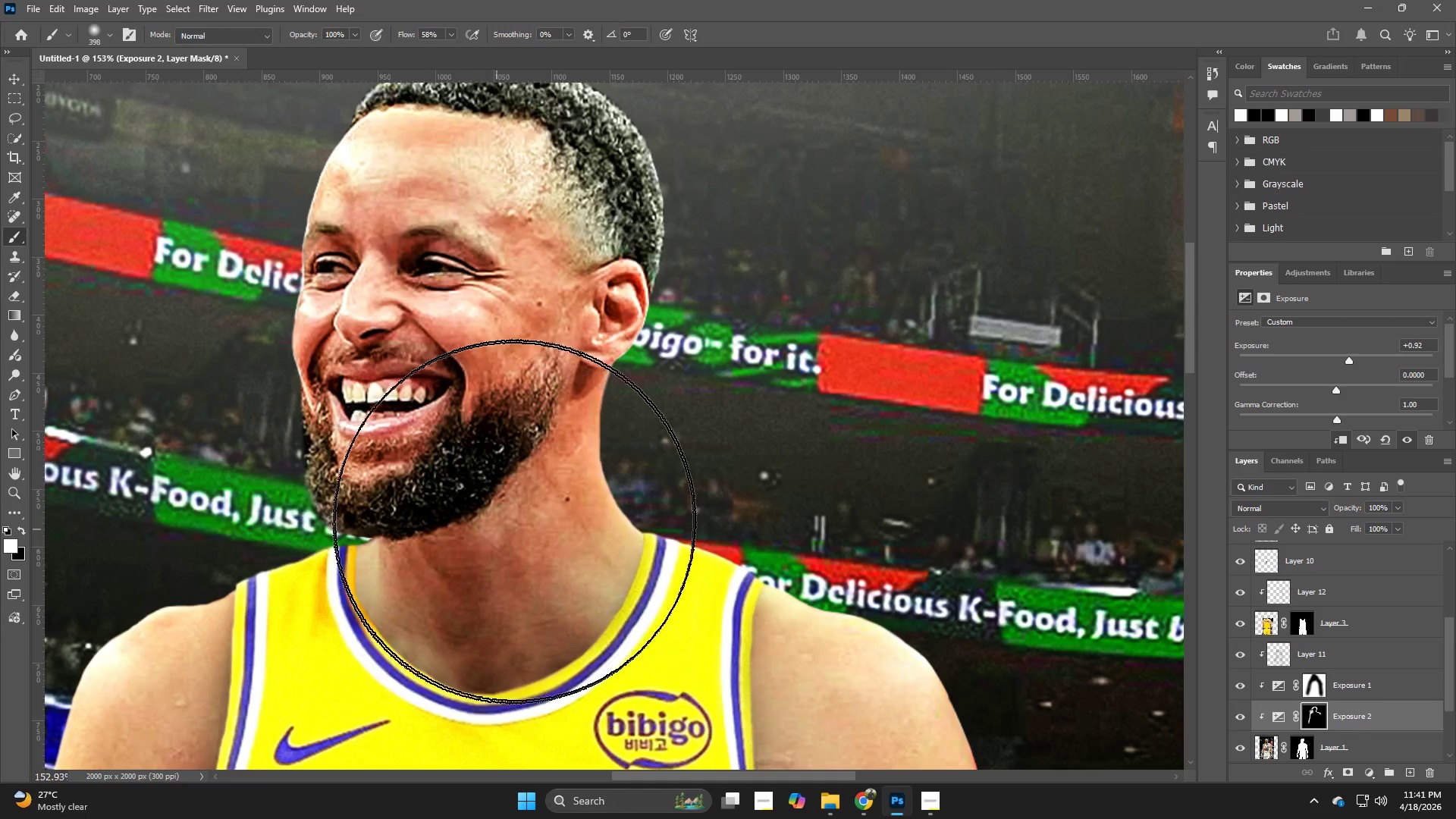 
key(B)
 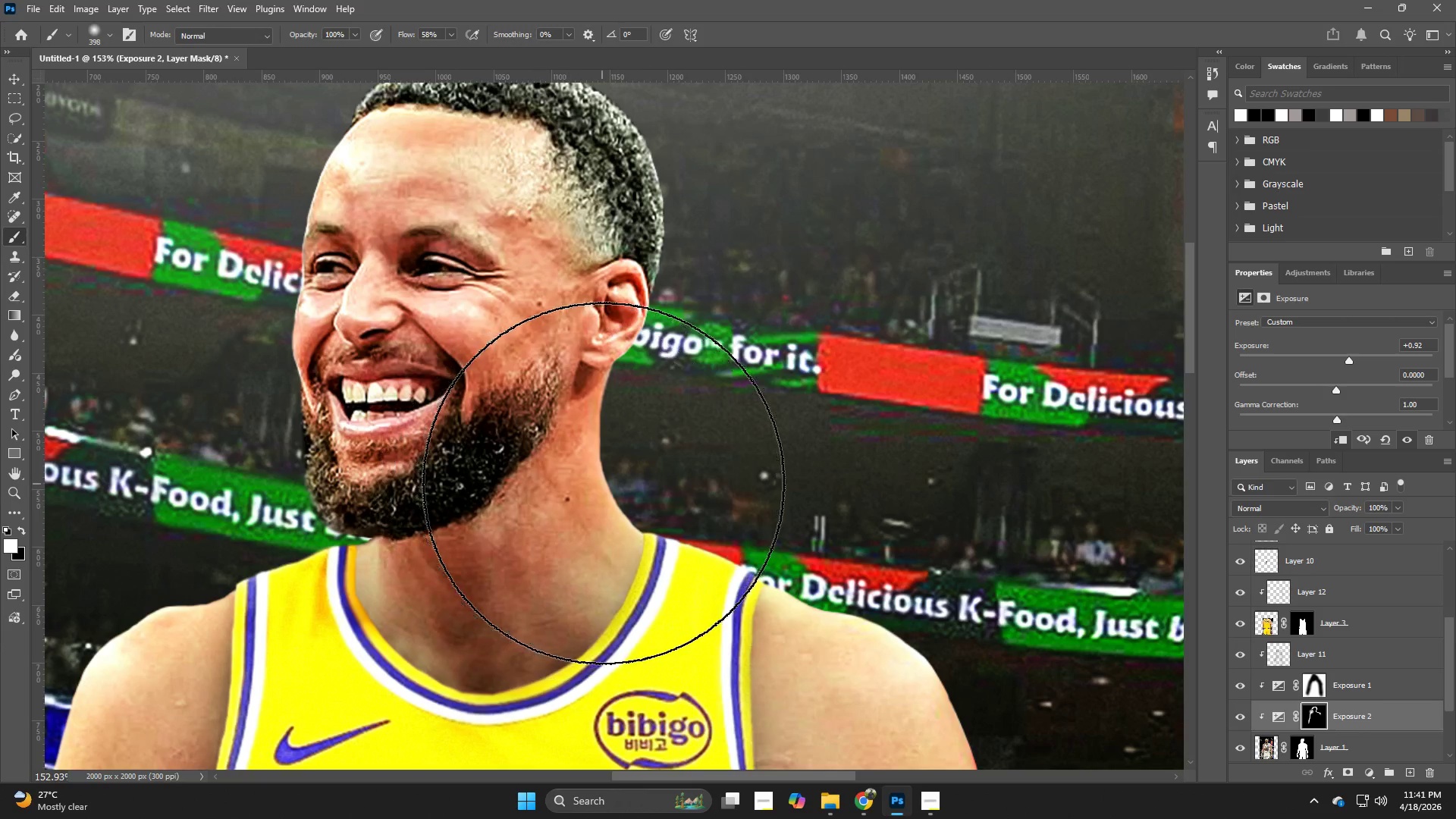 
key(Alt+AltLeft)
 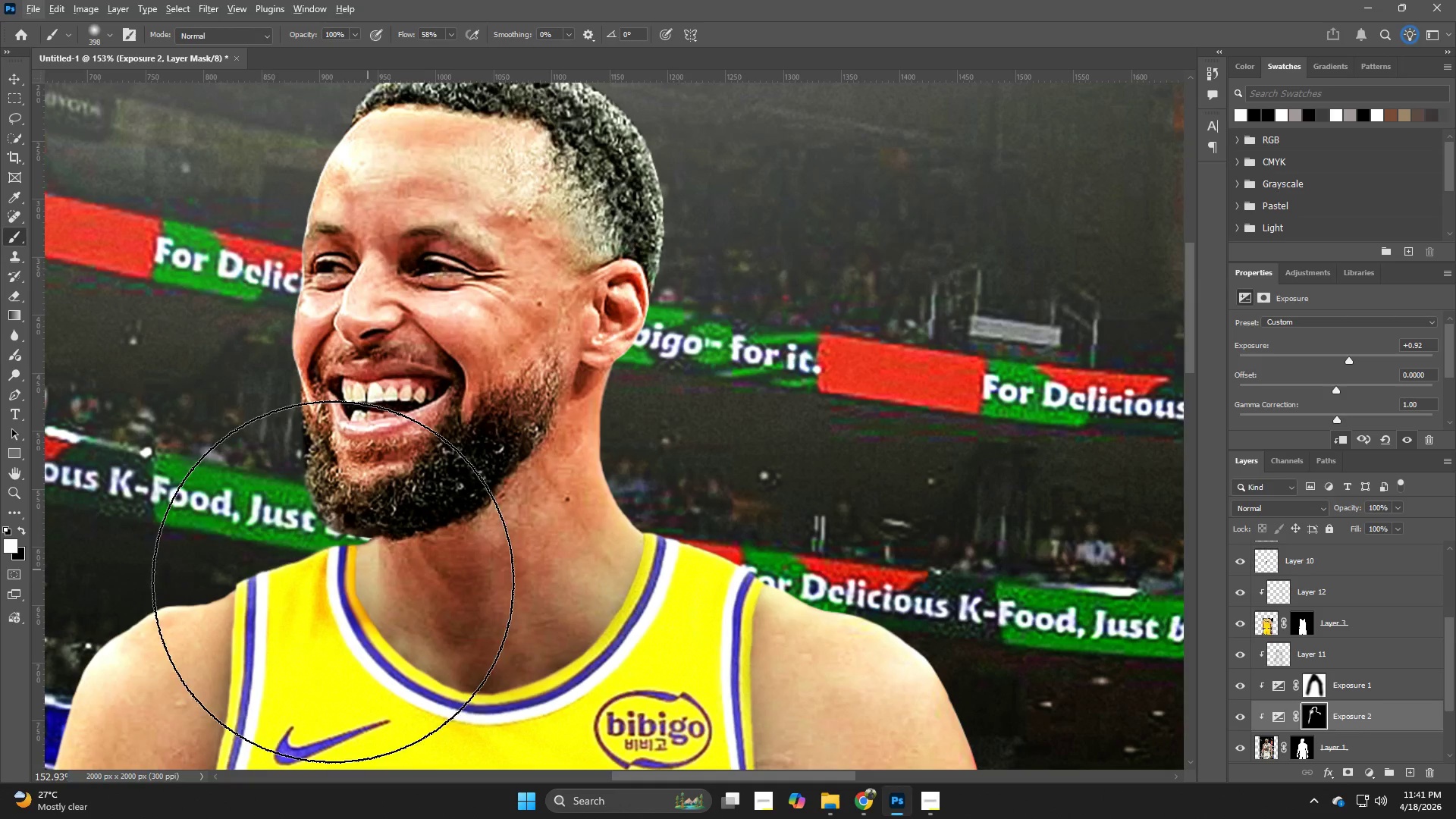 
hold_key(key=AltLeft, duration=0.98)
left_click_drag(start_coordinate=[333, 582], to_coordinate=[532, 531])
 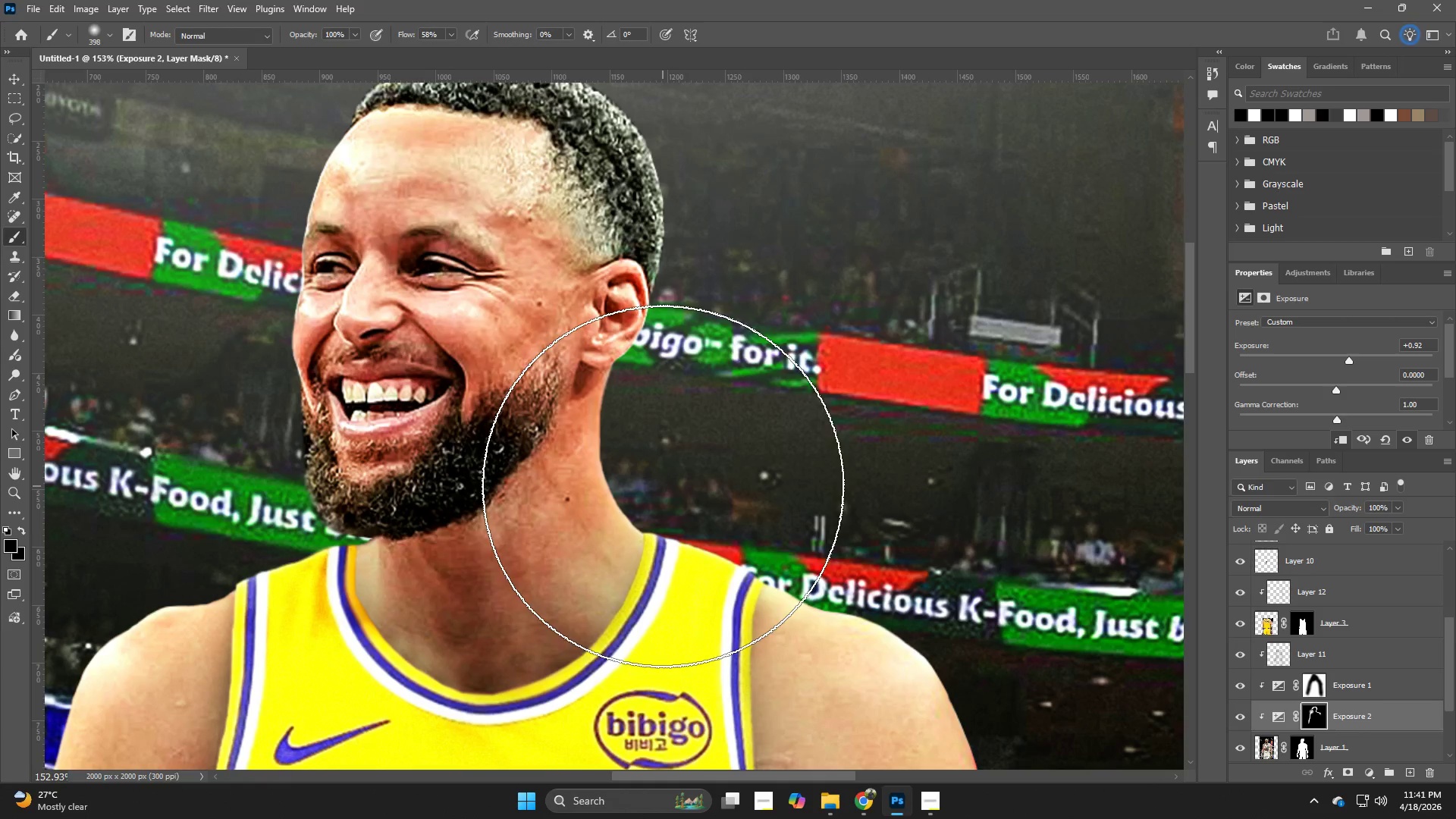 
hold_key(key=Z, duration=0.5)
 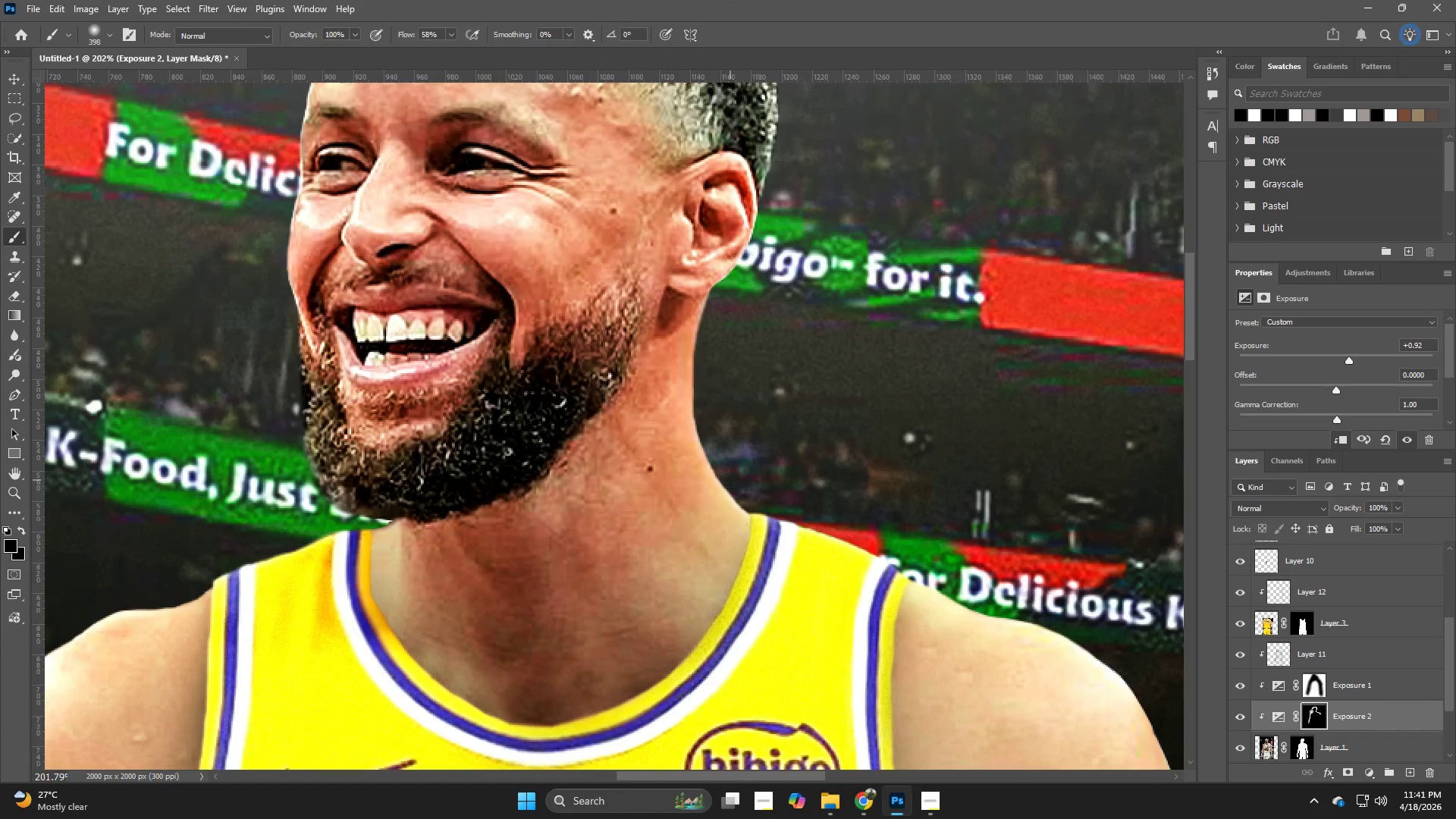 
left_click_drag(start_coordinate=[591, 501], to_coordinate=[616, 501])
 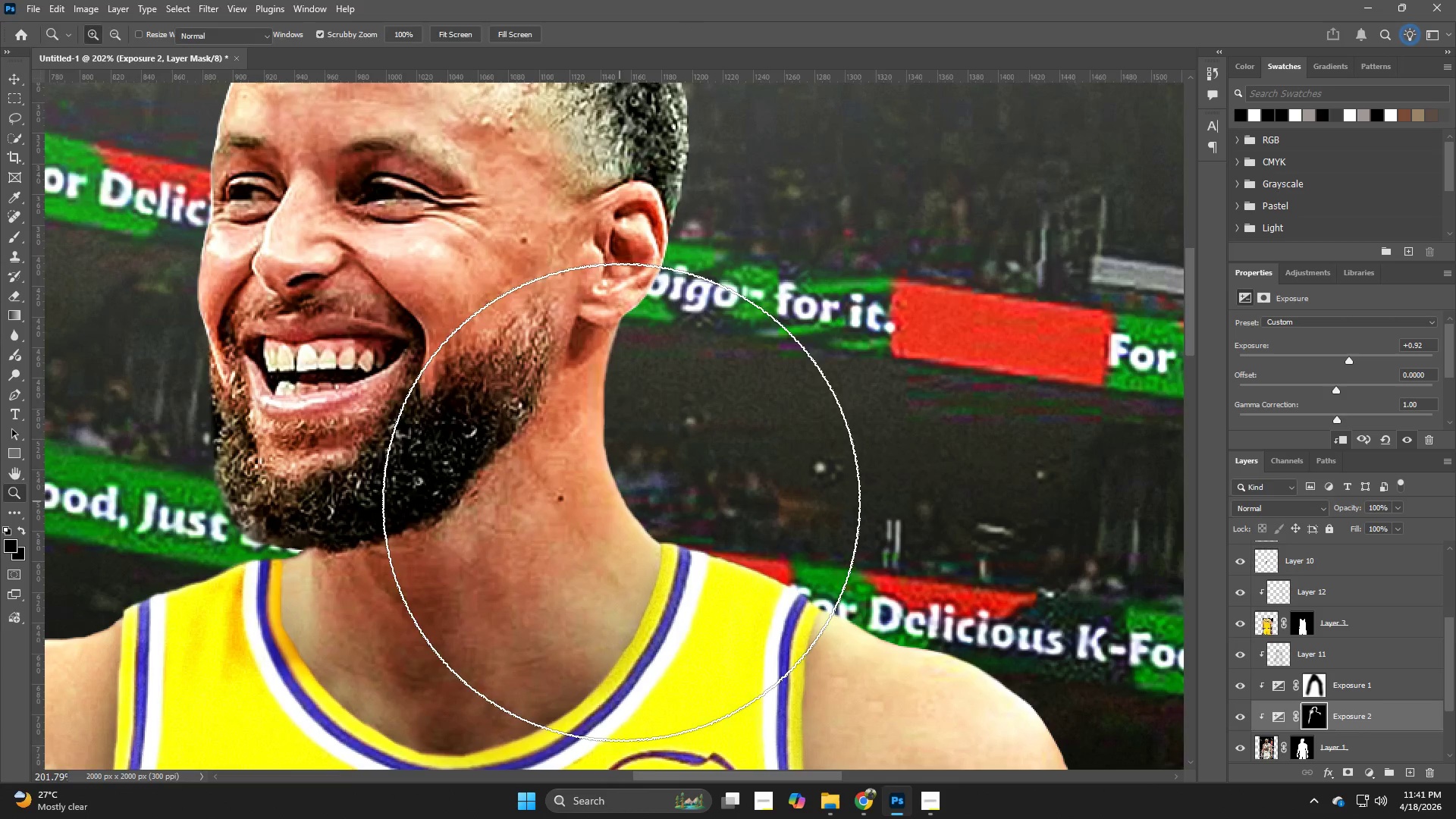 
hold_key(key=Space, duration=0.38)
 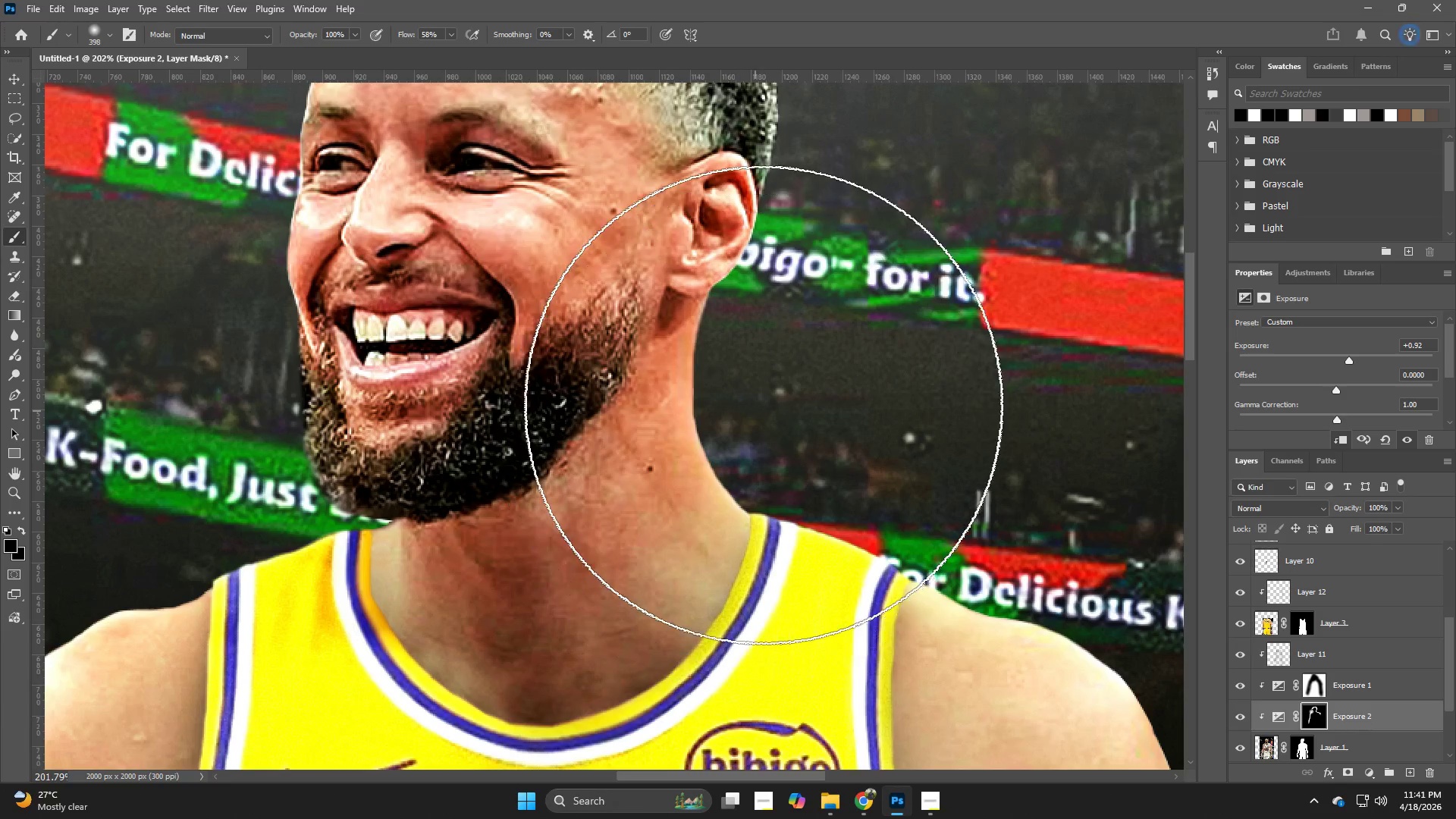 
left_click_drag(start_coordinate=[641, 510], to_coordinate=[730, 480])
 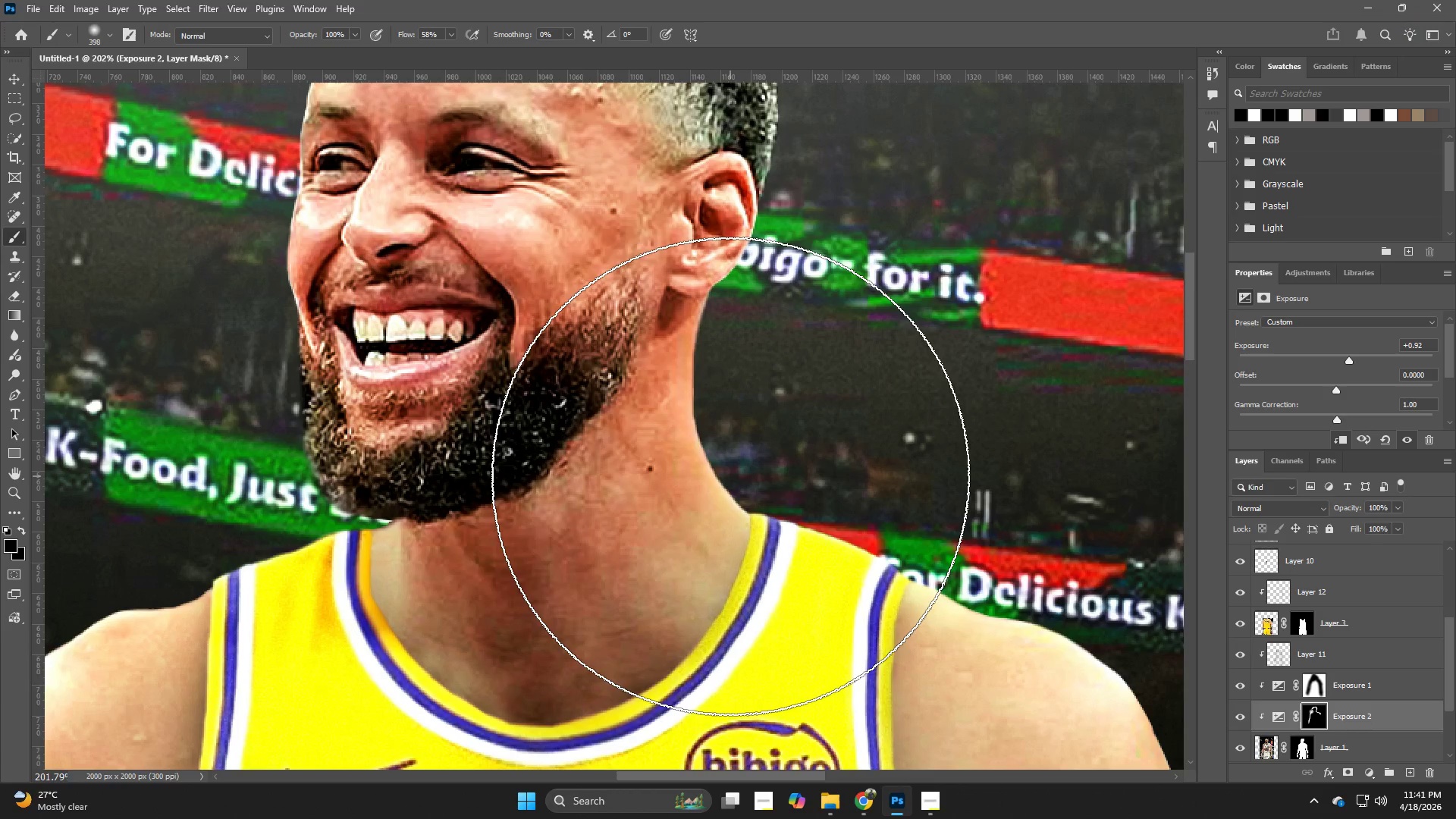 
key(B)
 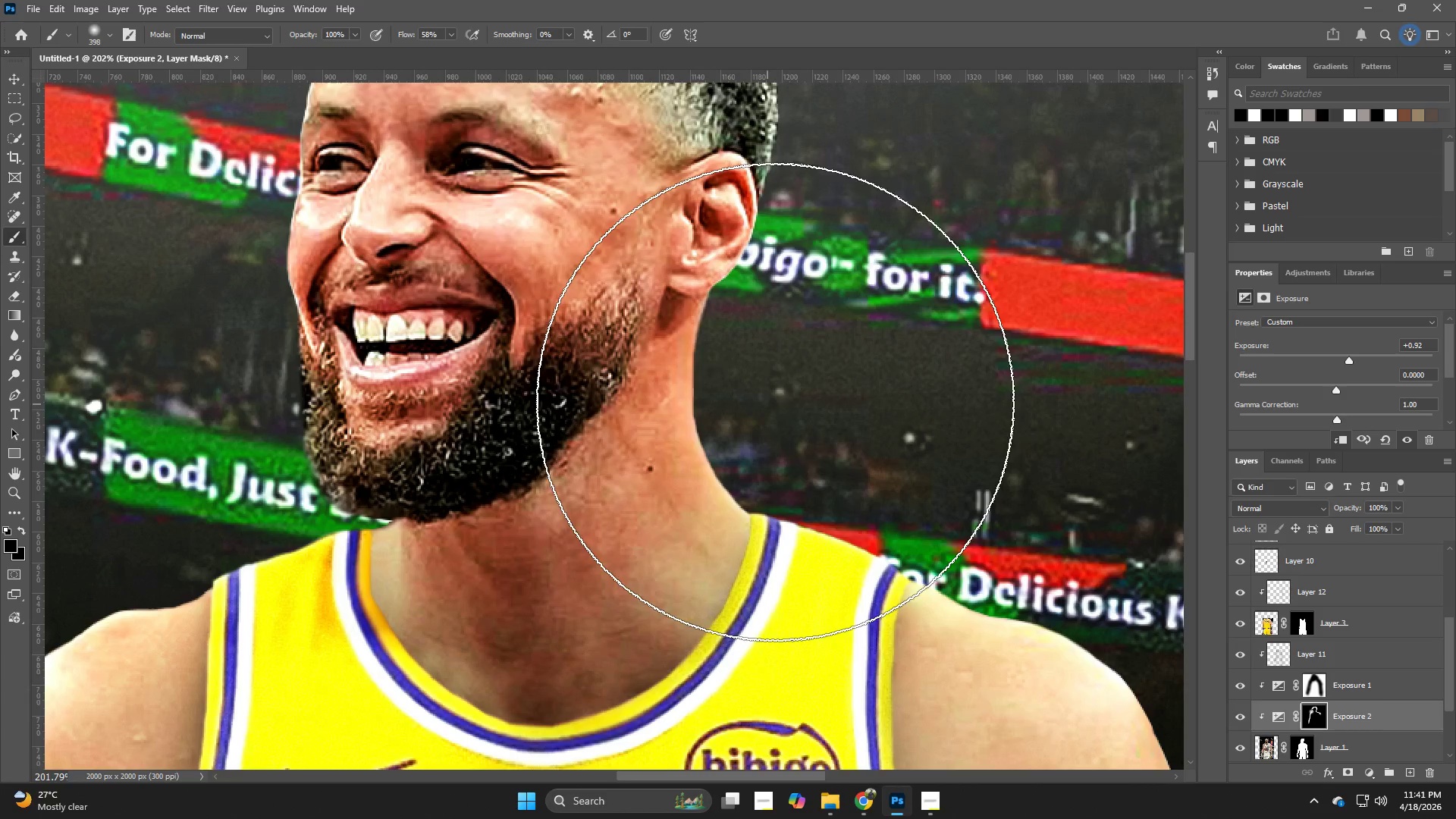 
hold_key(key=AltLeft, duration=1.19)
 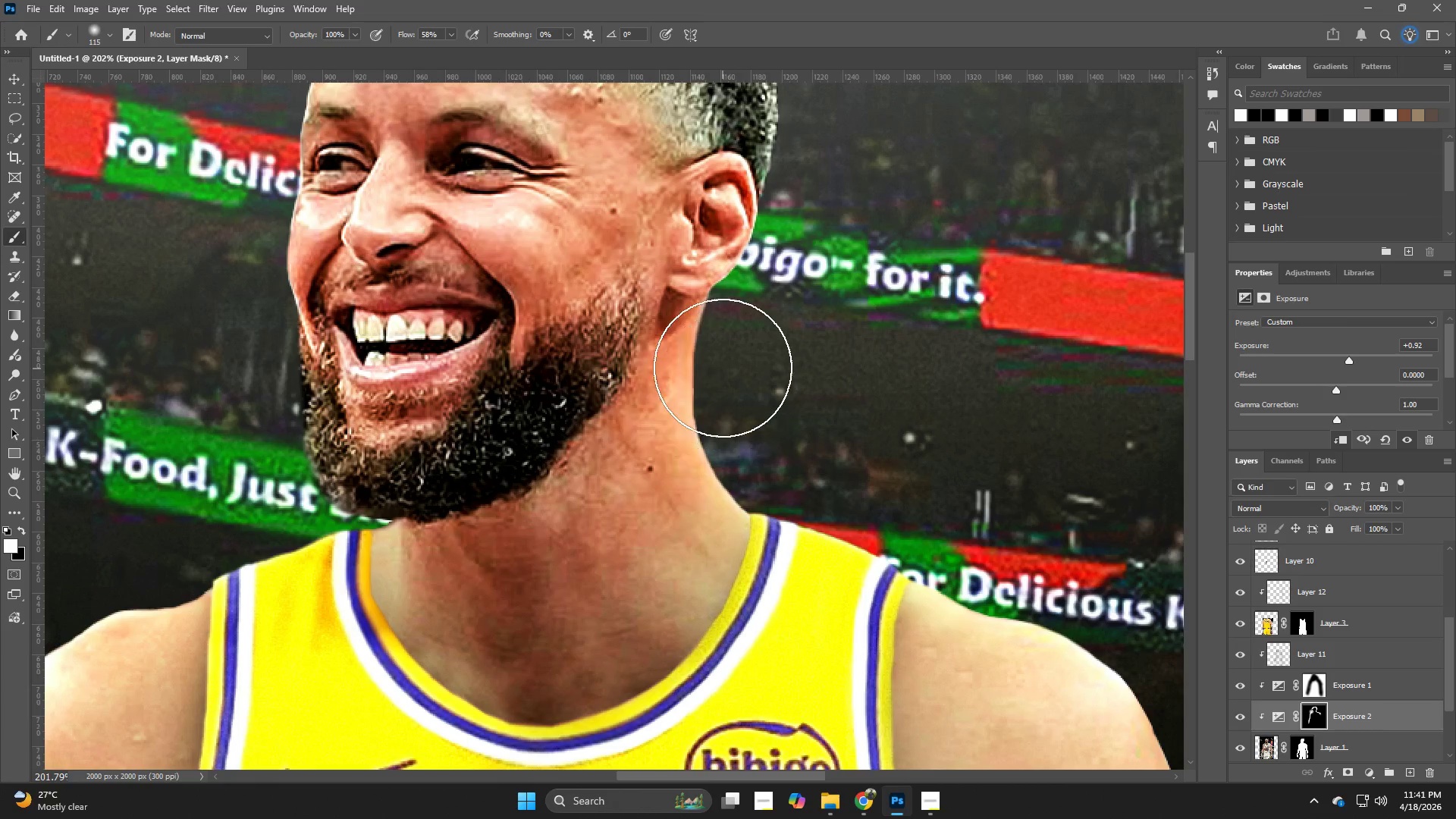 
left_click_drag(start_coordinate=[754, 455], to_coordinate=[831, 544])
 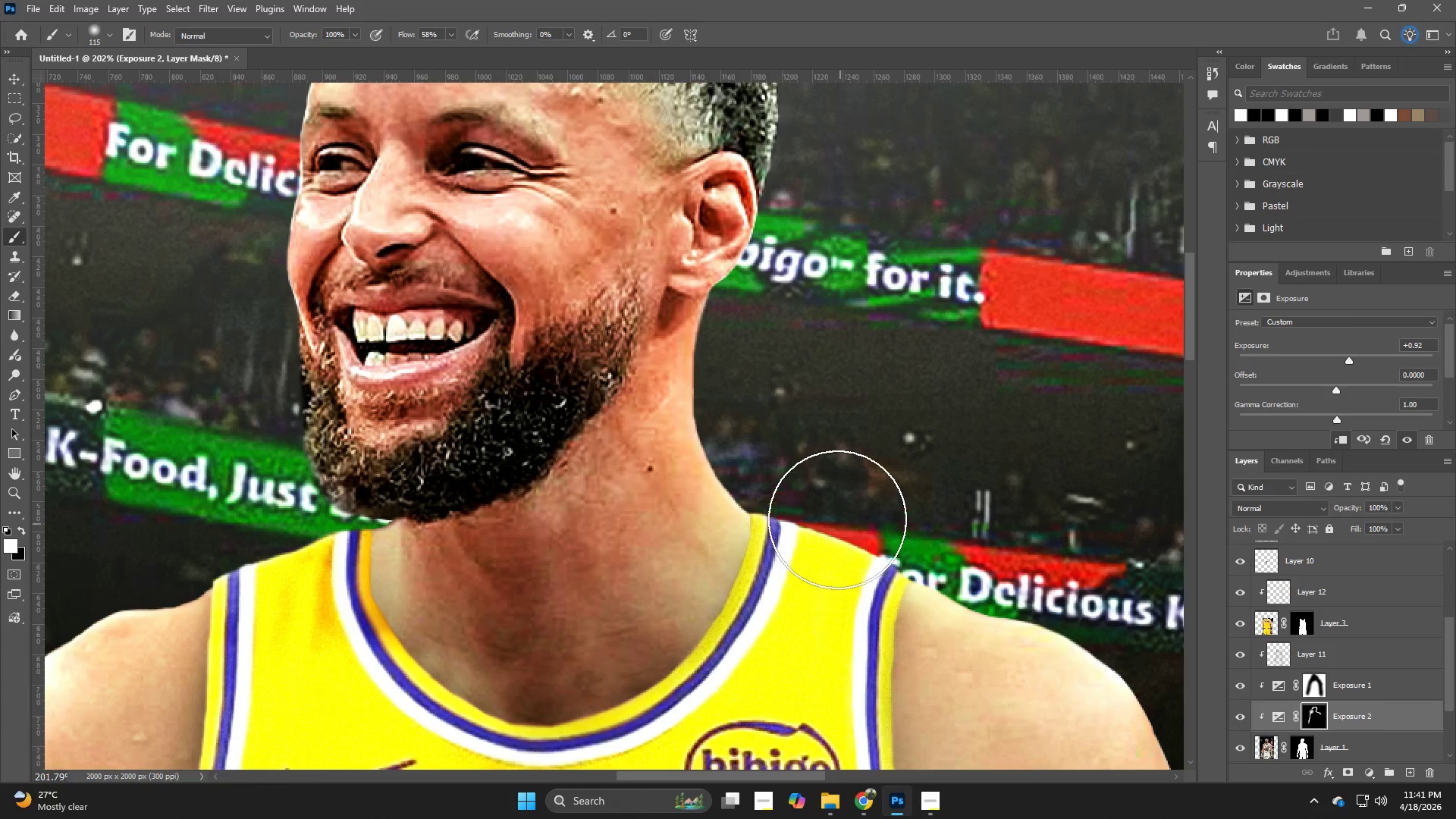 
left_click_drag(start_coordinate=[844, 519], to_coordinate=[905, 535])
 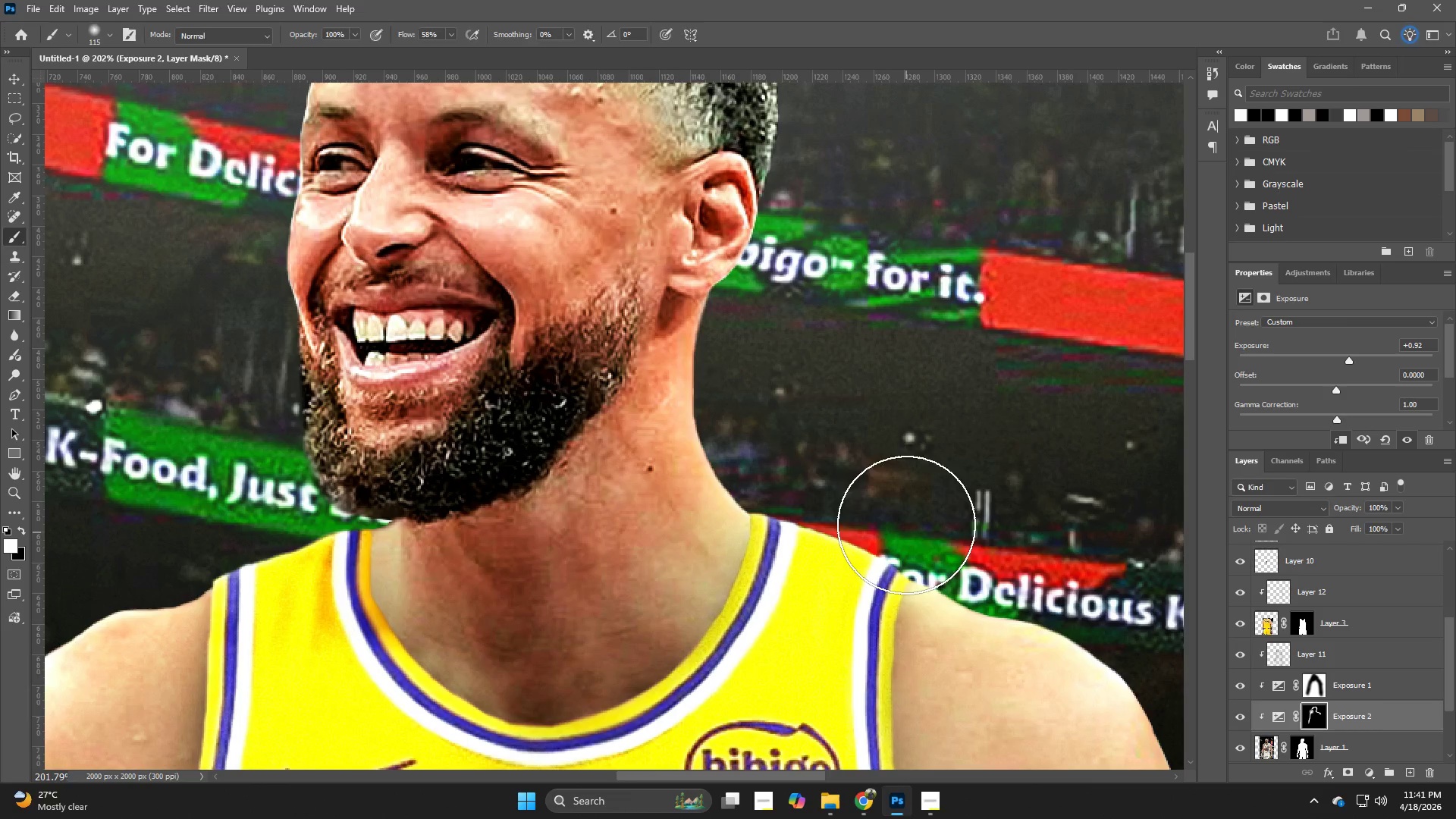 
hold_key(key=Z, duration=0.39)
 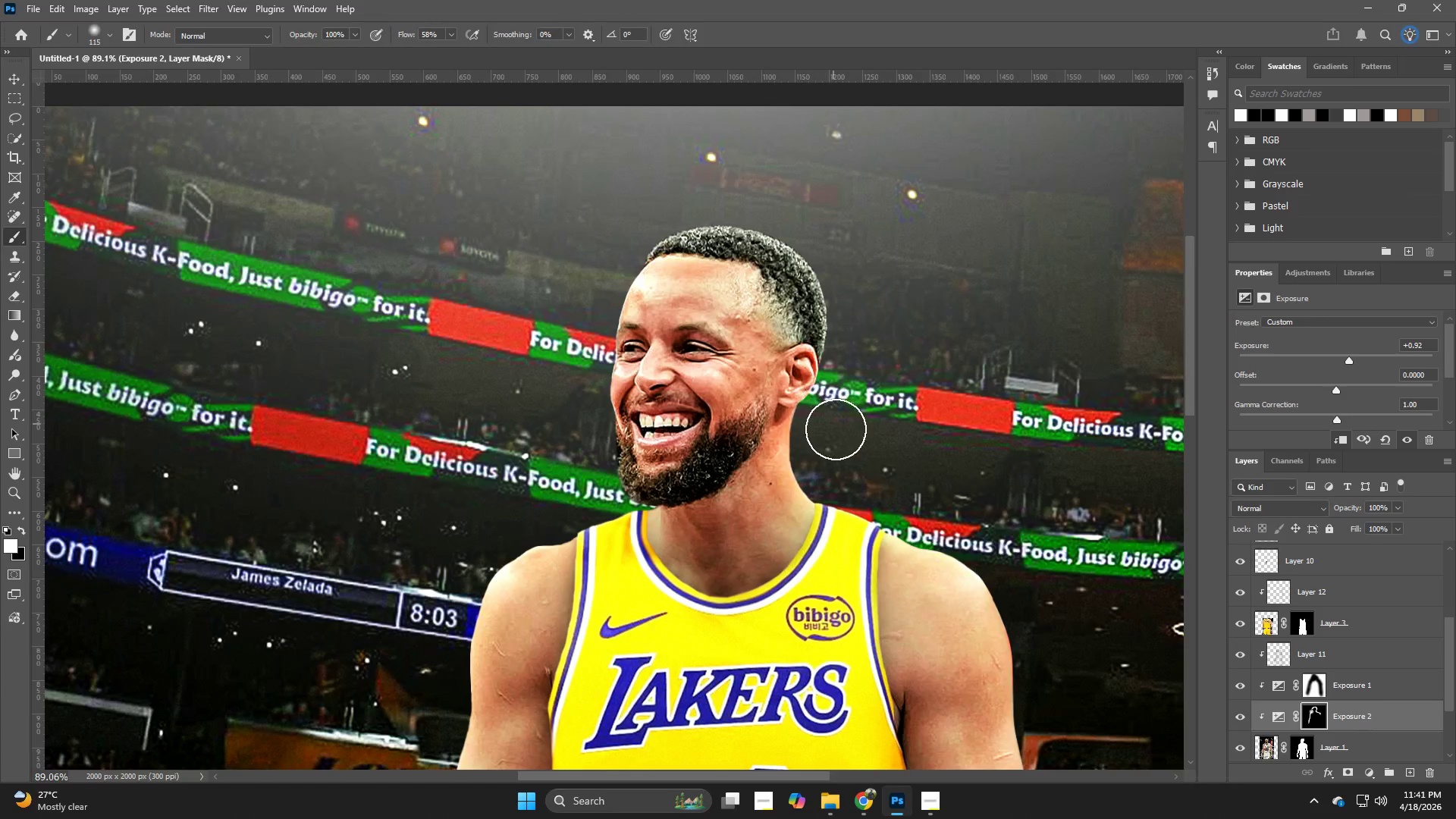 
left_click_drag(start_coordinate=[867, 495], to_coordinate=[812, 512])
 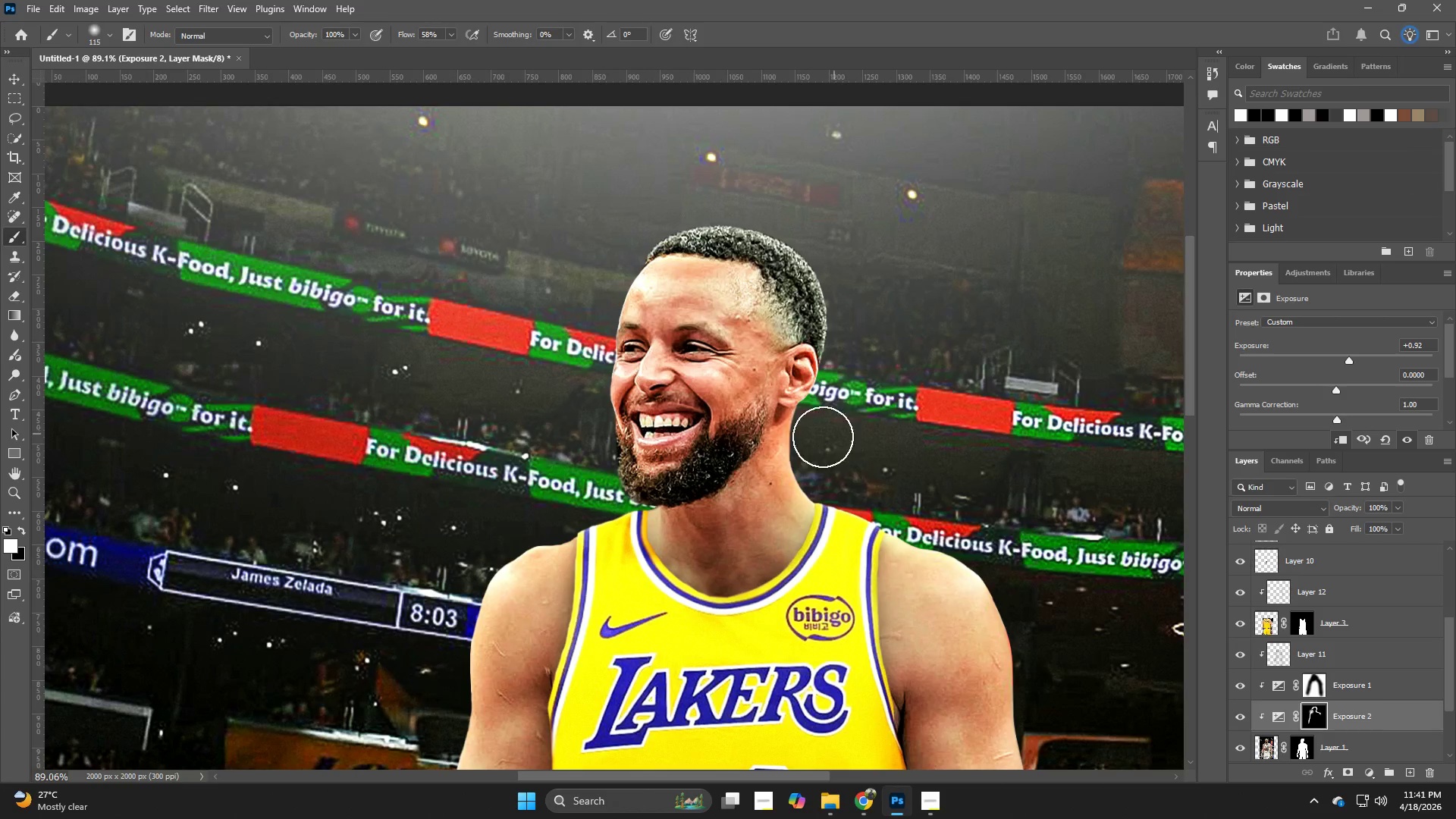 
hold_key(key=Z, duration=0.34)
 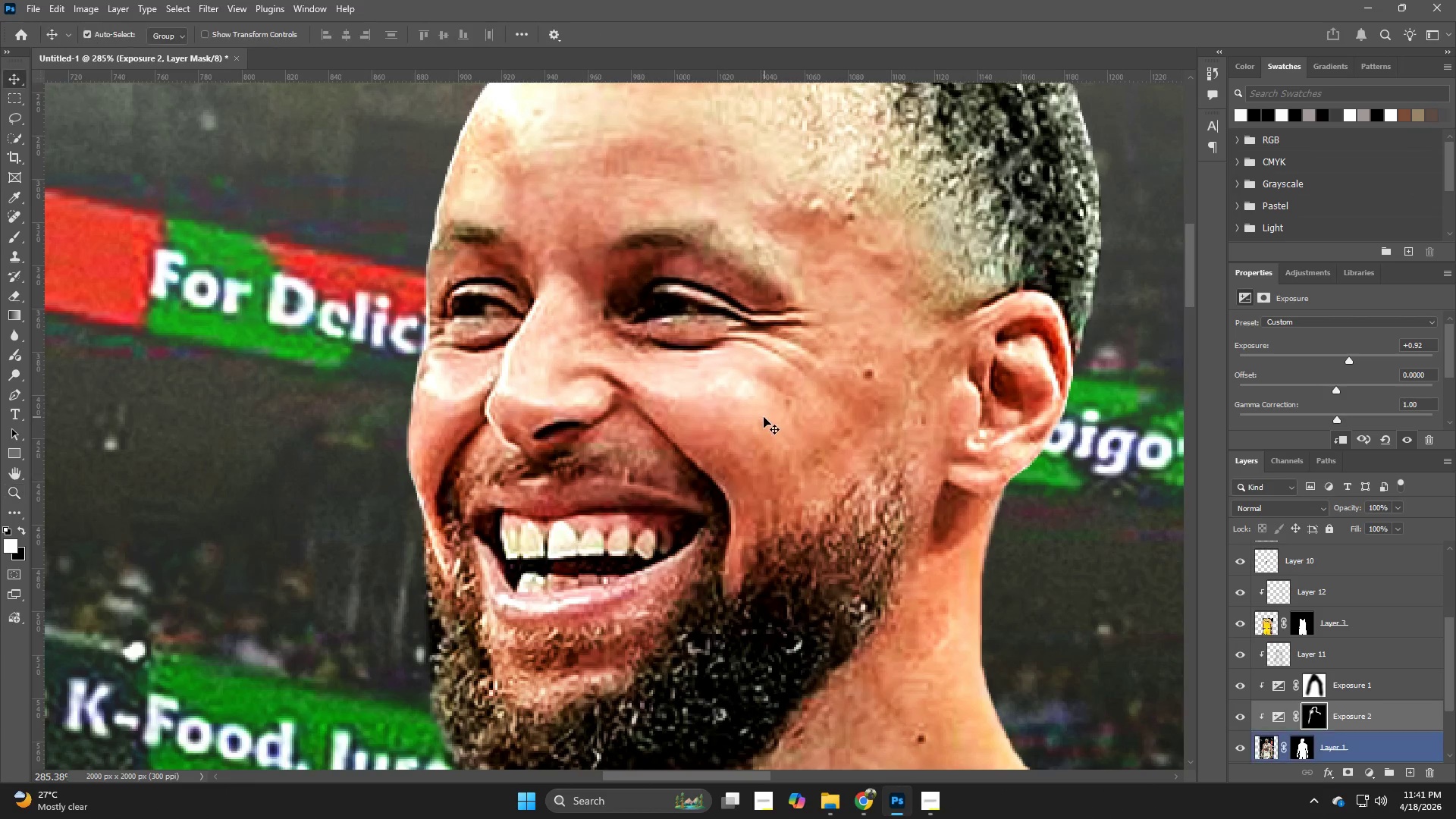 
left_click_drag(start_coordinate=[703, 368], to_coordinate=[775, 414])
 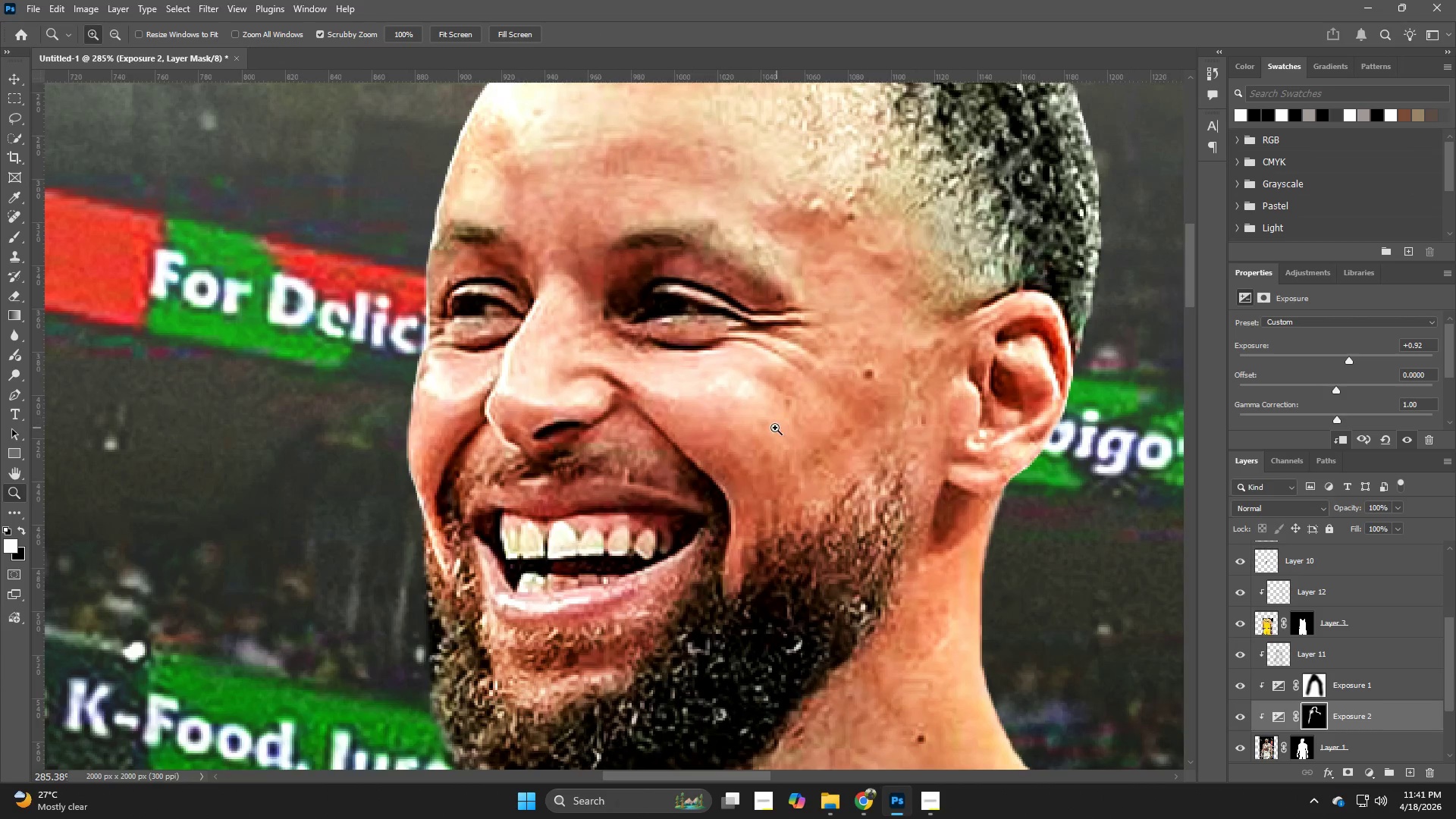 
type(vbzb)
 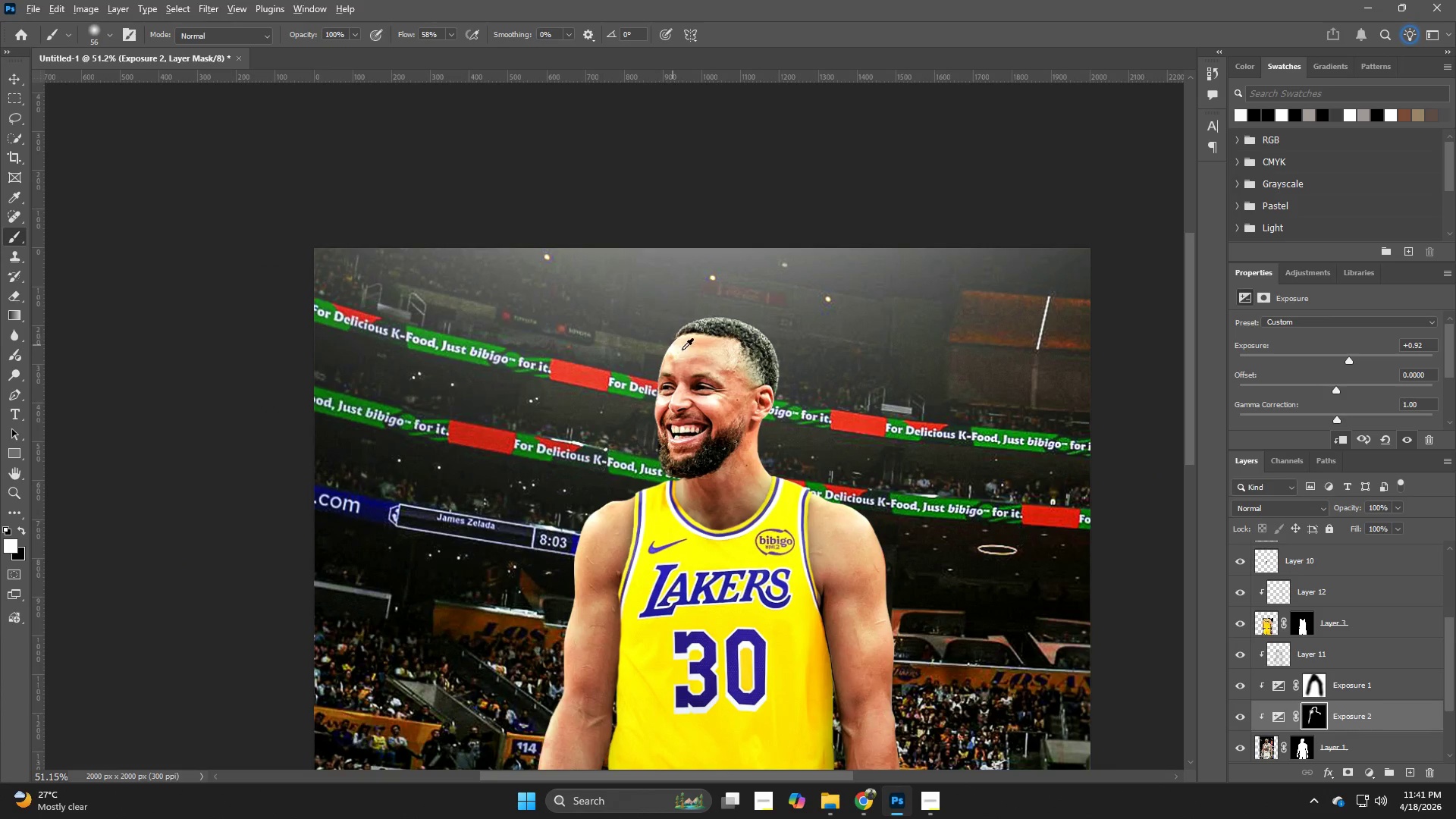 
hold_key(key=AltLeft, duration=0.66)
 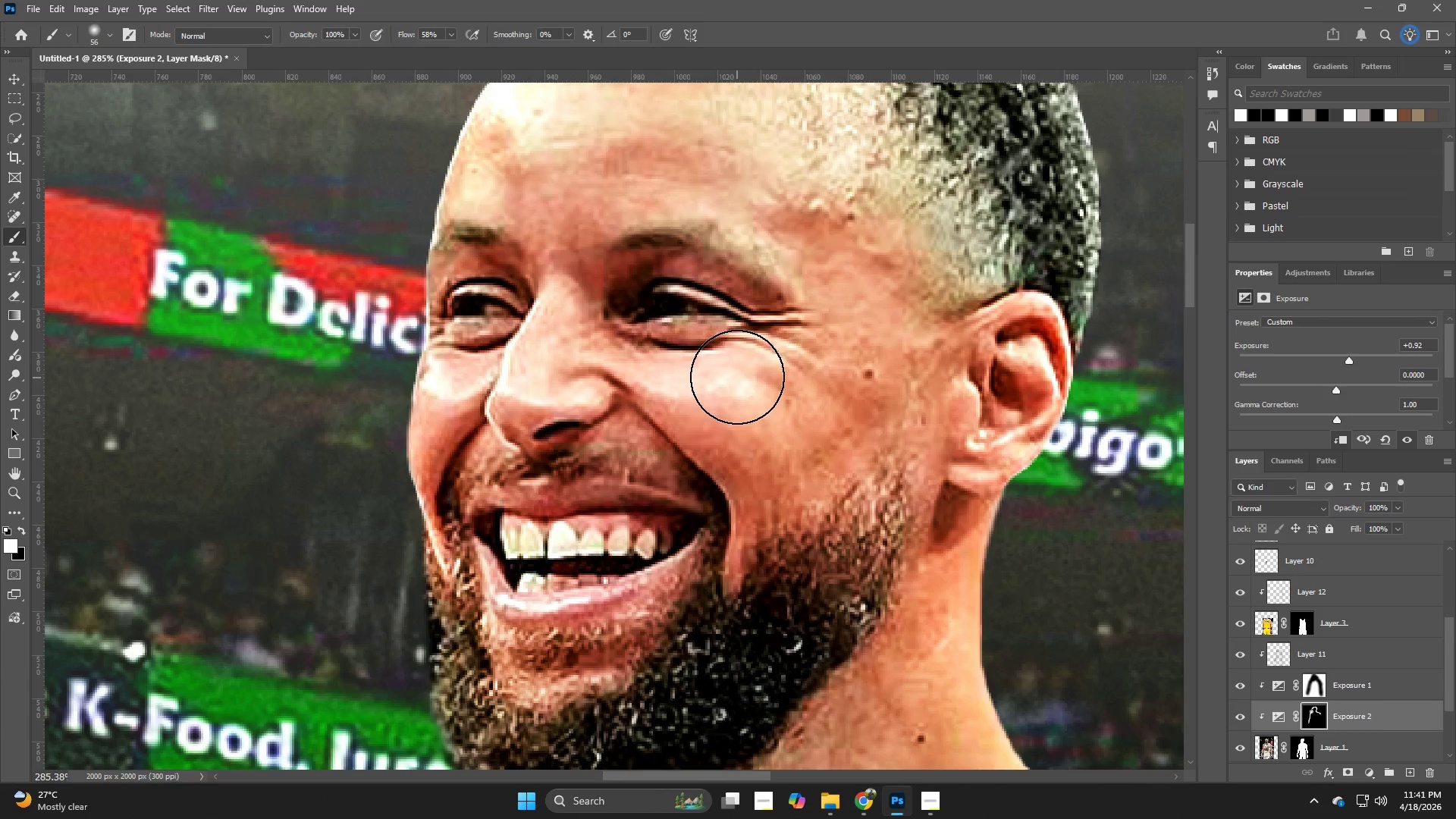 
left_click_drag(start_coordinate=[737, 377], to_coordinate=[721, 382])
 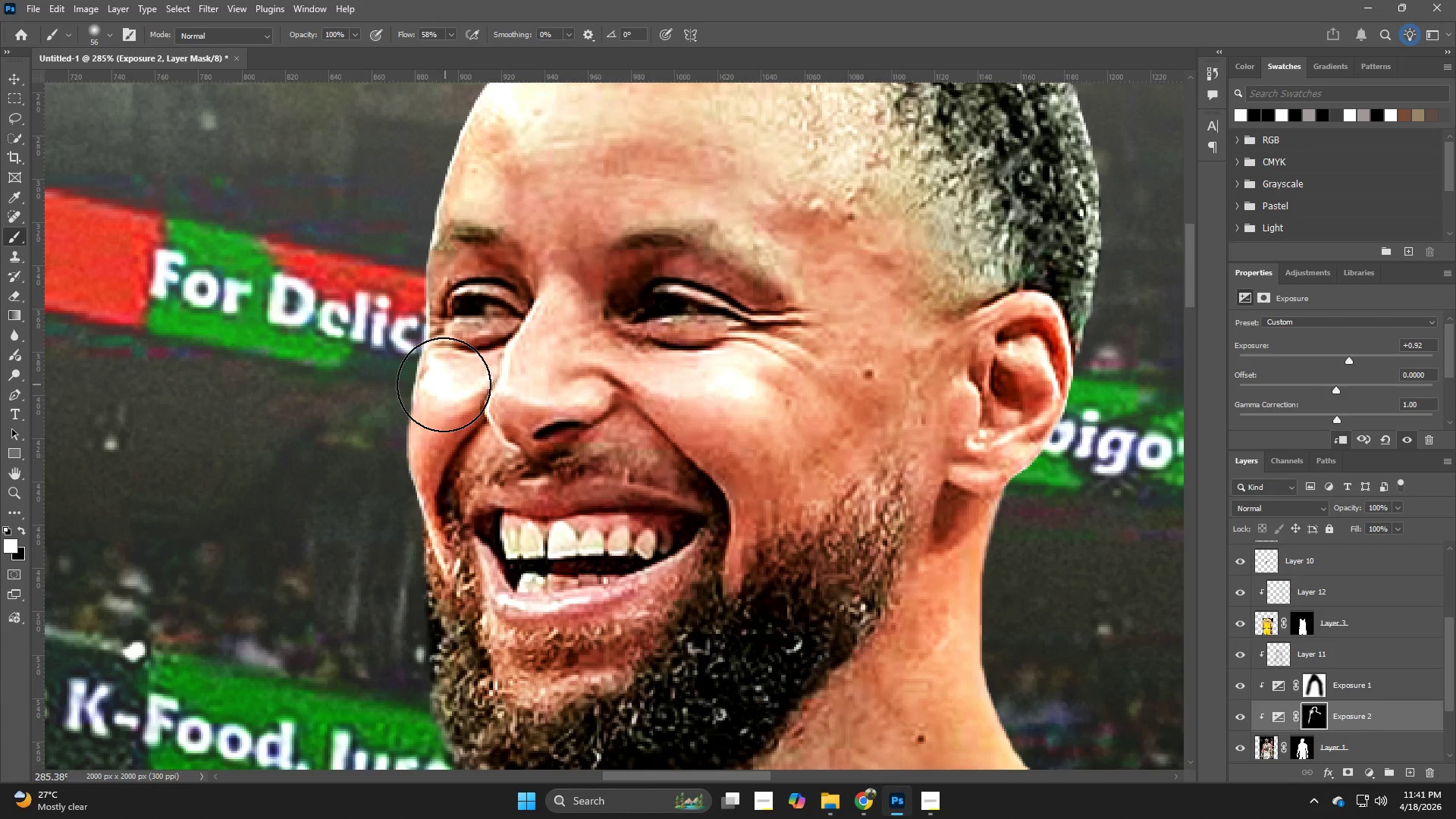 
left_click_drag(start_coordinate=[708, 405], to_coordinate=[598, 416])
 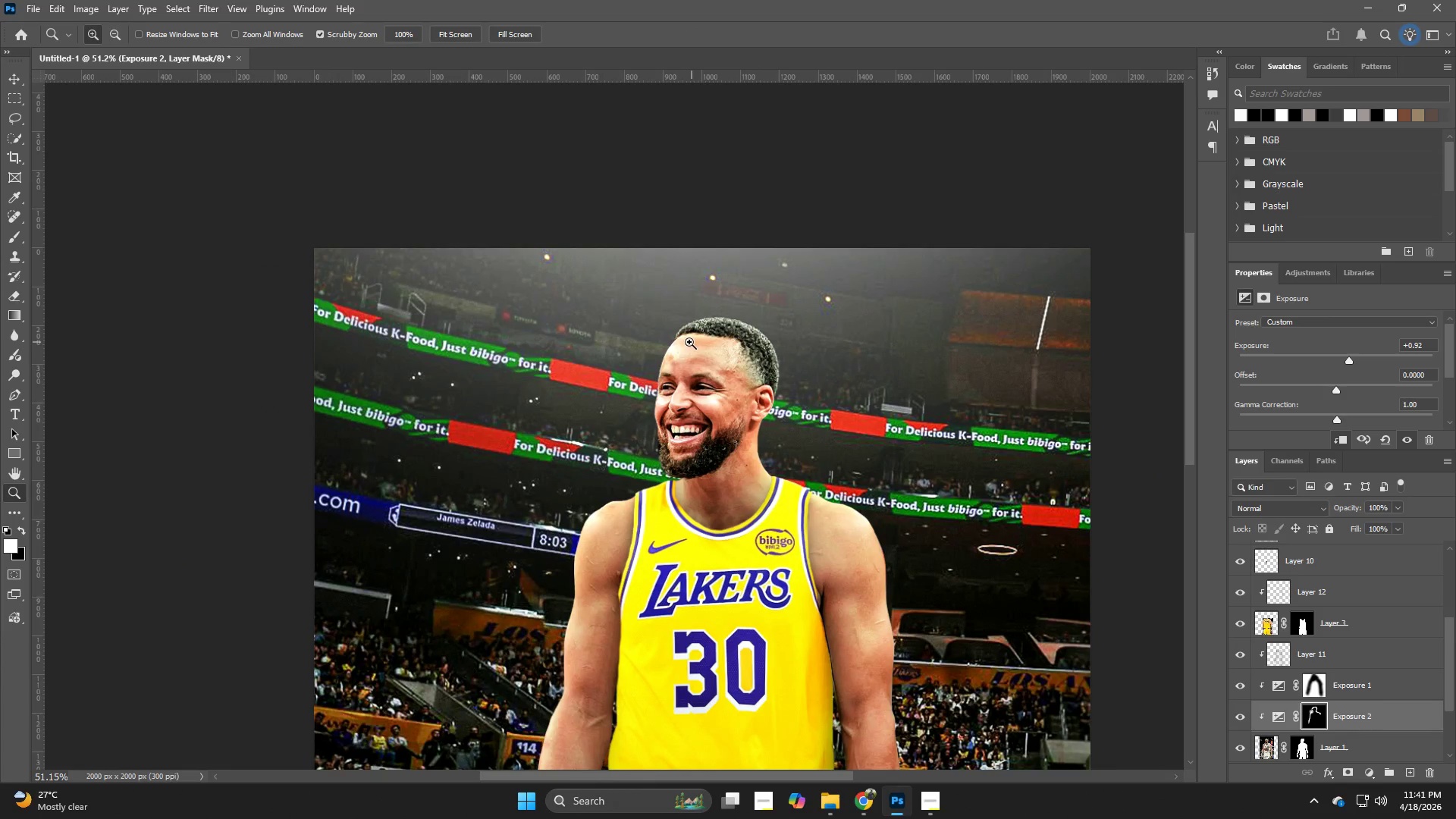 
hold_key(key=AltLeft, duration=0.47)
 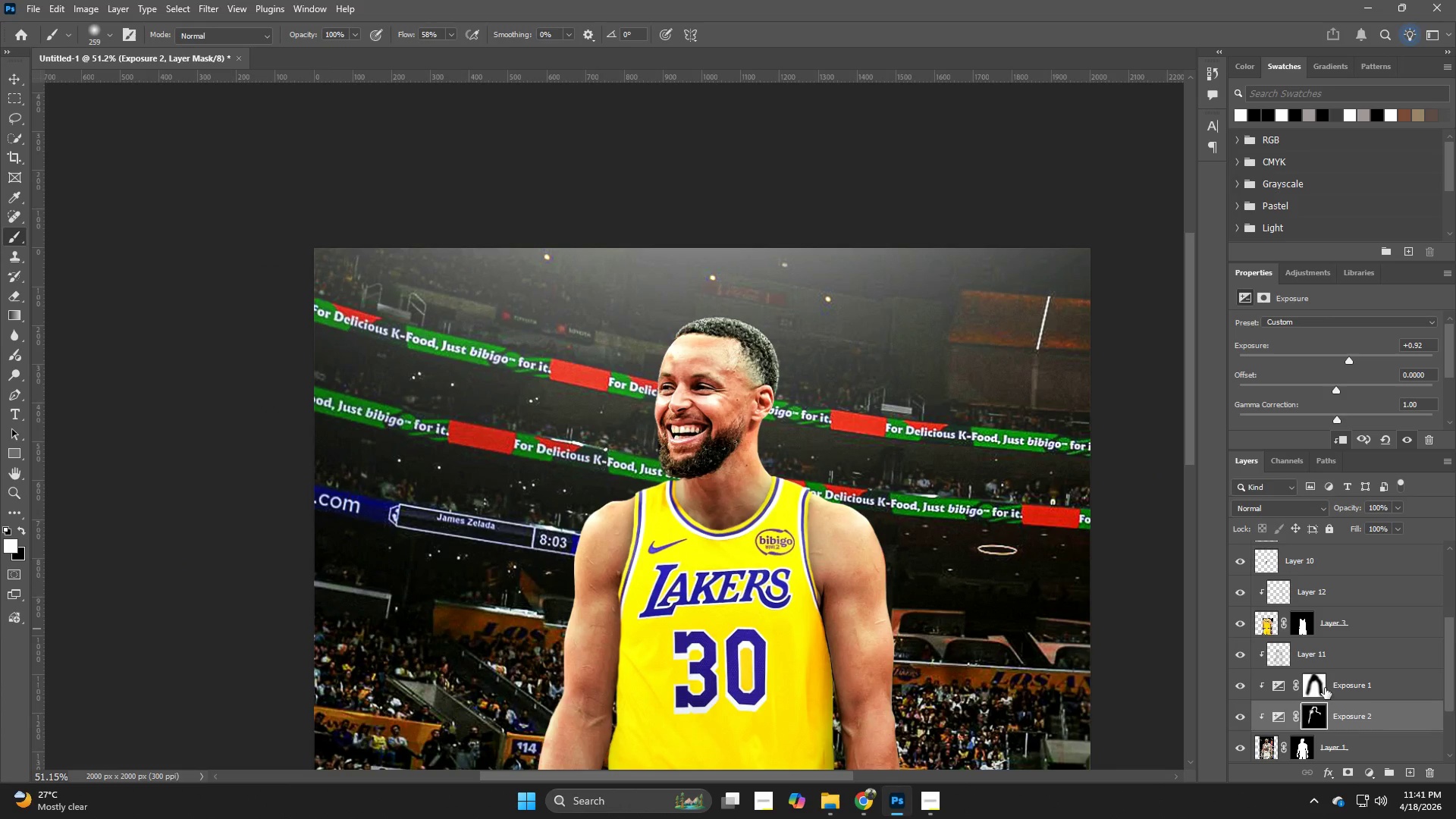 
left_click([1354, 683])
 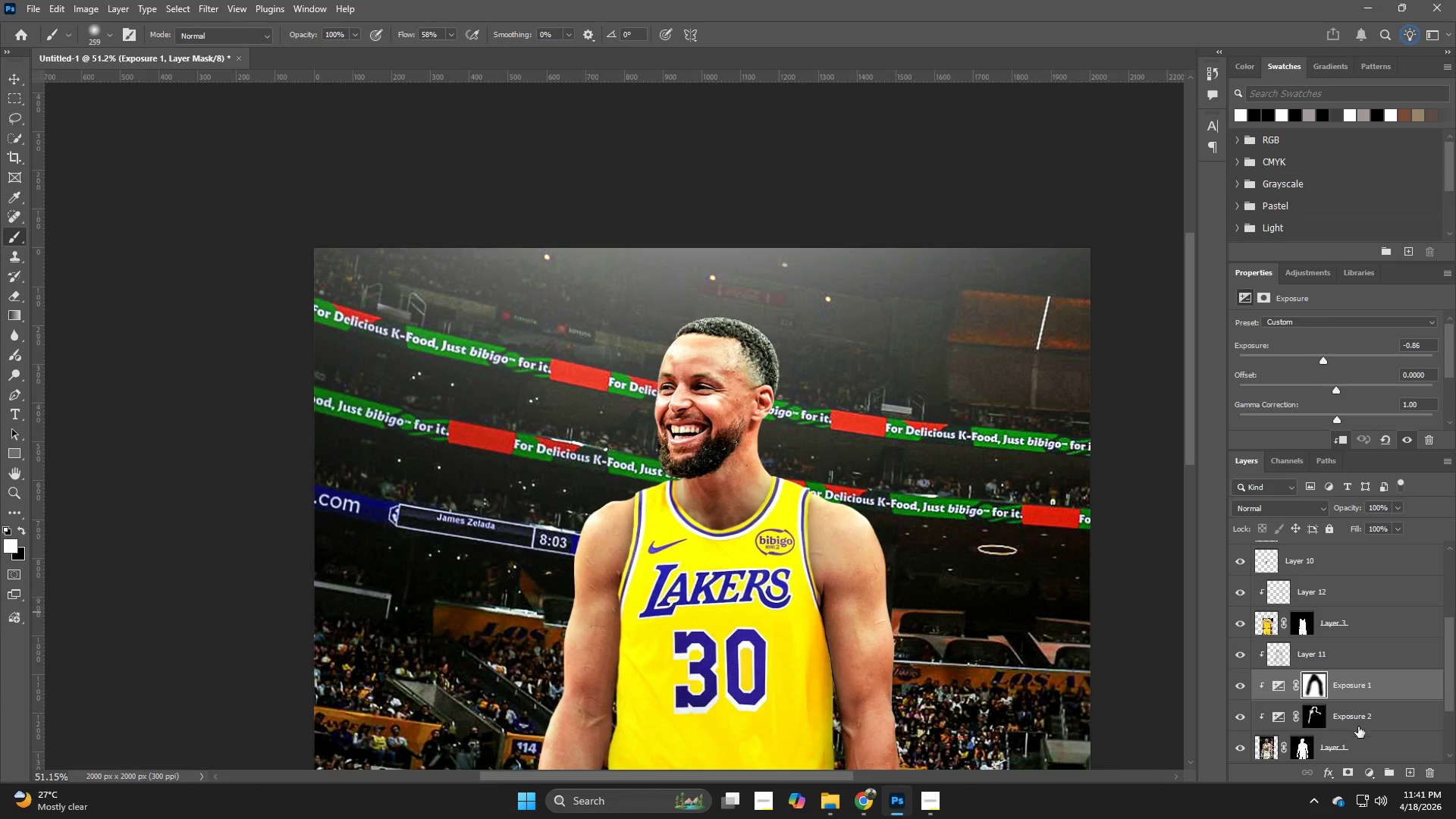 
wait(5.27)
 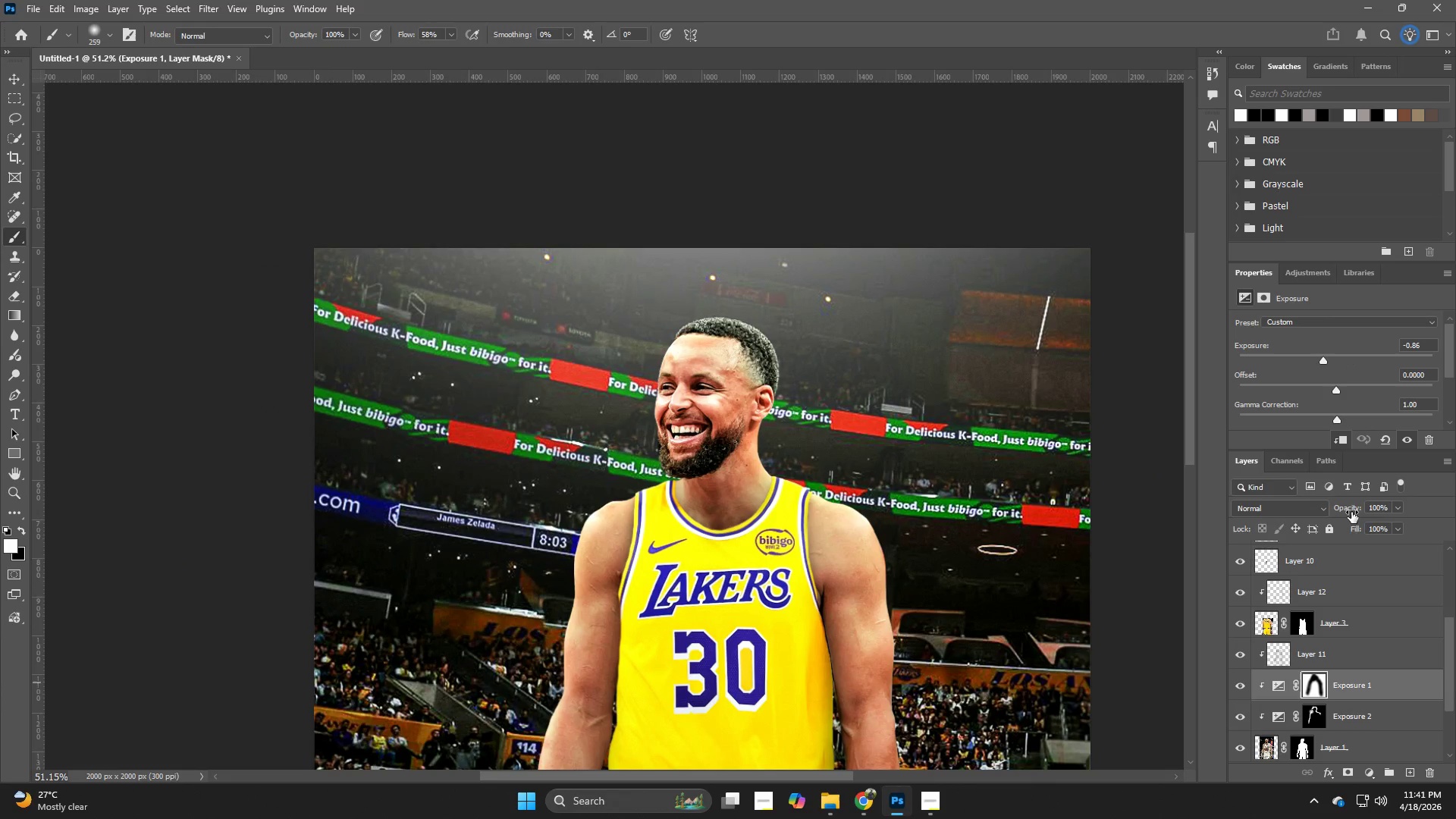 
left_click([1353, 679])
 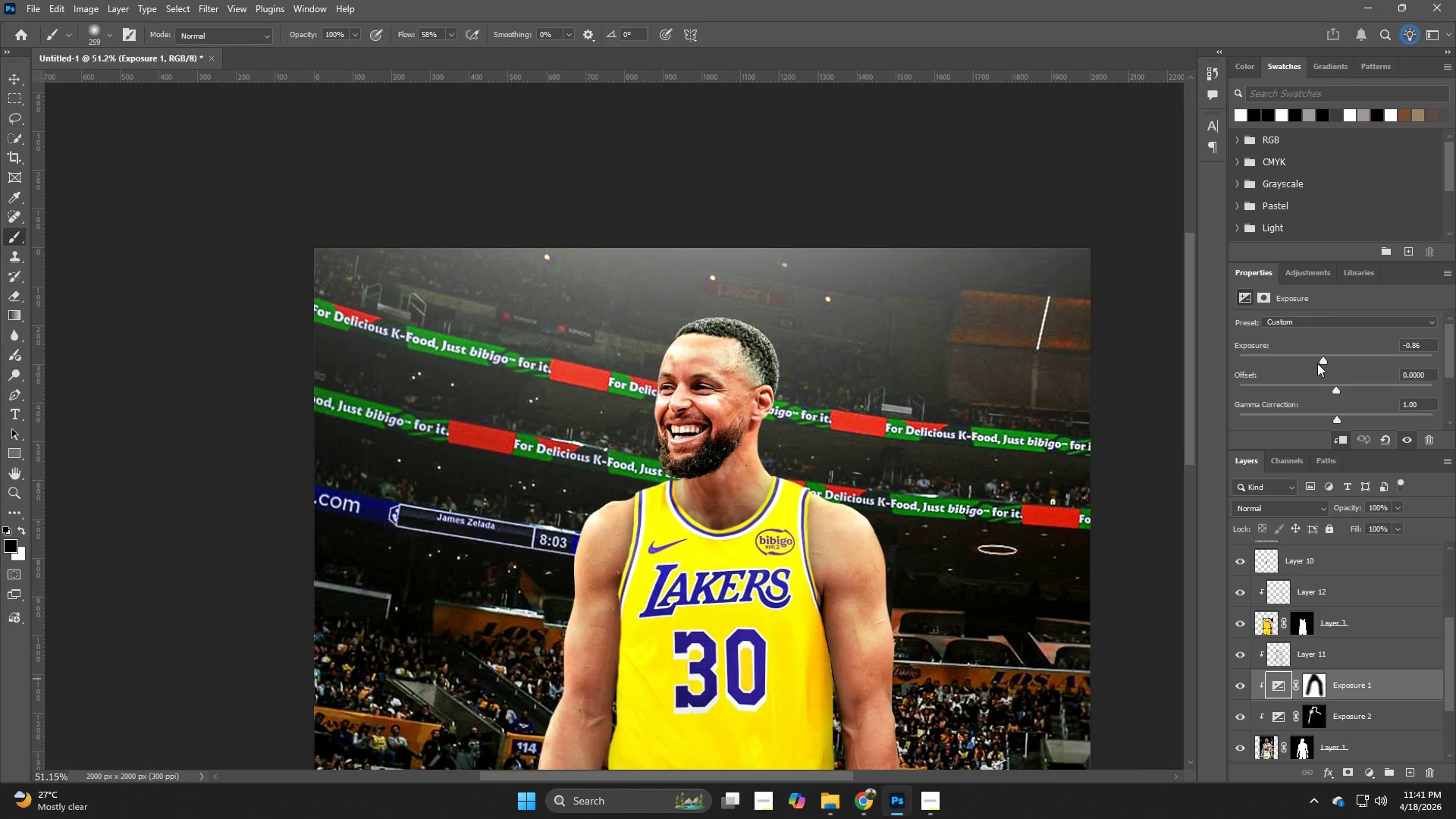 
key(Z)
 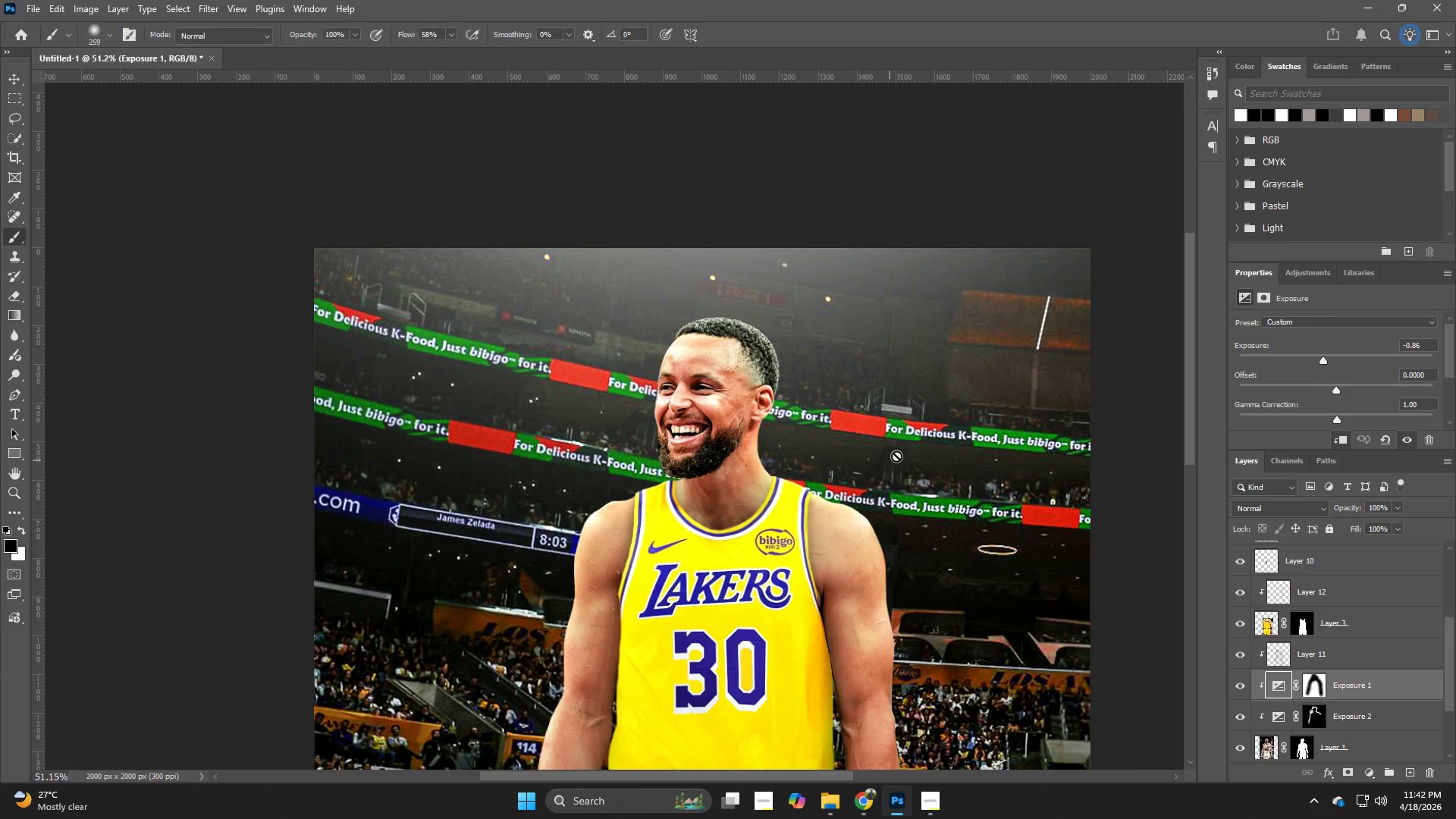 
hold_key(key=Z, duration=0.56)
 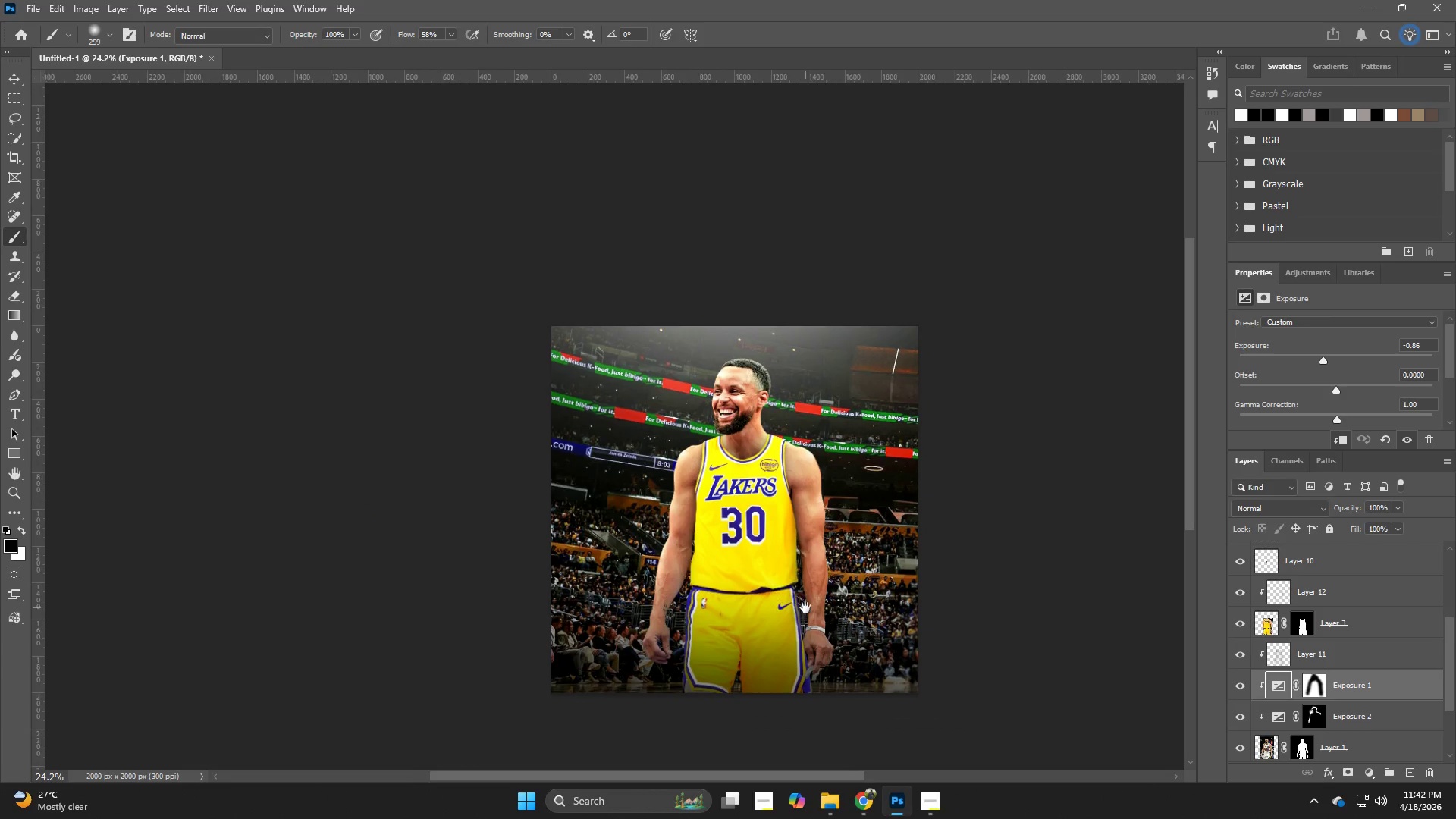 
left_click_drag(start_coordinate=[895, 453], to_coordinate=[844, 472])
 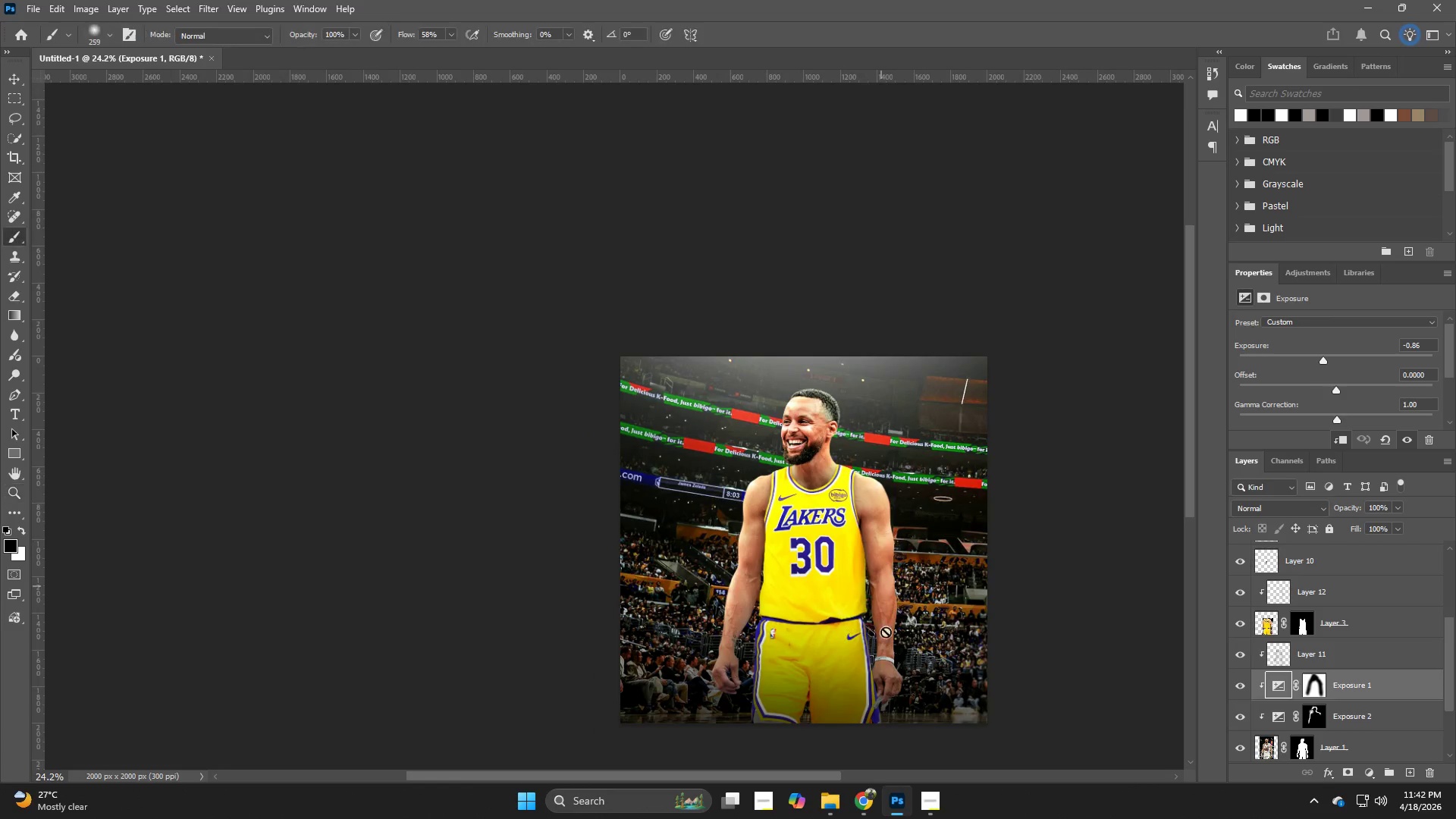 
hold_key(key=Space, duration=0.62)
 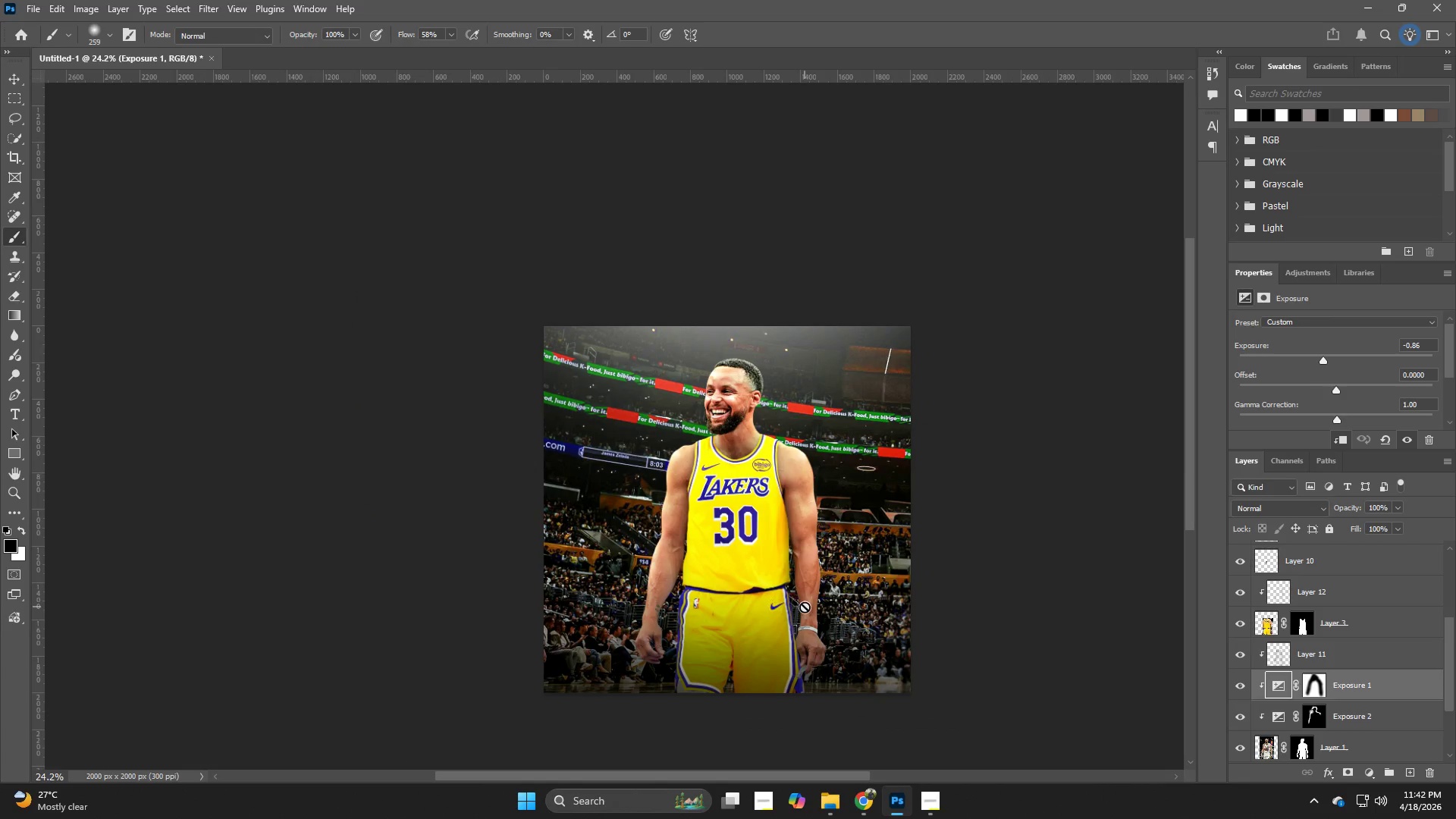 
left_click_drag(start_coordinate=[882, 638], to_coordinate=[805, 607])
 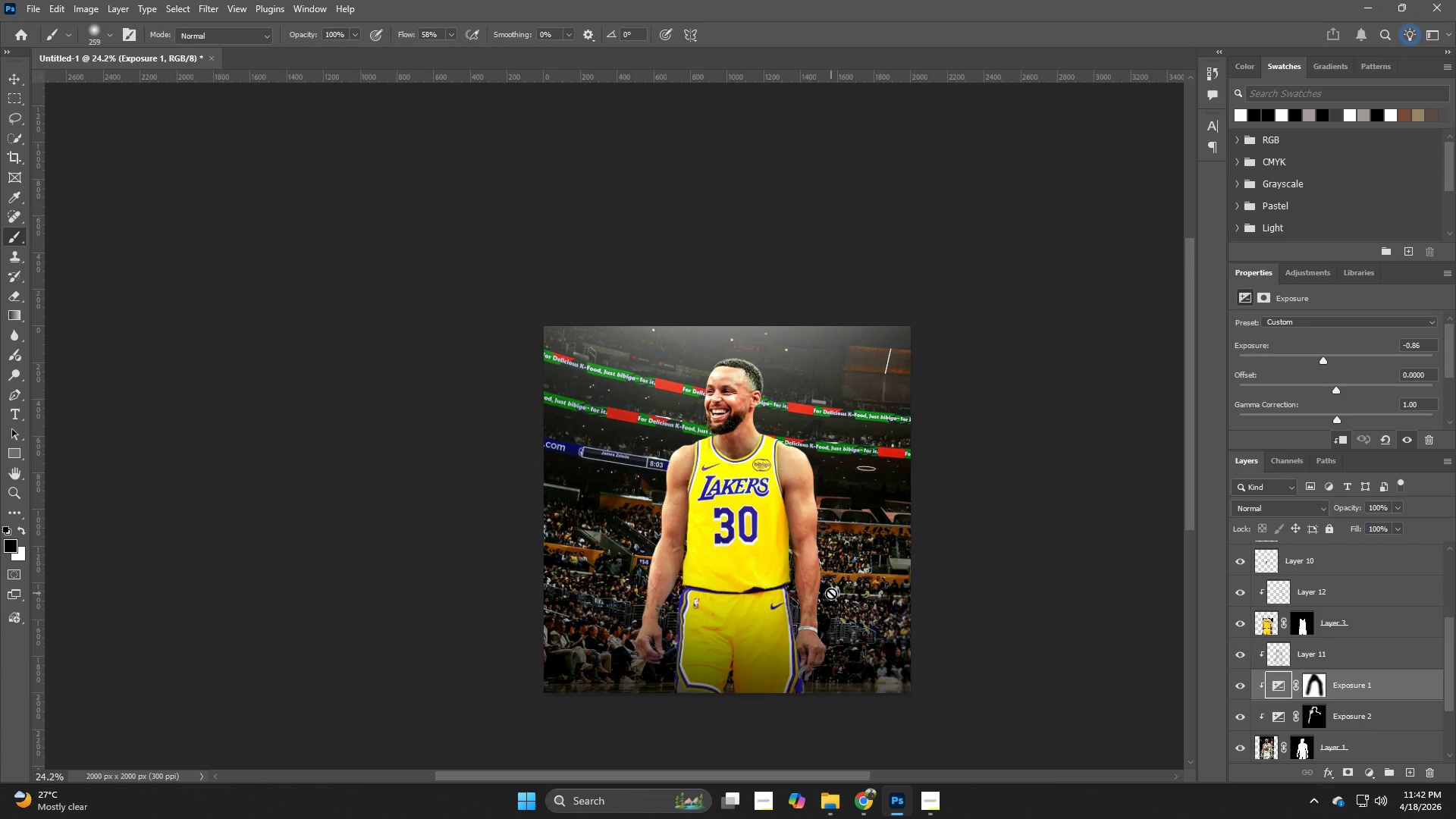 
wait(6.97)
 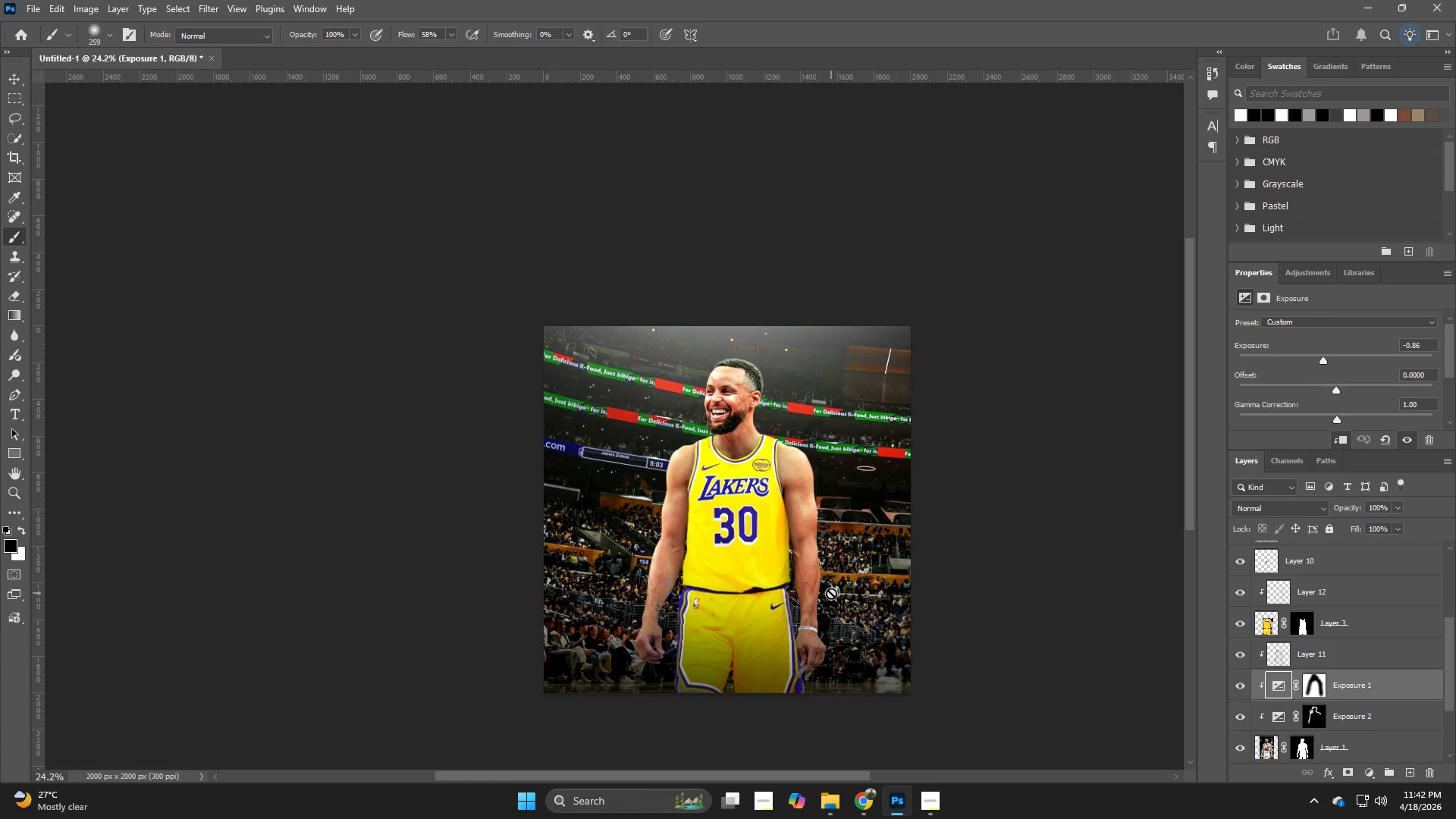 
key(Alt+Tab)